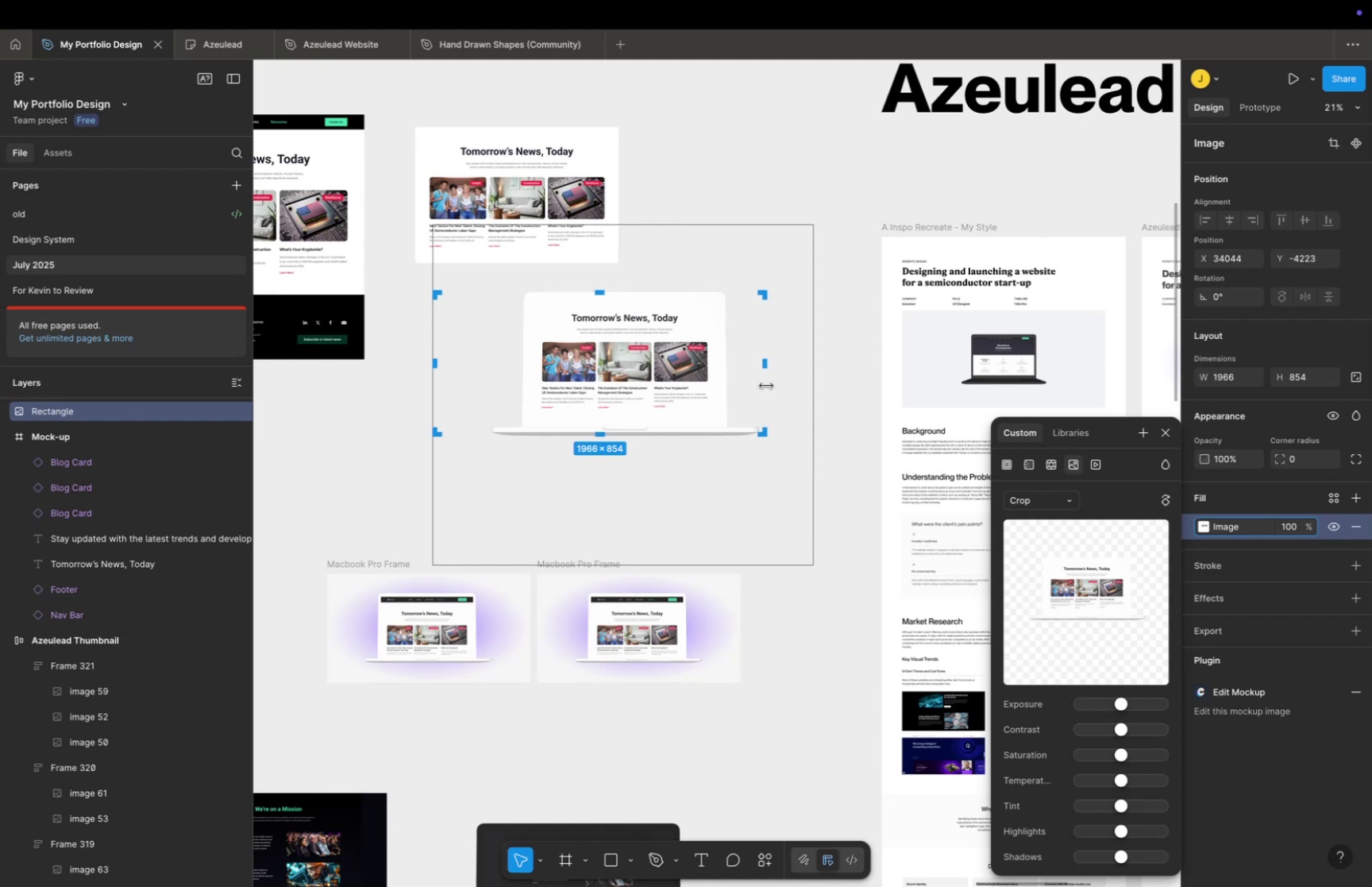 
hold_key(key=CommandLeft, duration=0.88)
scroll: coordinate [754, 350], scroll_direction: up, amount: 24.0
 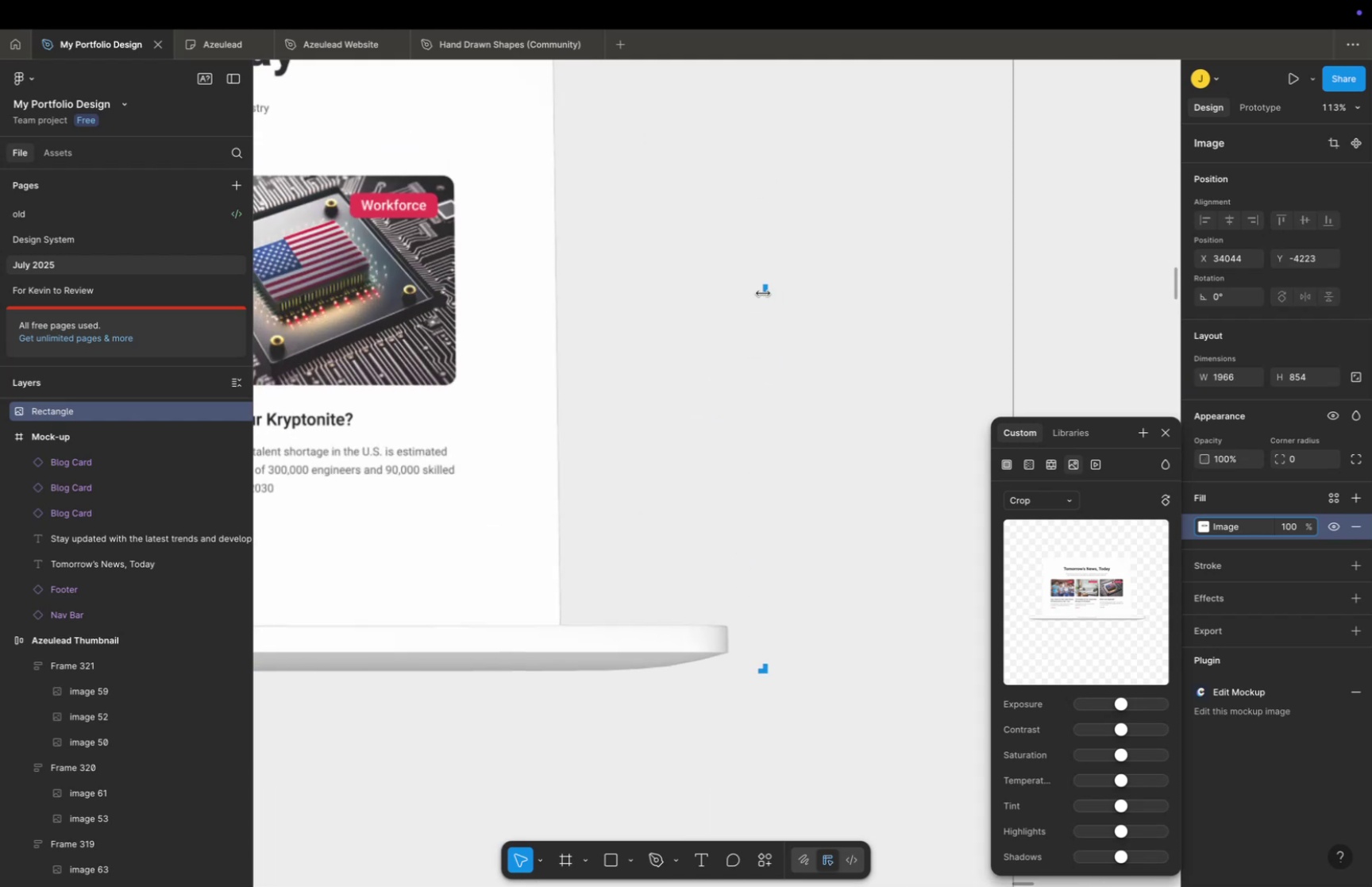 
left_click_drag(start_coordinate=[763, 293], to_coordinate=[728, 316])
 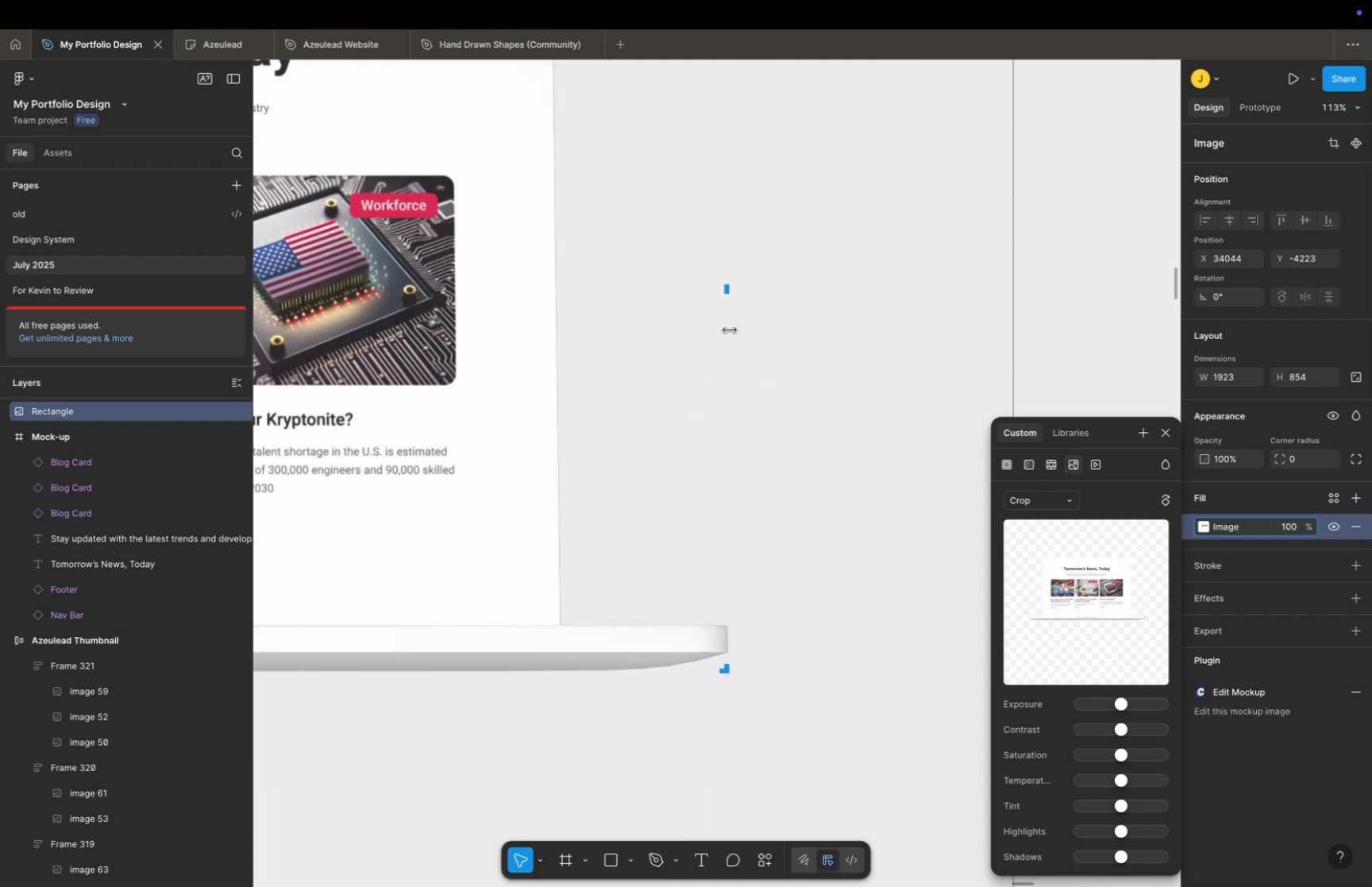 
hold_key(key=CommandLeft, duration=0.34)
scroll: coordinate [546, 409], scroll_direction: up, amount: 23.0
 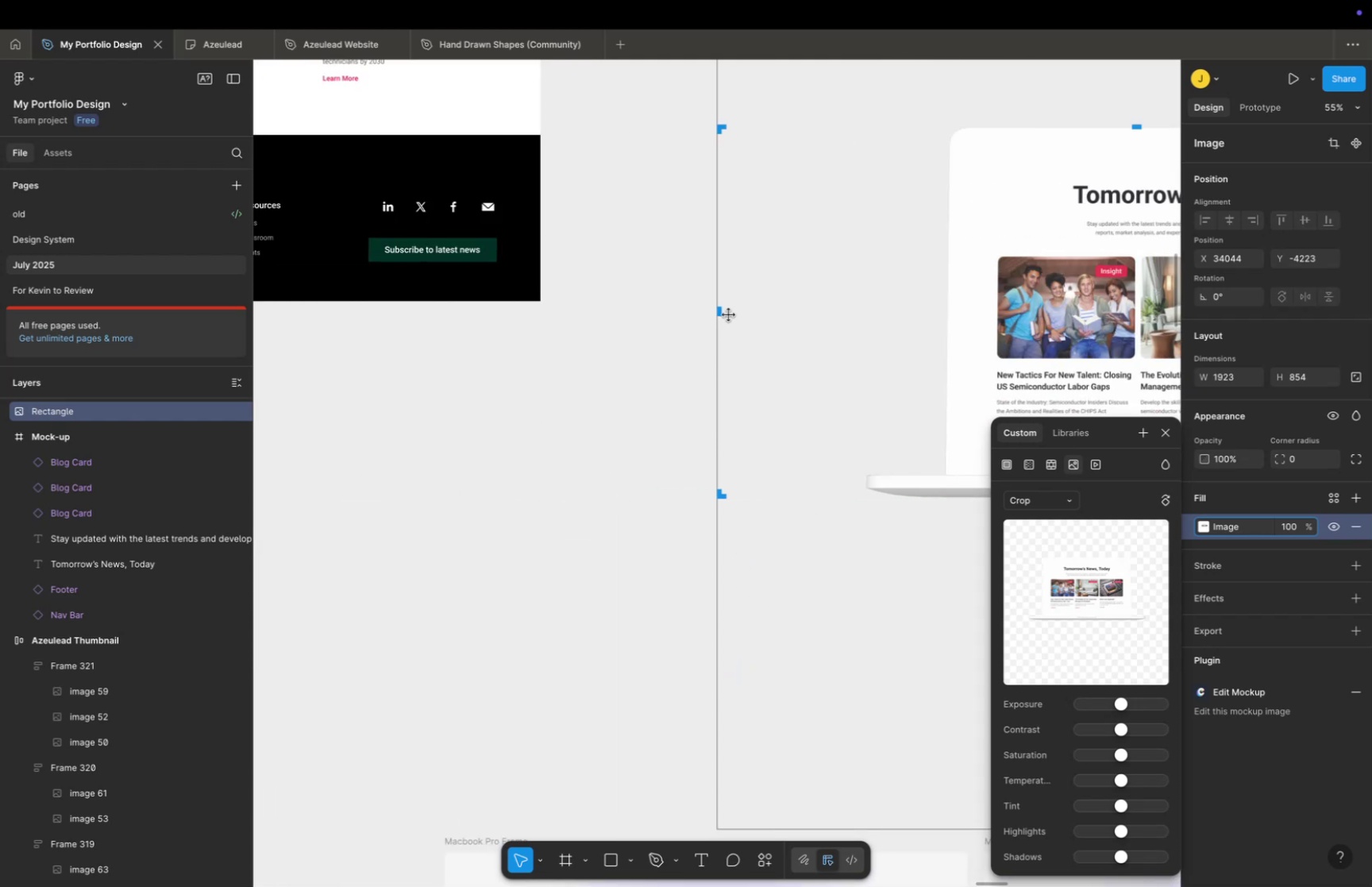 
hold_key(key=ShiftLeft, duration=0.58)
 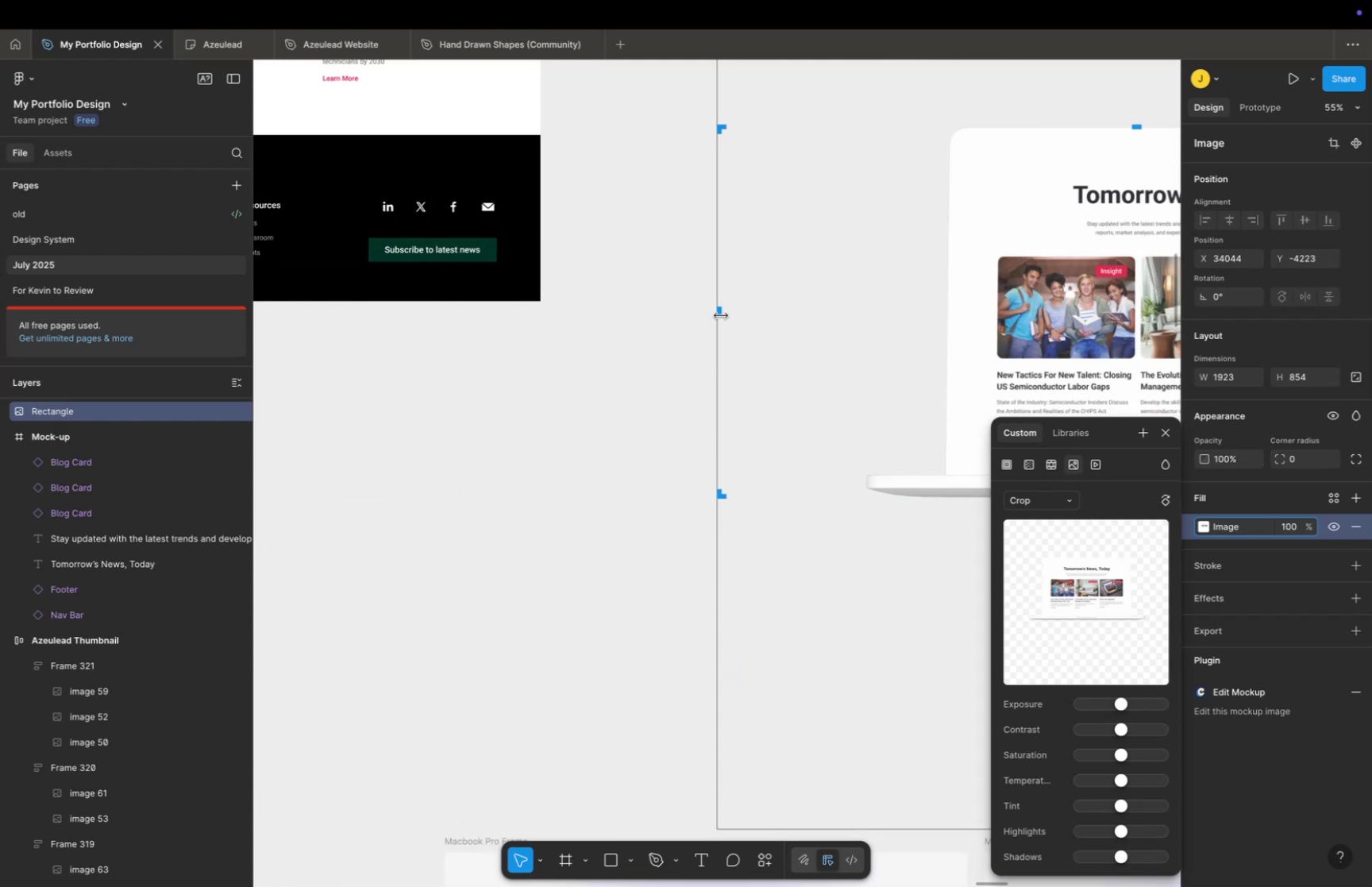 
left_click_drag(start_coordinate=[721, 314], to_coordinate=[863, 351])
 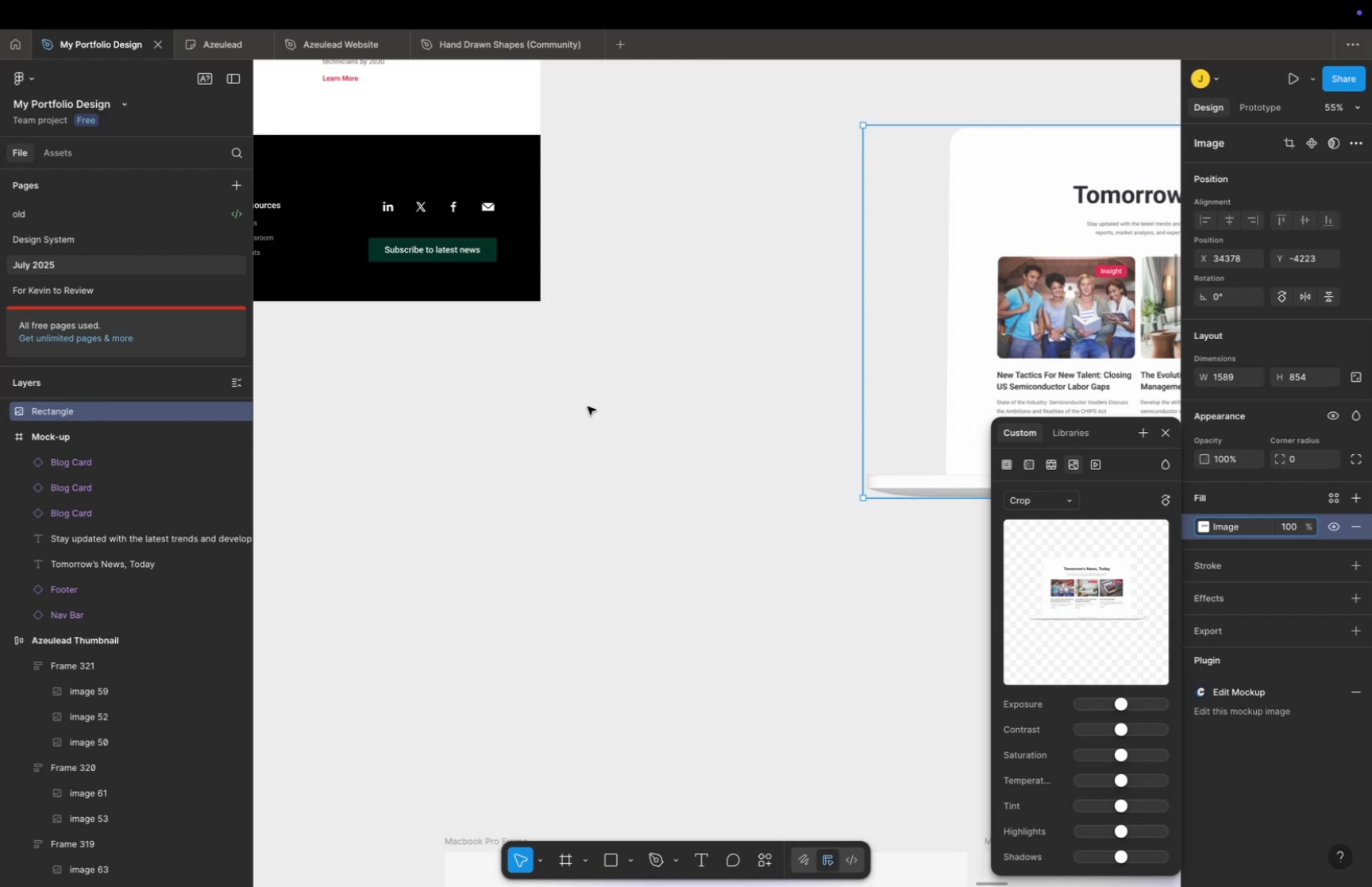 
double_click([588, 406])
 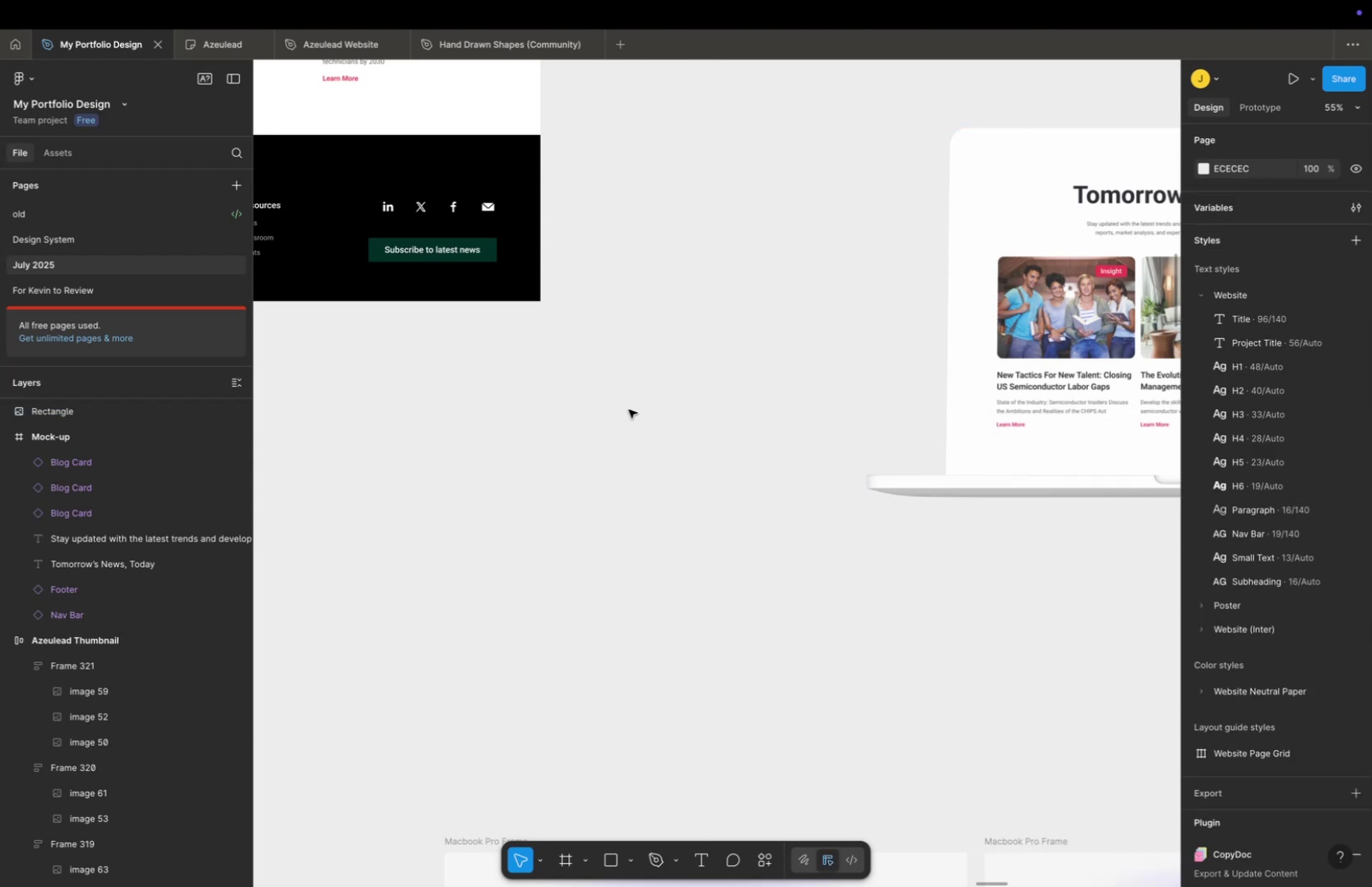 
key(Meta+CommandLeft)
 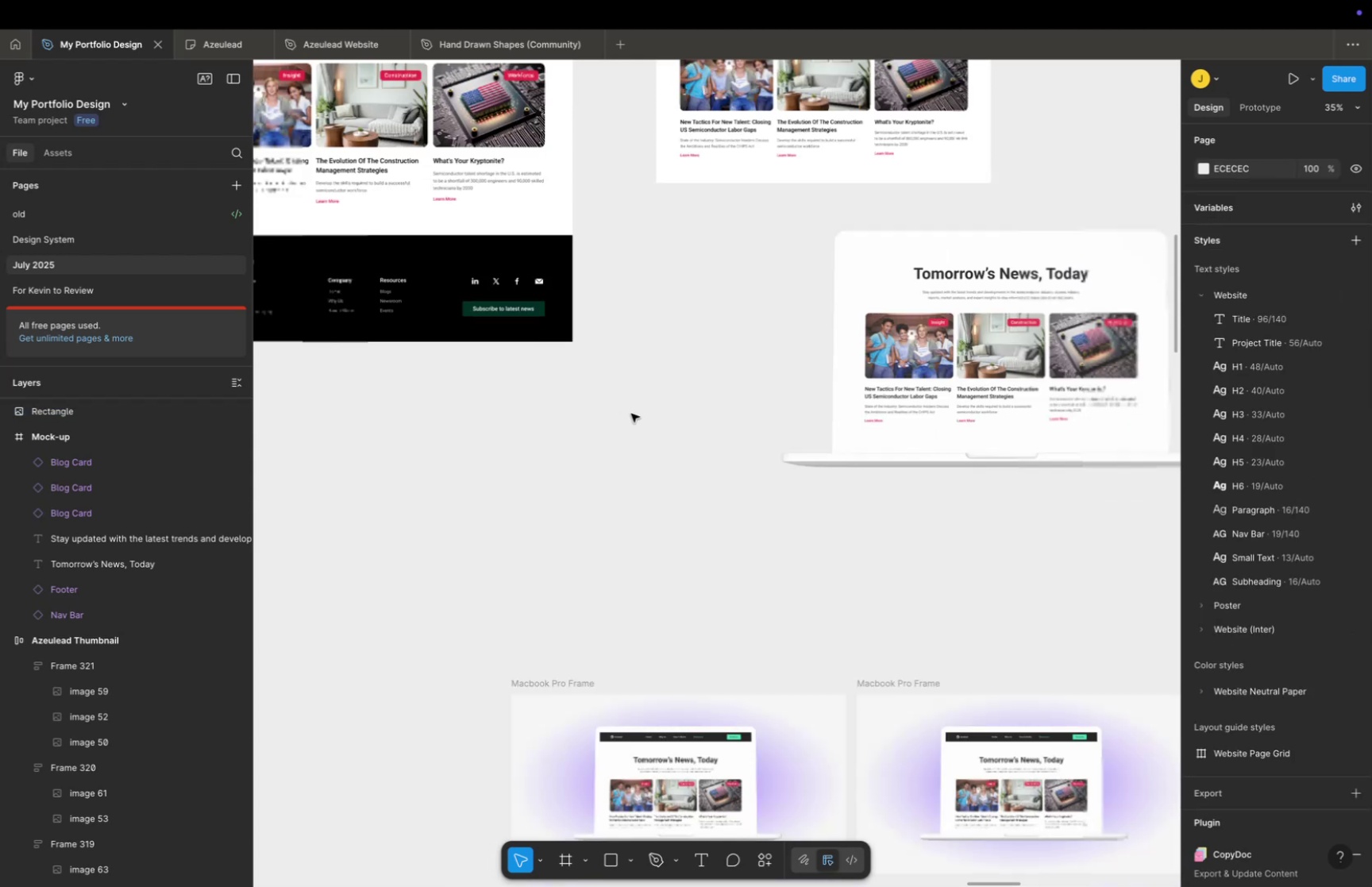 
scroll: coordinate [633, 417], scroll_direction: down, amount: 16.0
 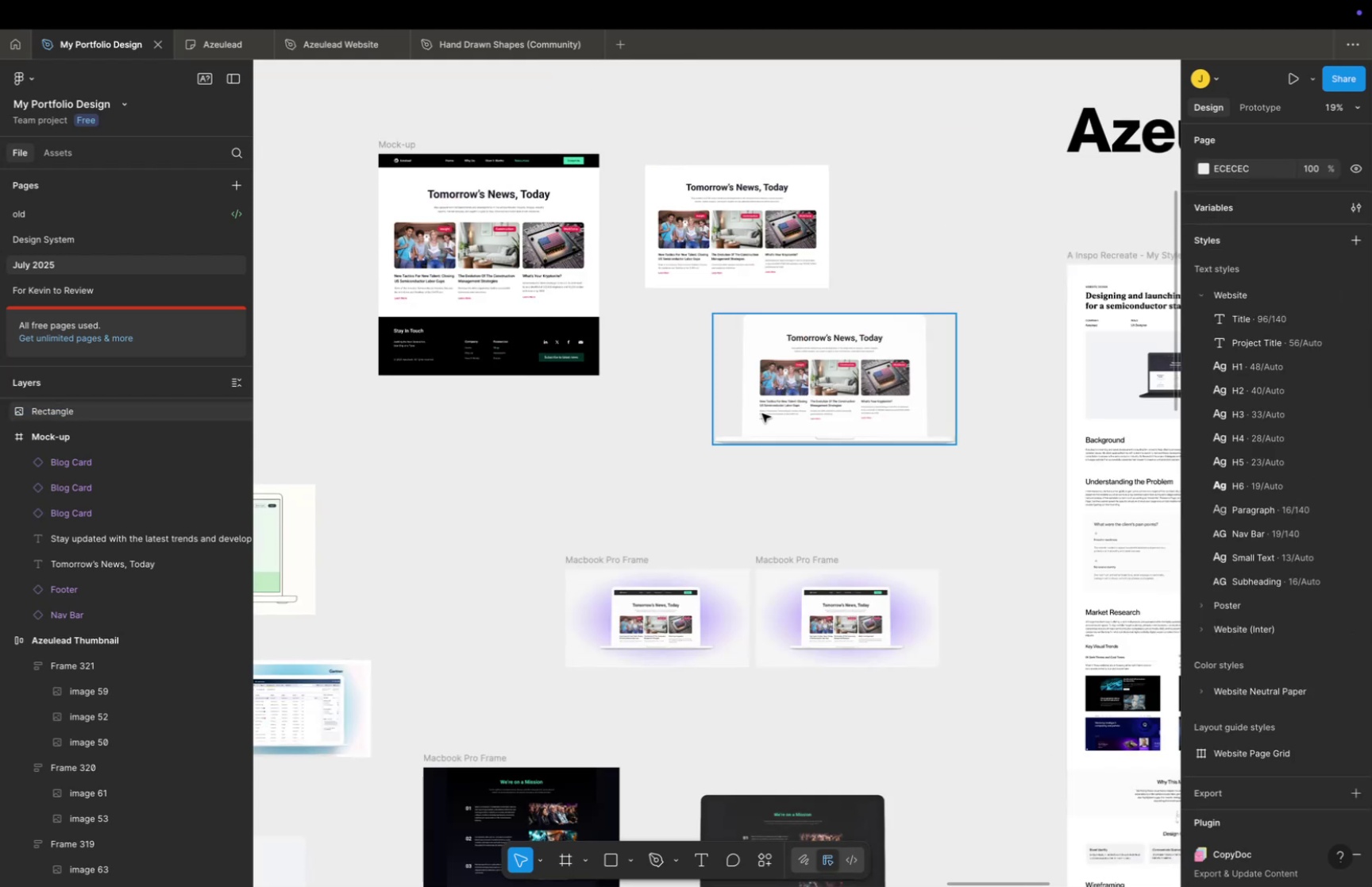 
key(Space)
 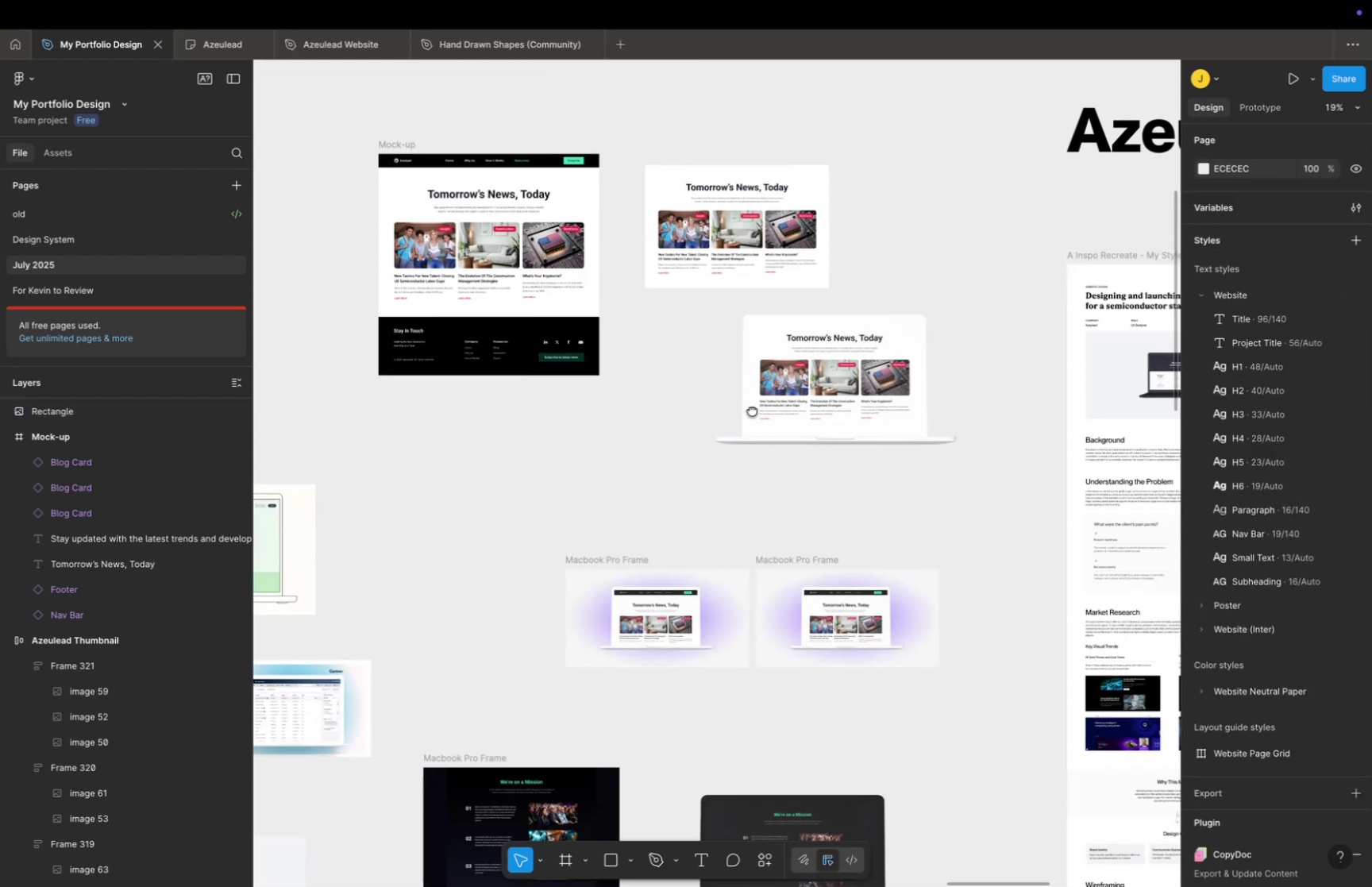 
left_click_drag(start_coordinate=[761, 412], to_coordinate=[688, 404])
 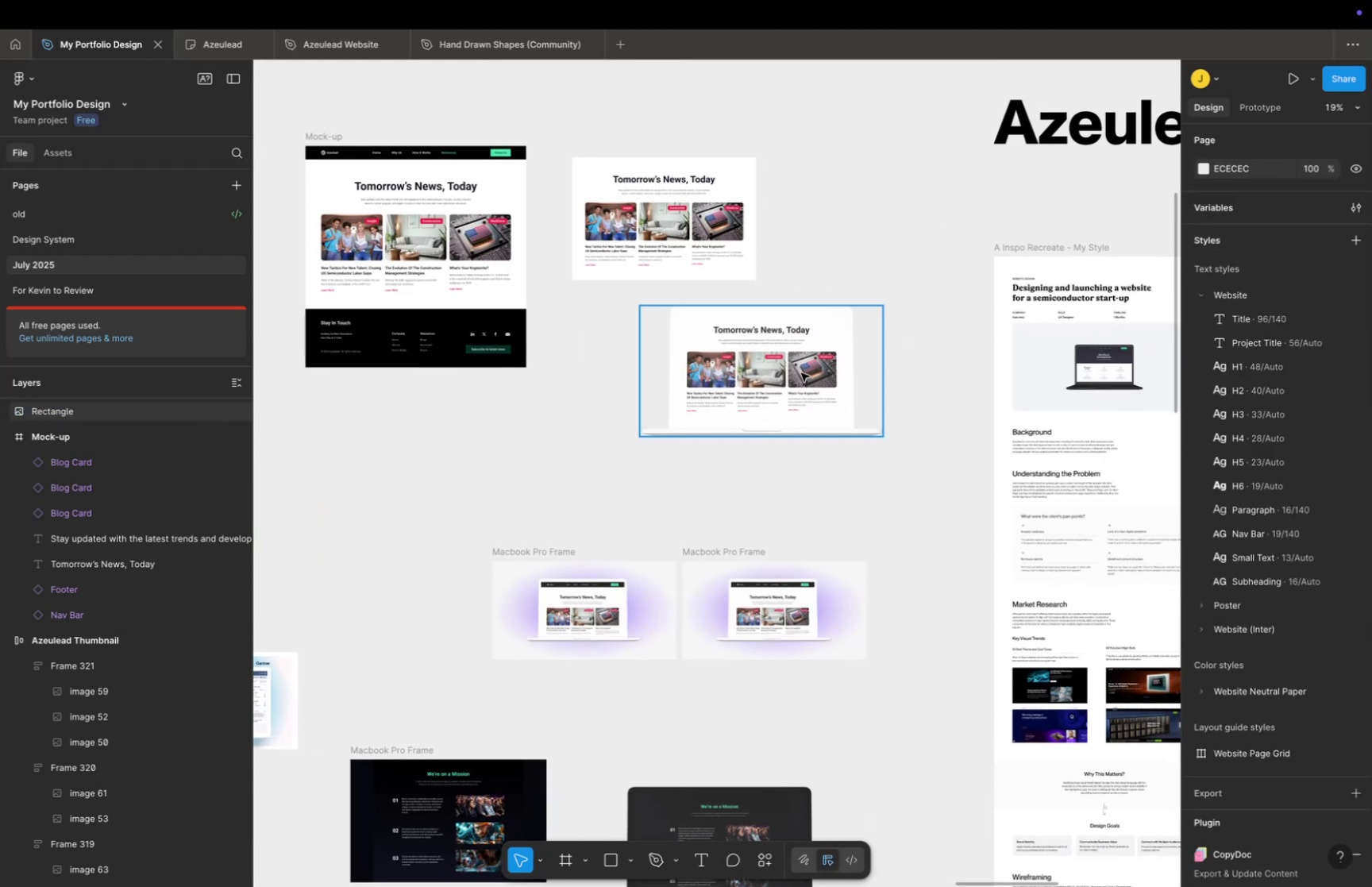 
double_click([786, 368])
 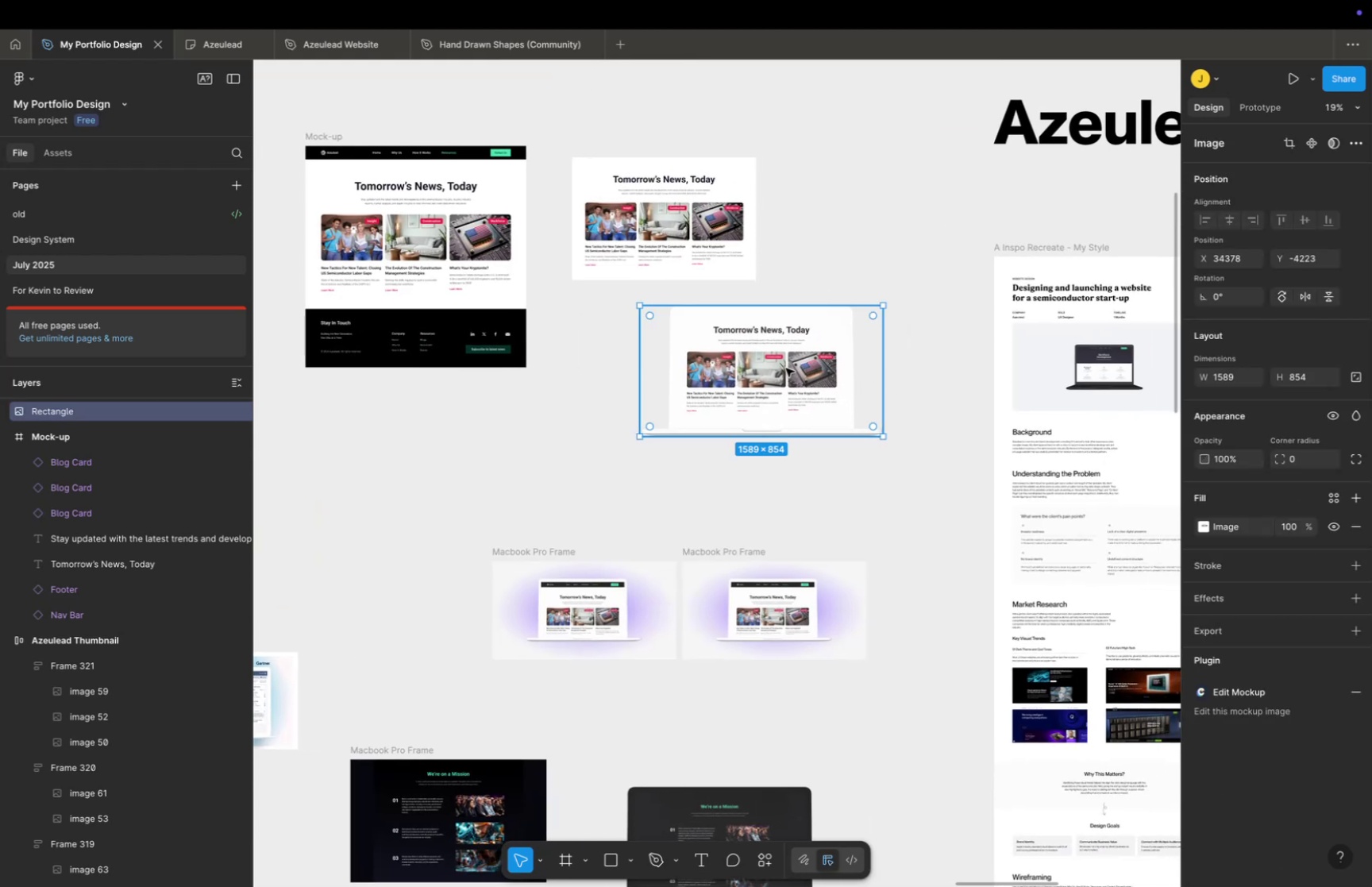 
triple_click([786, 368])
 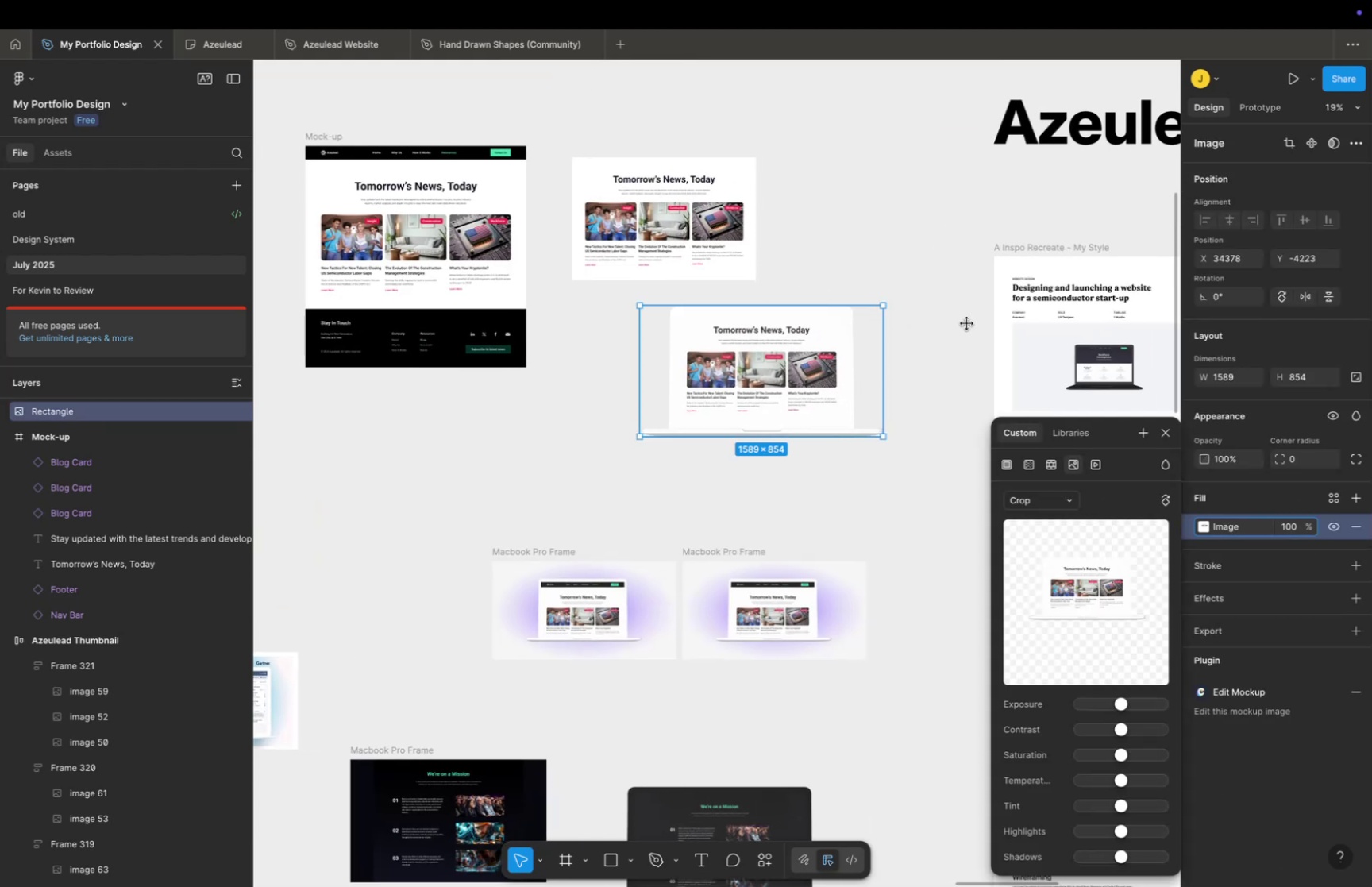 
double_click([967, 323])
 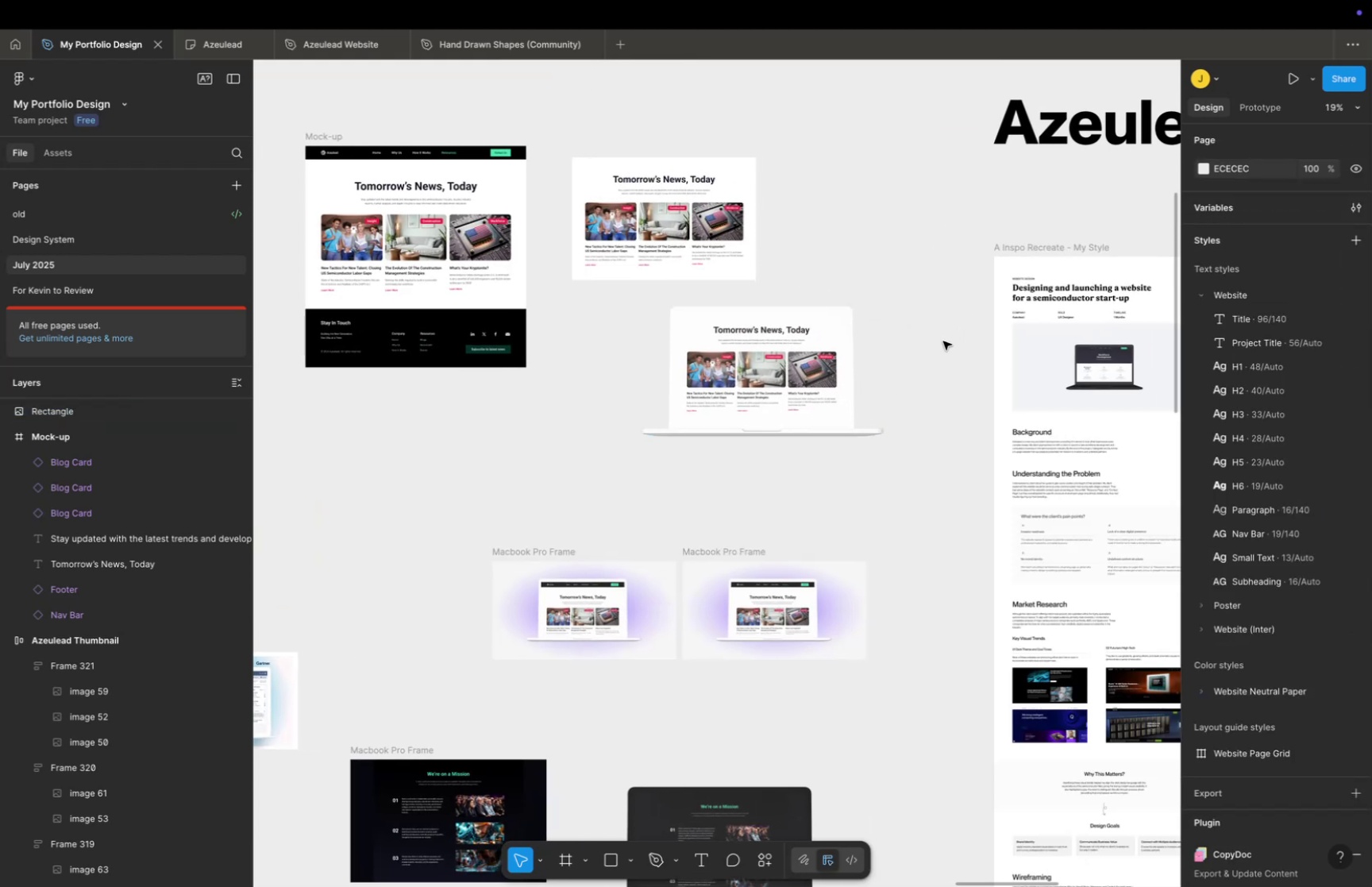 
key(Meta+CommandLeft)
 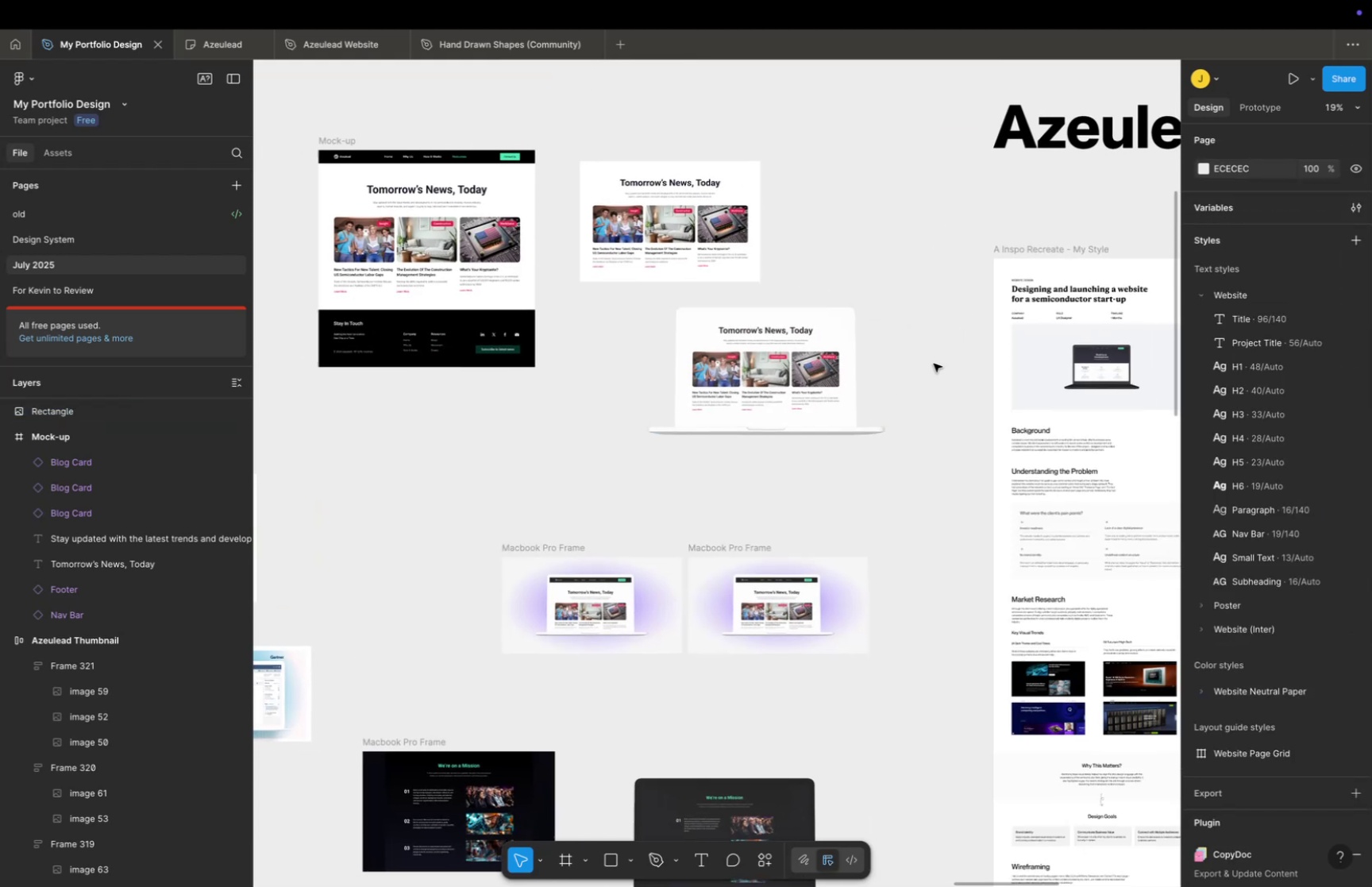 
scroll: coordinate [934, 364], scroll_direction: down, amount: 9.0
 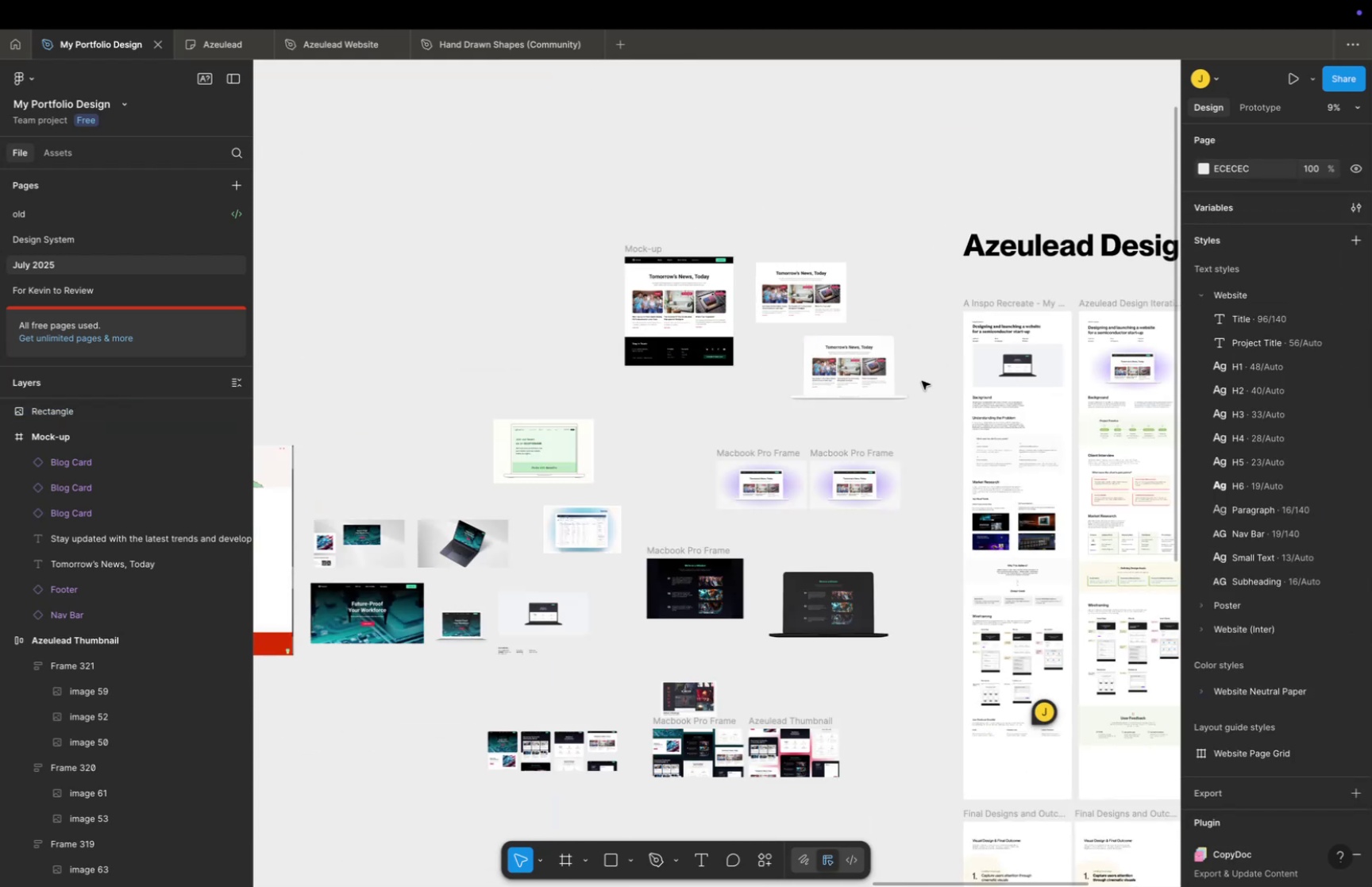 
key(Space)
 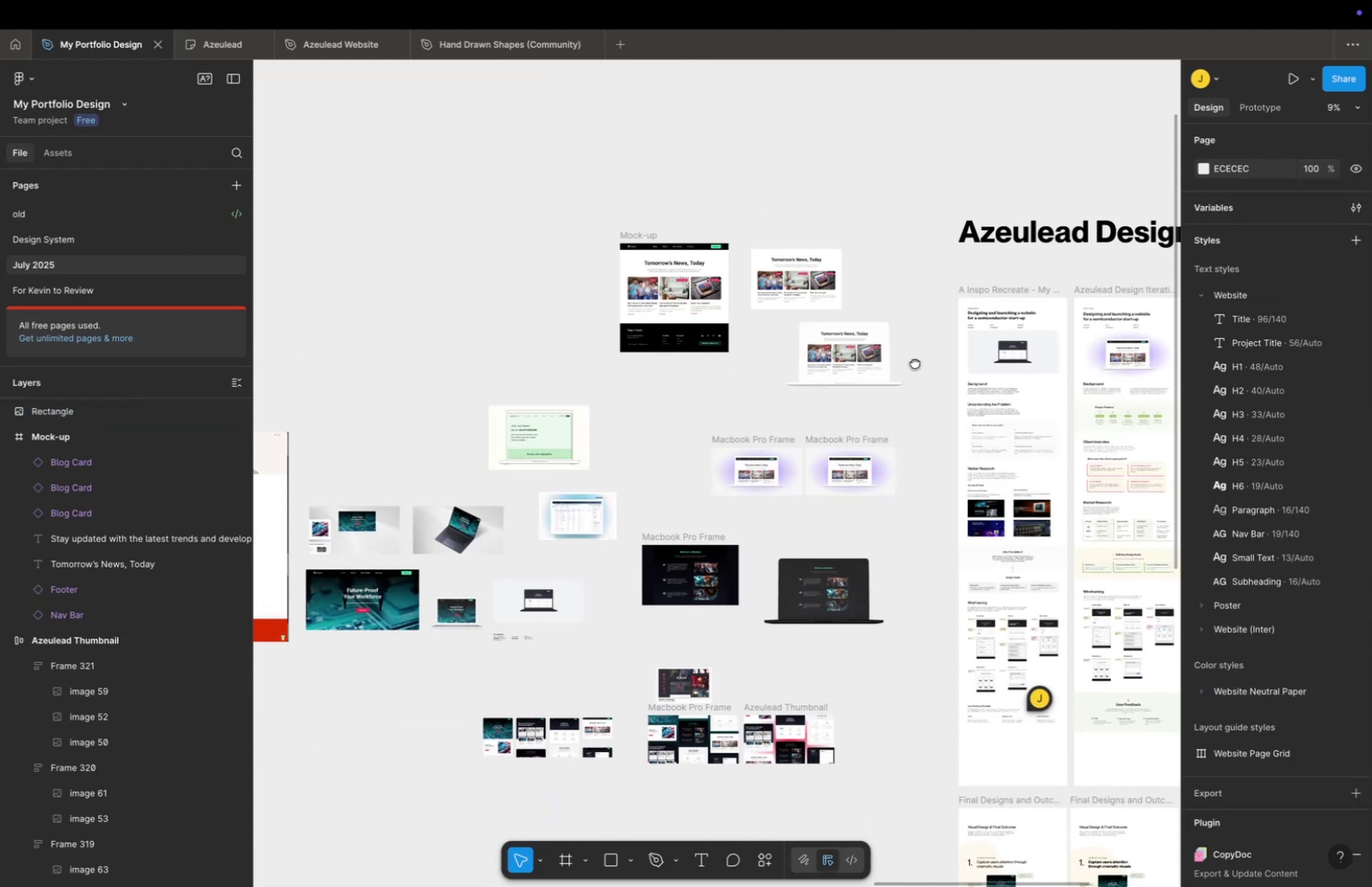 
left_click_drag(start_coordinate=[922, 380], to_coordinate=[891, 326])
 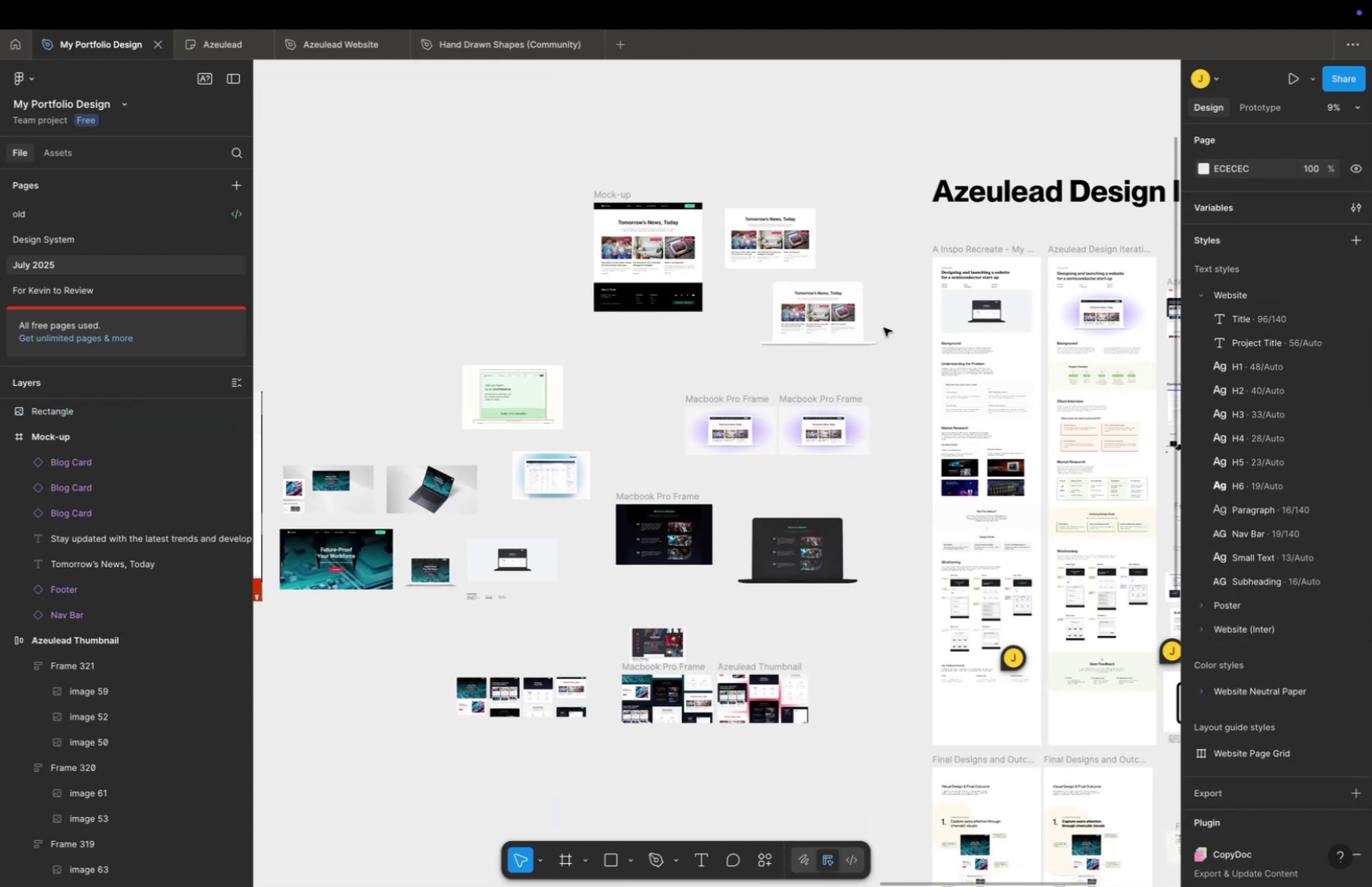 
key(Meta+CommandLeft)
 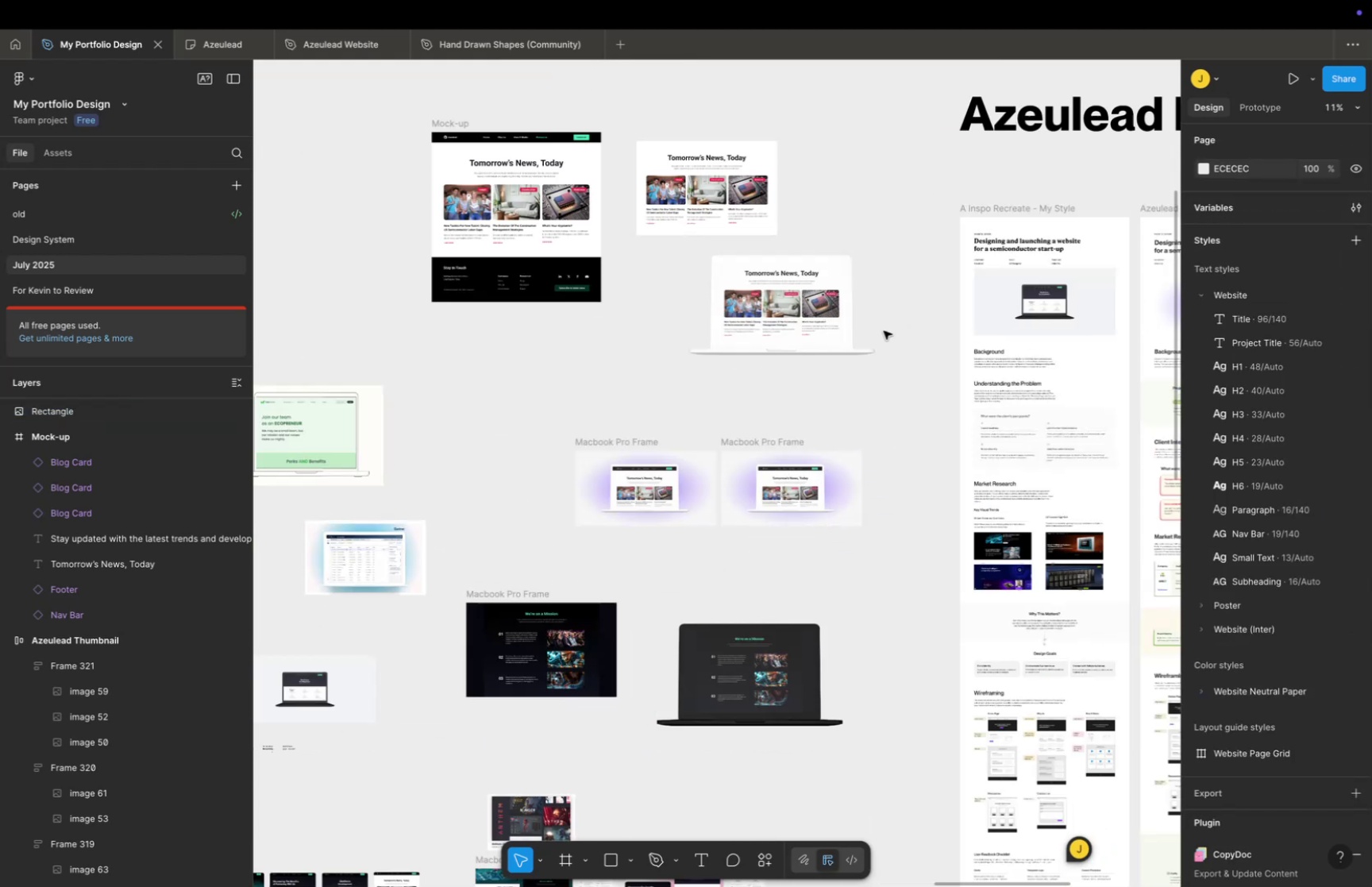 
scroll: coordinate [884, 330], scroll_direction: up, amount: 5.0
 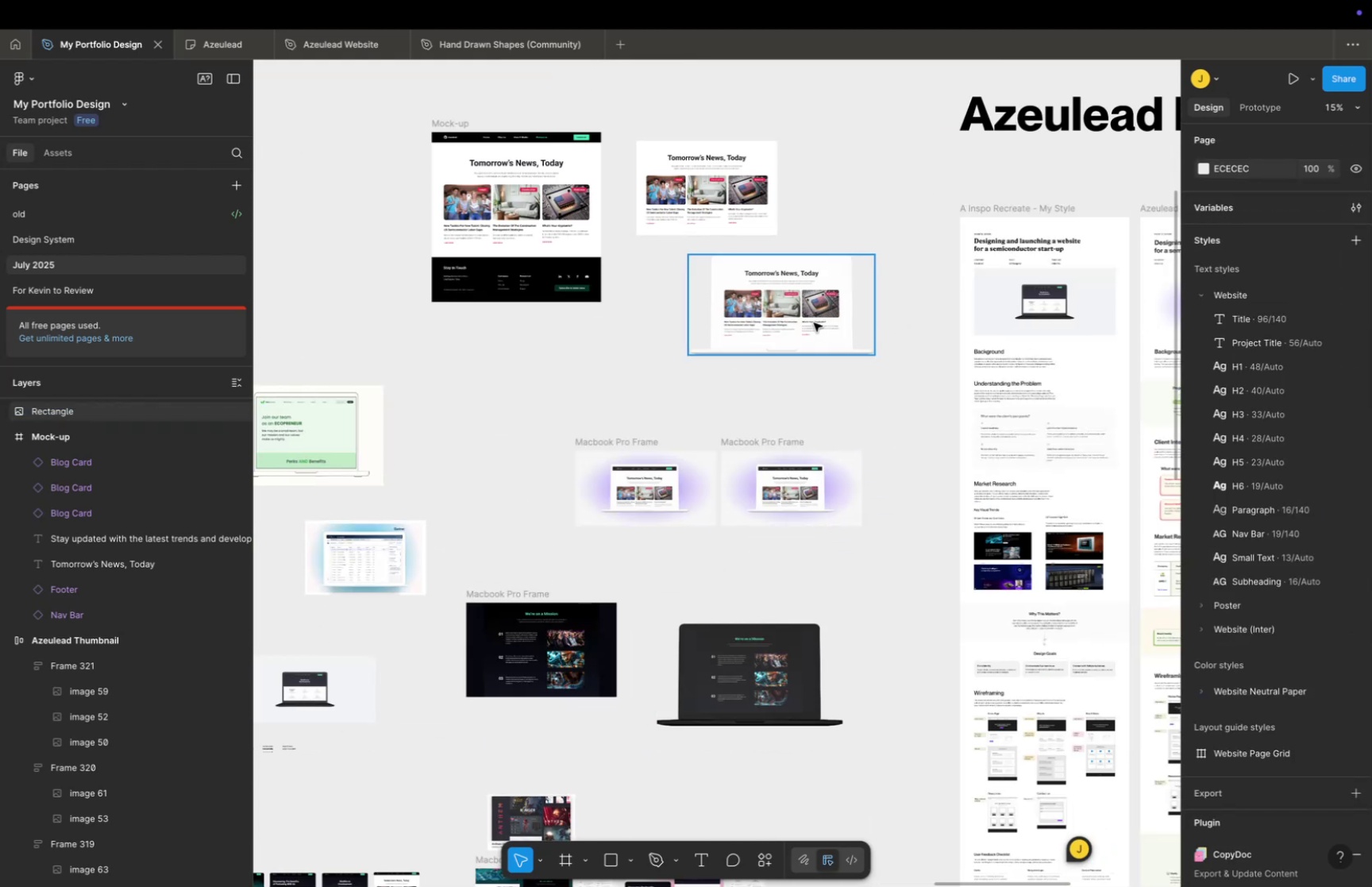 
left_click([814, 322])
 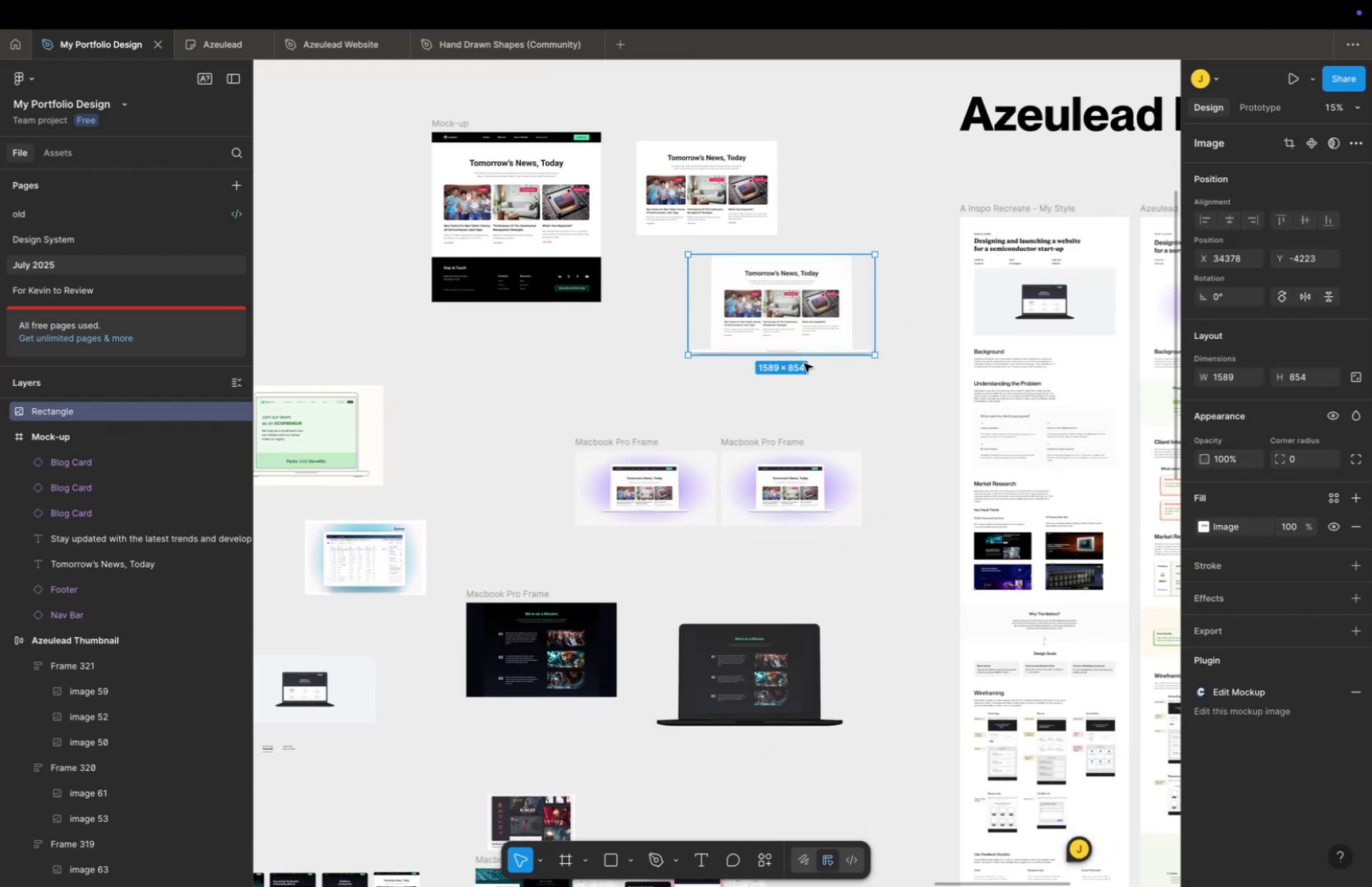 
key(Meta+CommandLeft)
 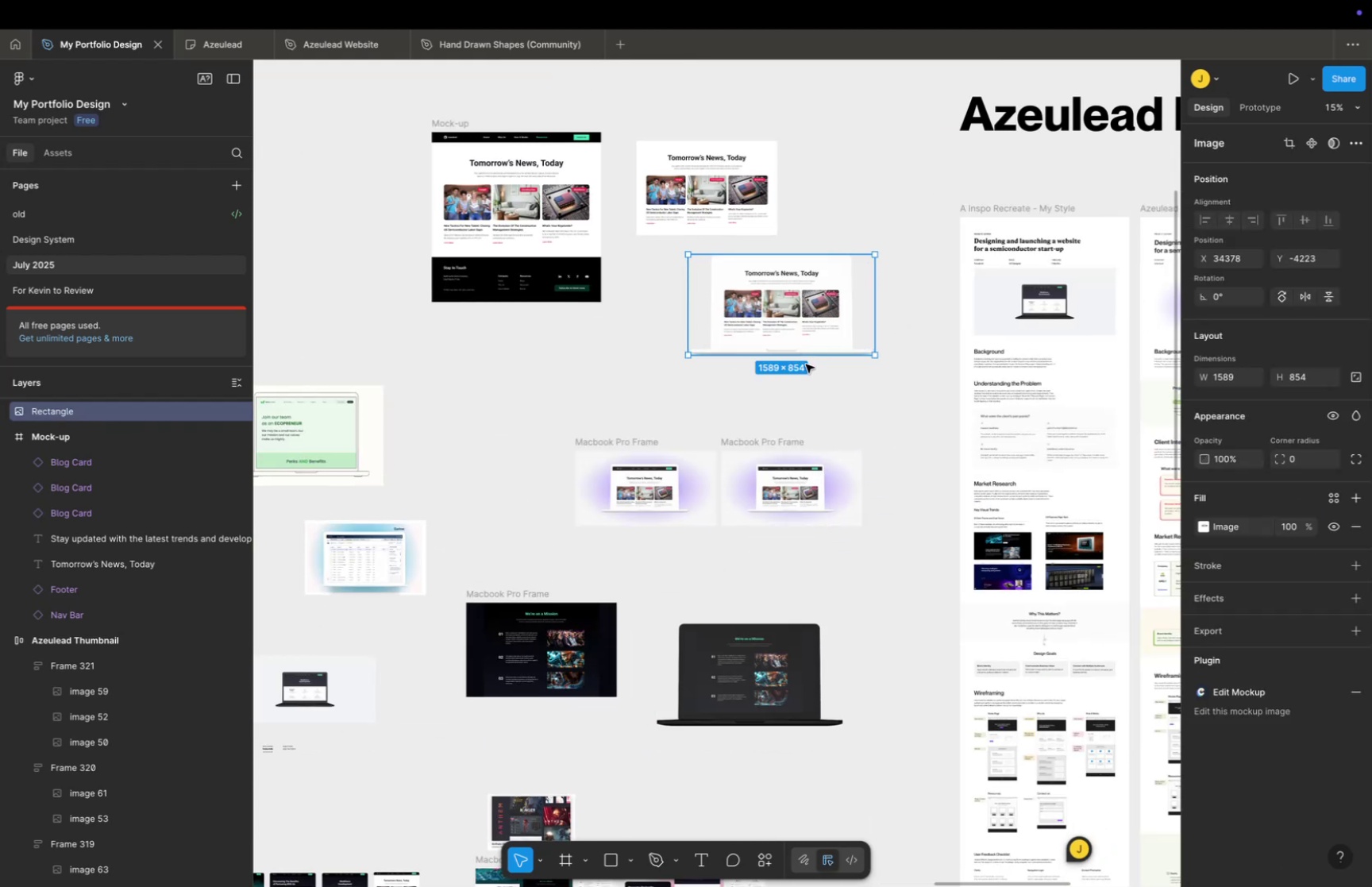 
key(Meta+C)
 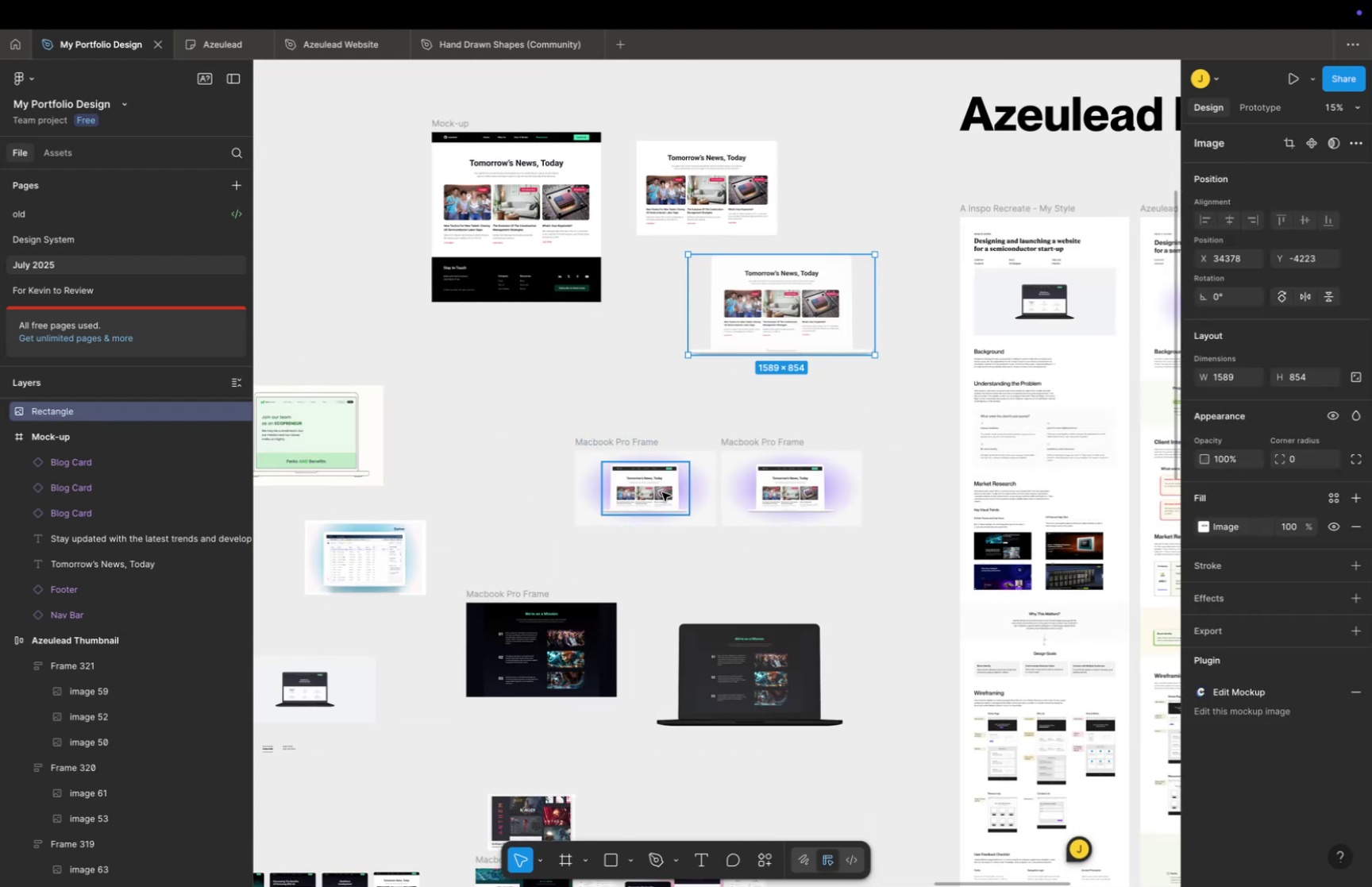 
left_click([662, 492])
 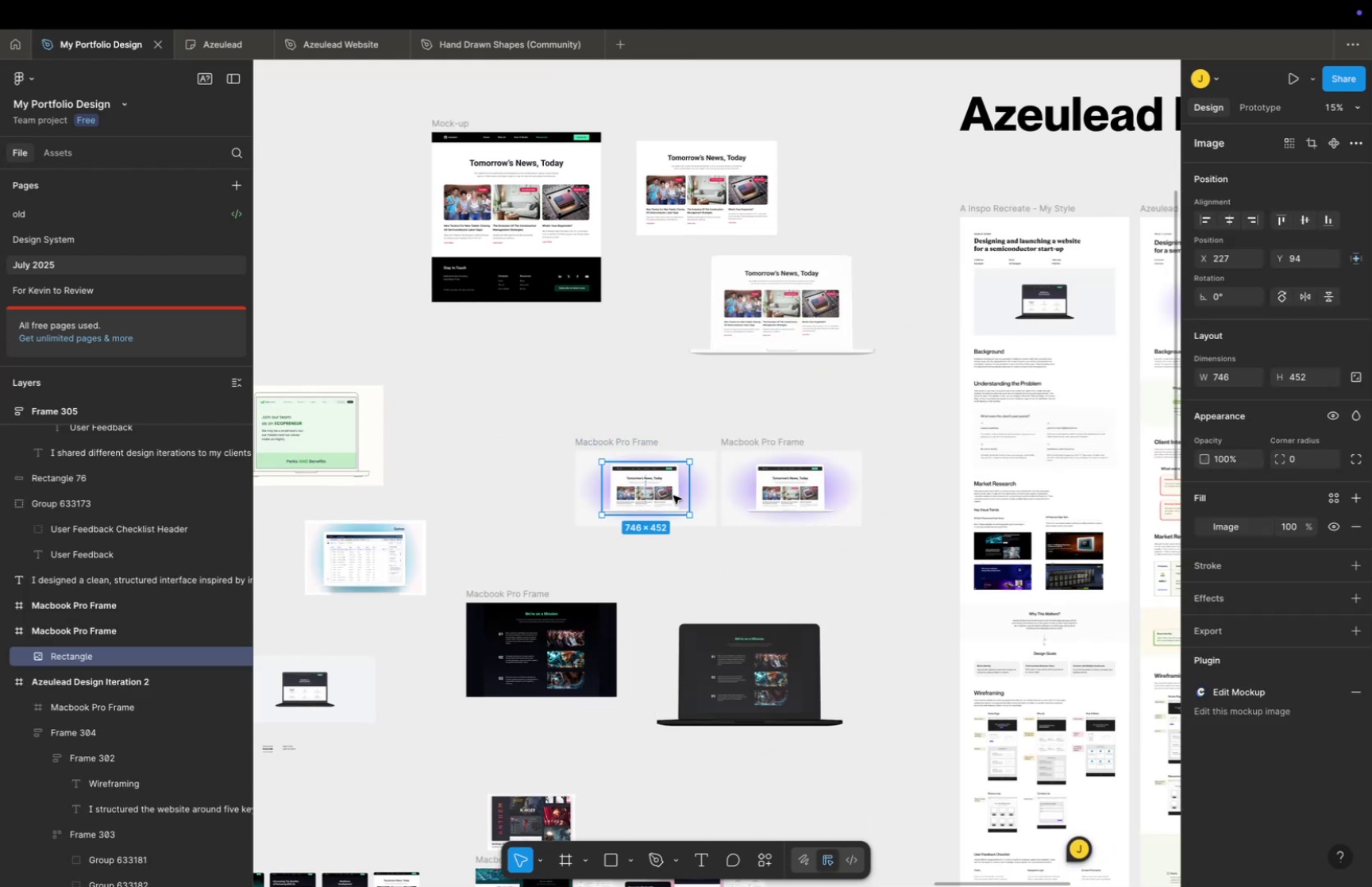 
key(Backspace)
 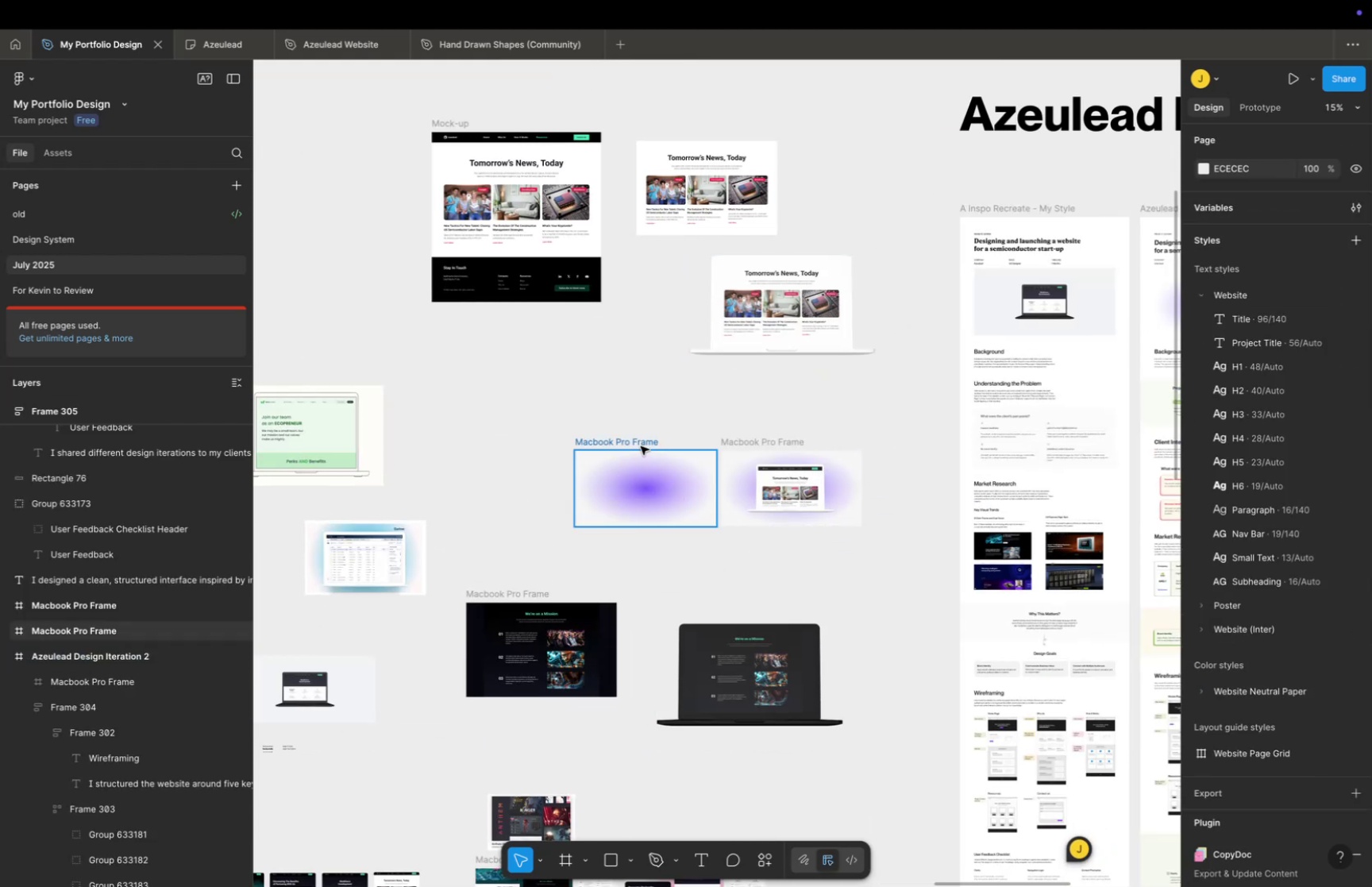 
double_click([642, 442])
 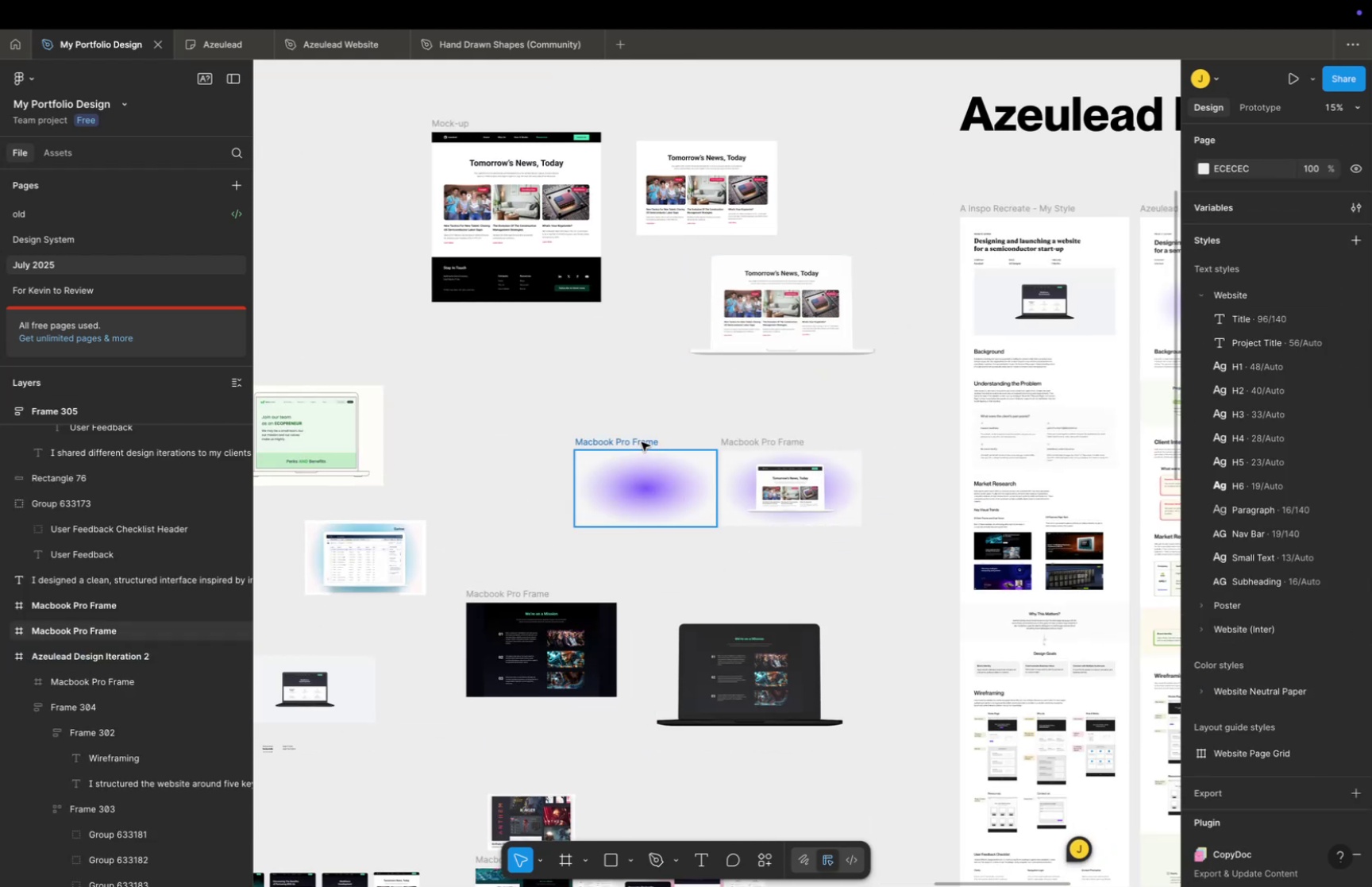 
key(Meta+V)
 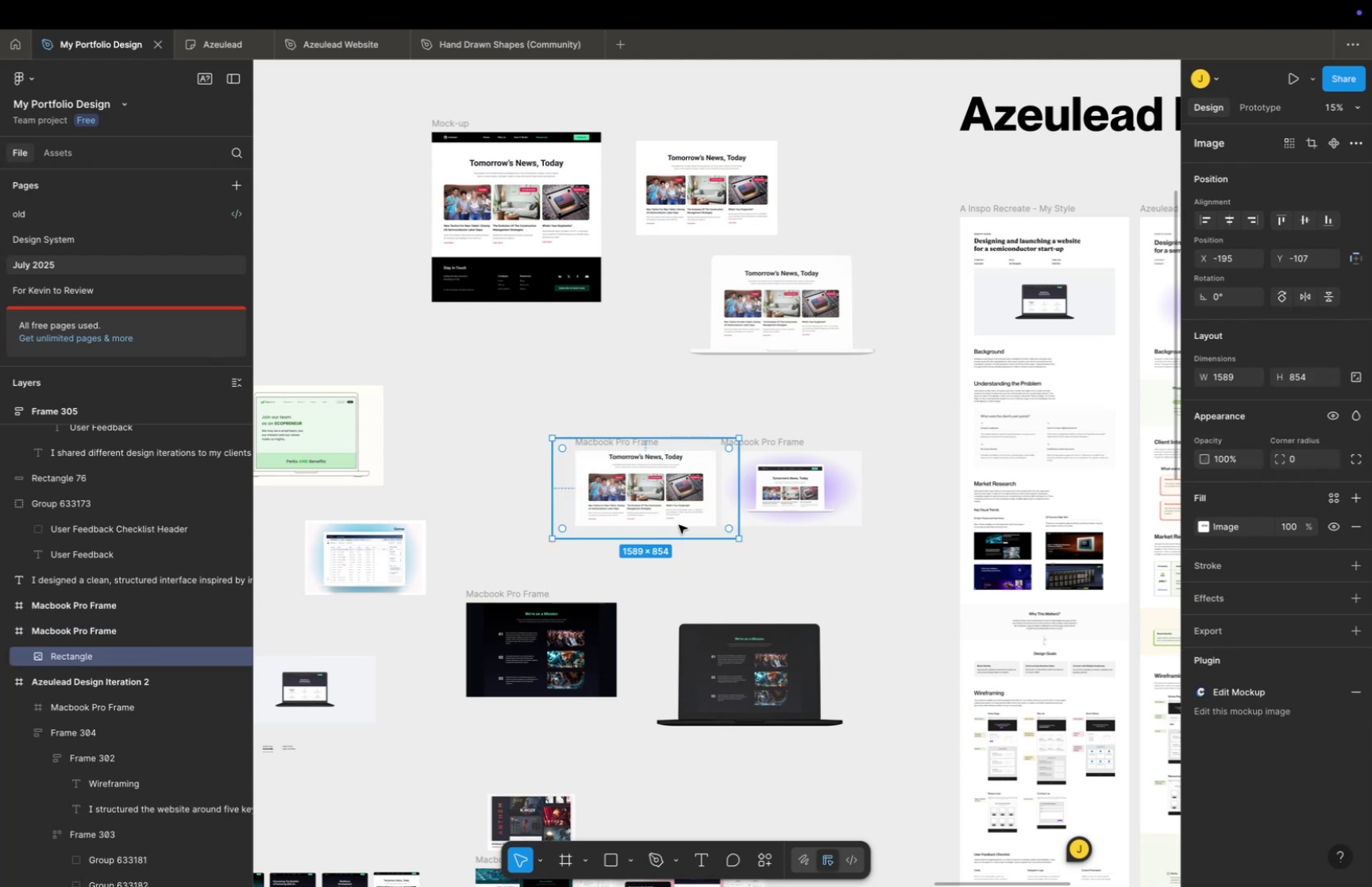 
hold_key(key=CommandLeft, duration=0.8)
scroll: coordinate [680, 530], scroll_direction: up, amount: 16.0
 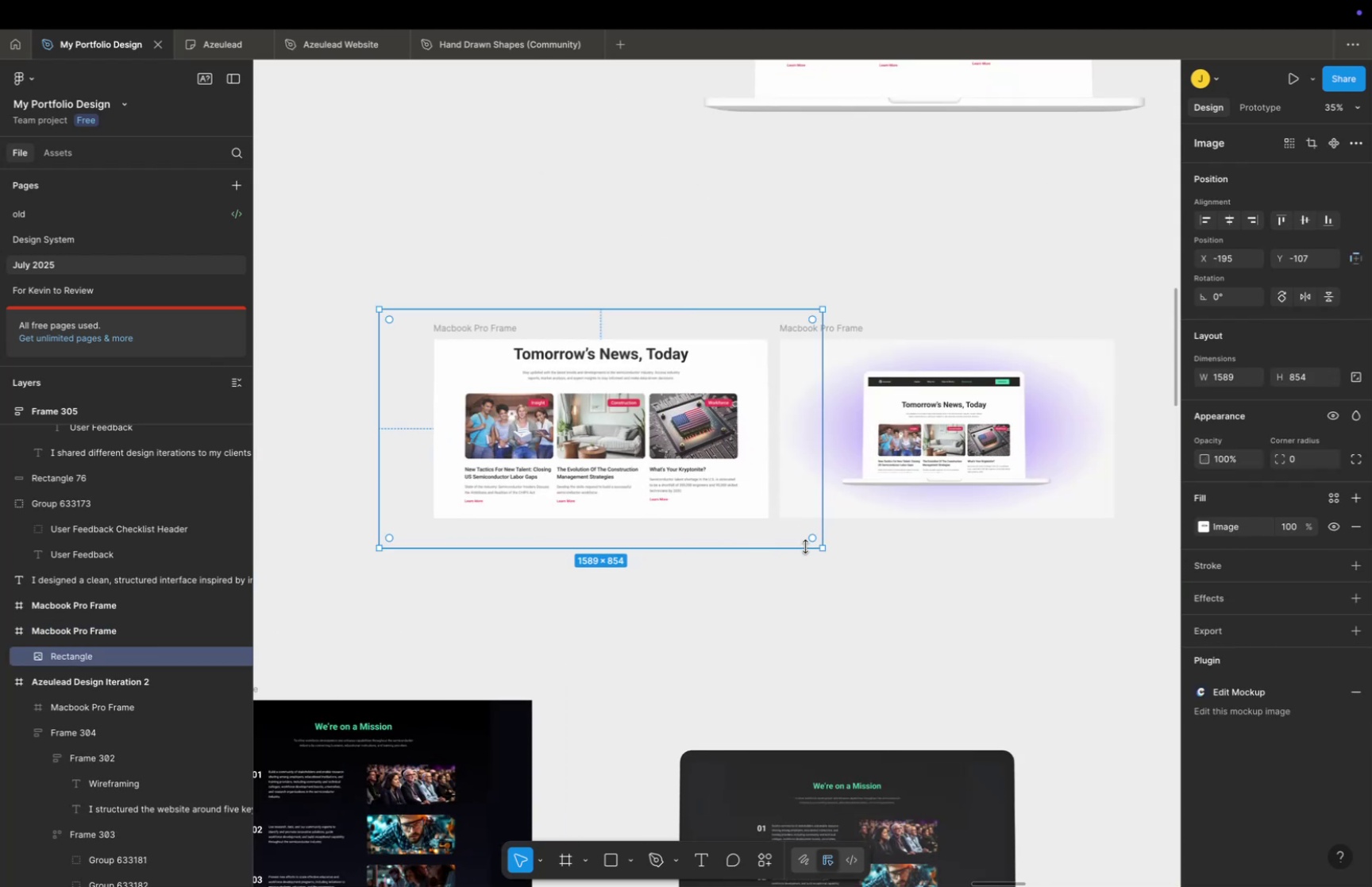 
hold_key(key=ControlLeft, duration=2.12)
hold_key(key=ShiftLeft, duration=1.81)
left_click_drag(start_coordinate=[820, 548], to_coordinate=[651, 461])
 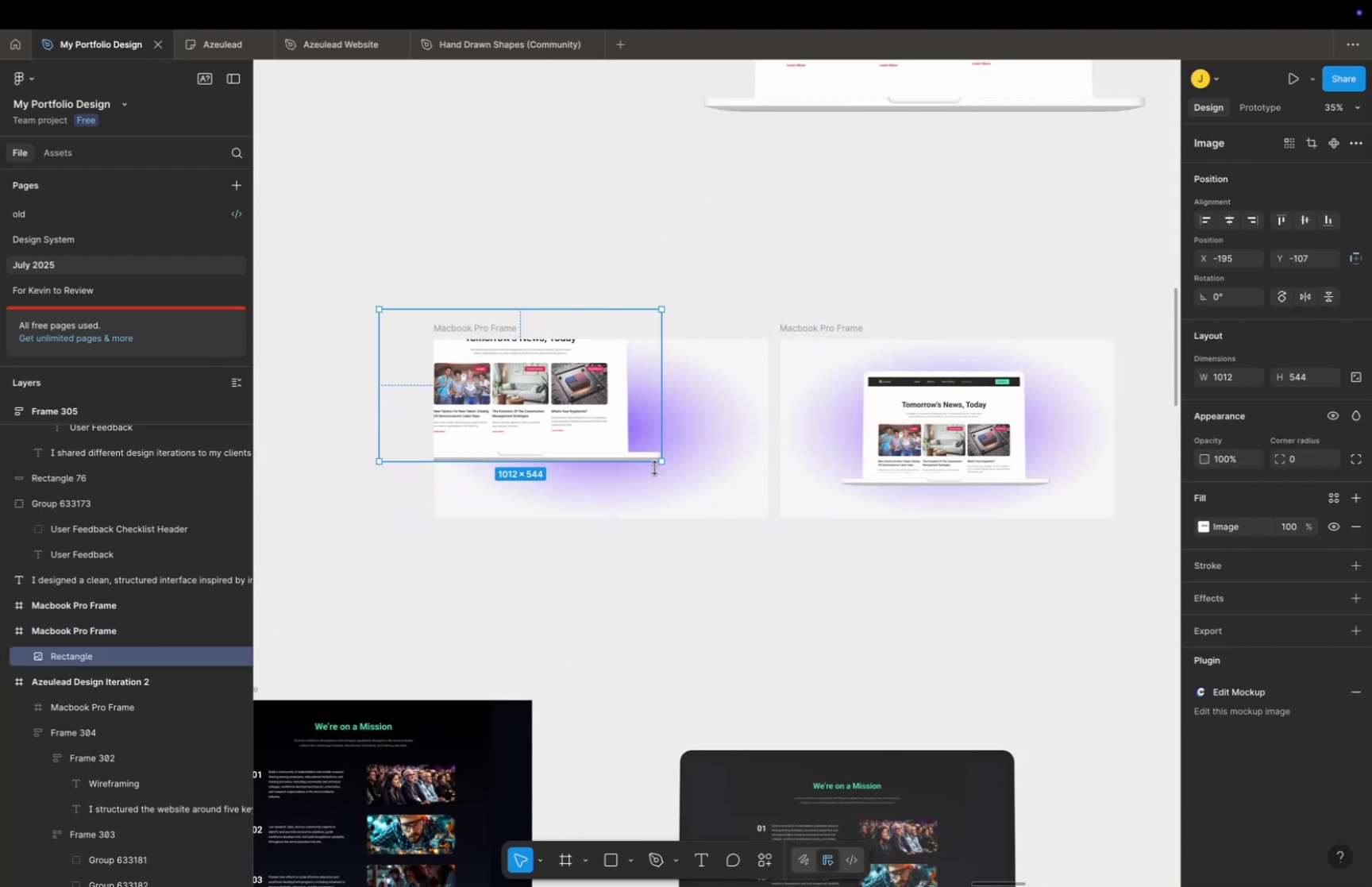 
key(Meta+Z)
 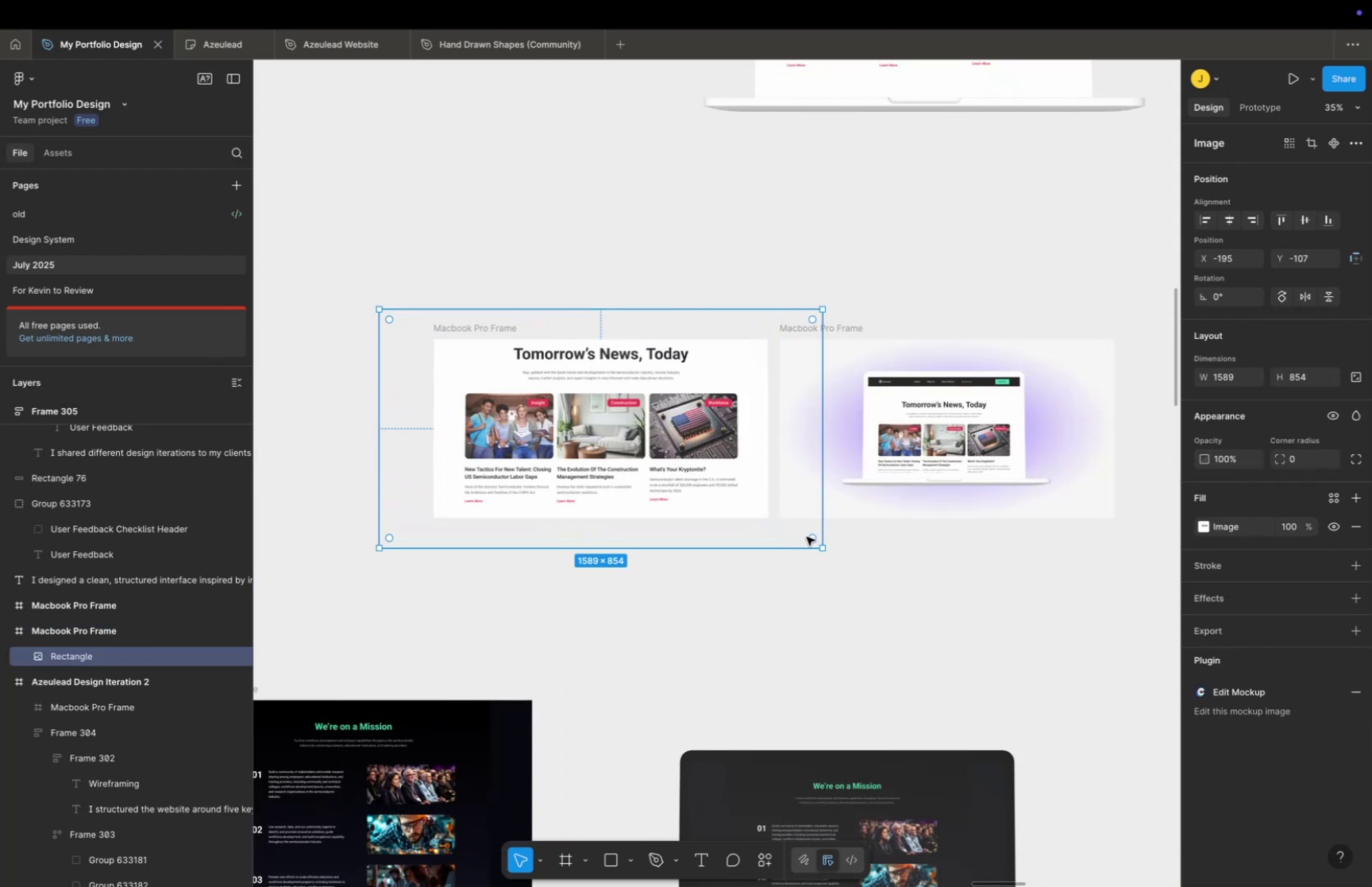 
hold_key(key=OptionLeft, duration=2.94)
hold_key(key=ShiftLeft, duration=2.85)
left_click_drag(start_coordinate=[821, 548], to_coordinate=[717, 472])
 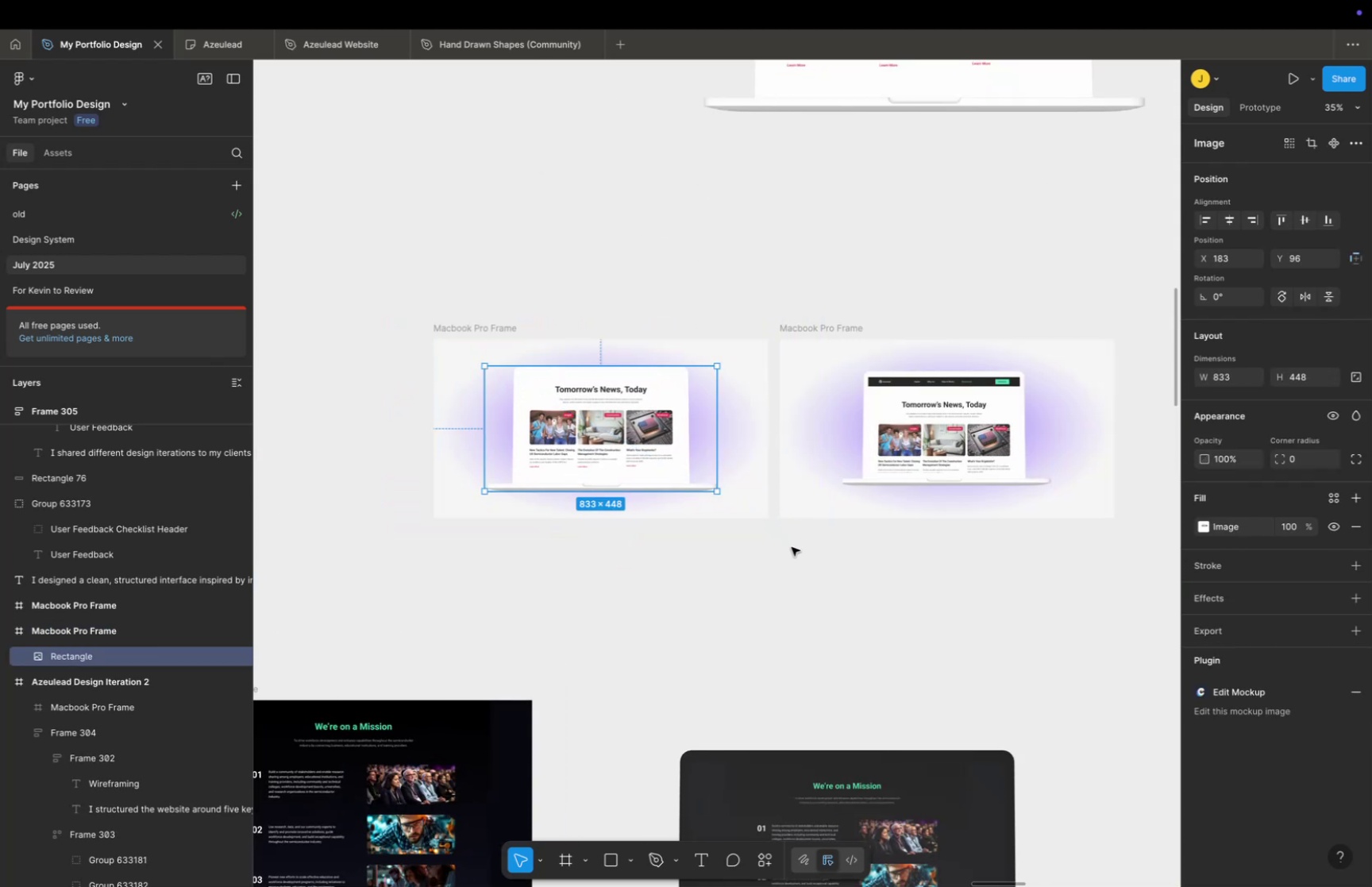 
left_click([792, 547])
 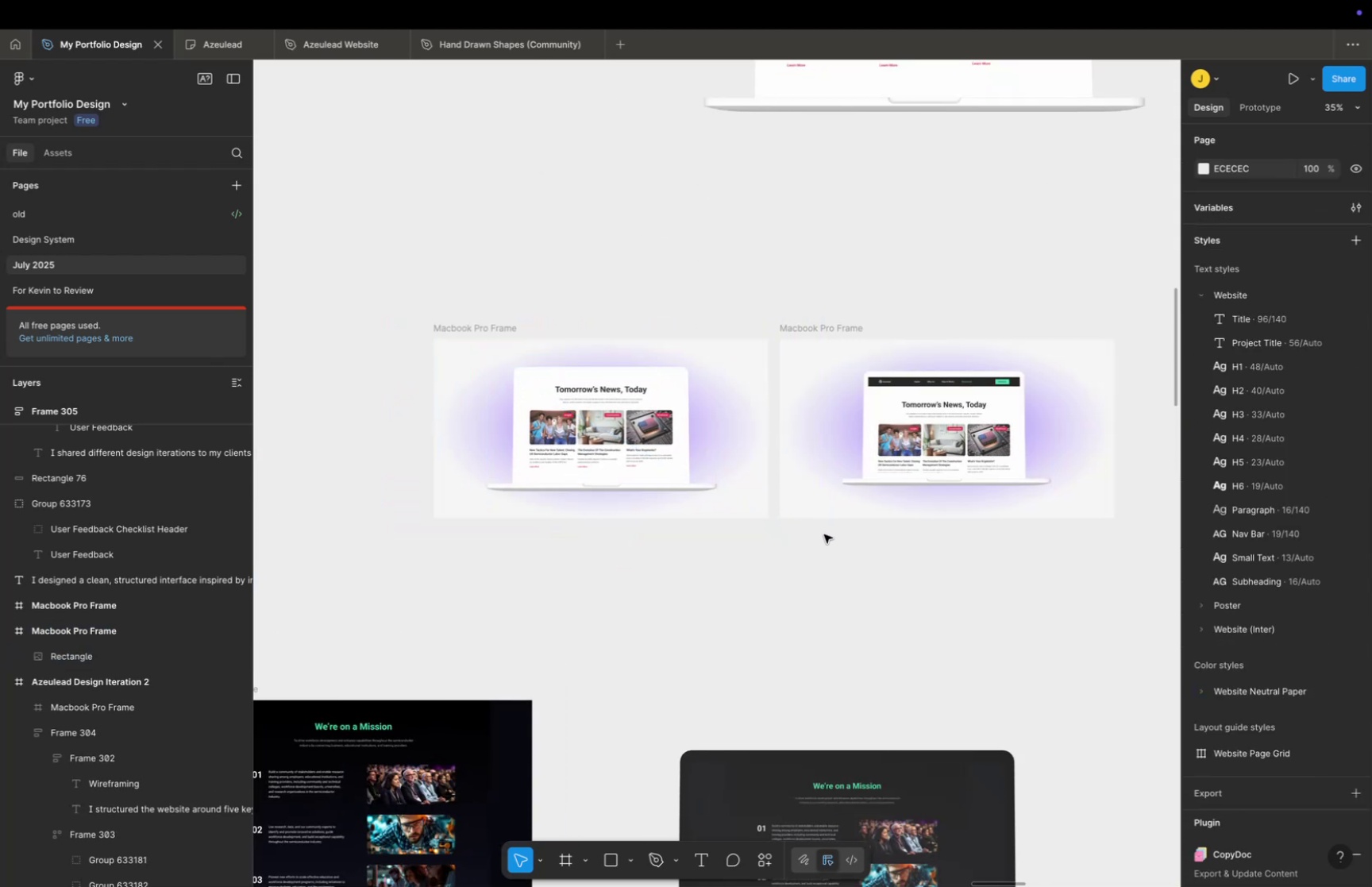 
left_click_drag(start_coordinate=[824, 534], to_coordinate=[792, 535])
 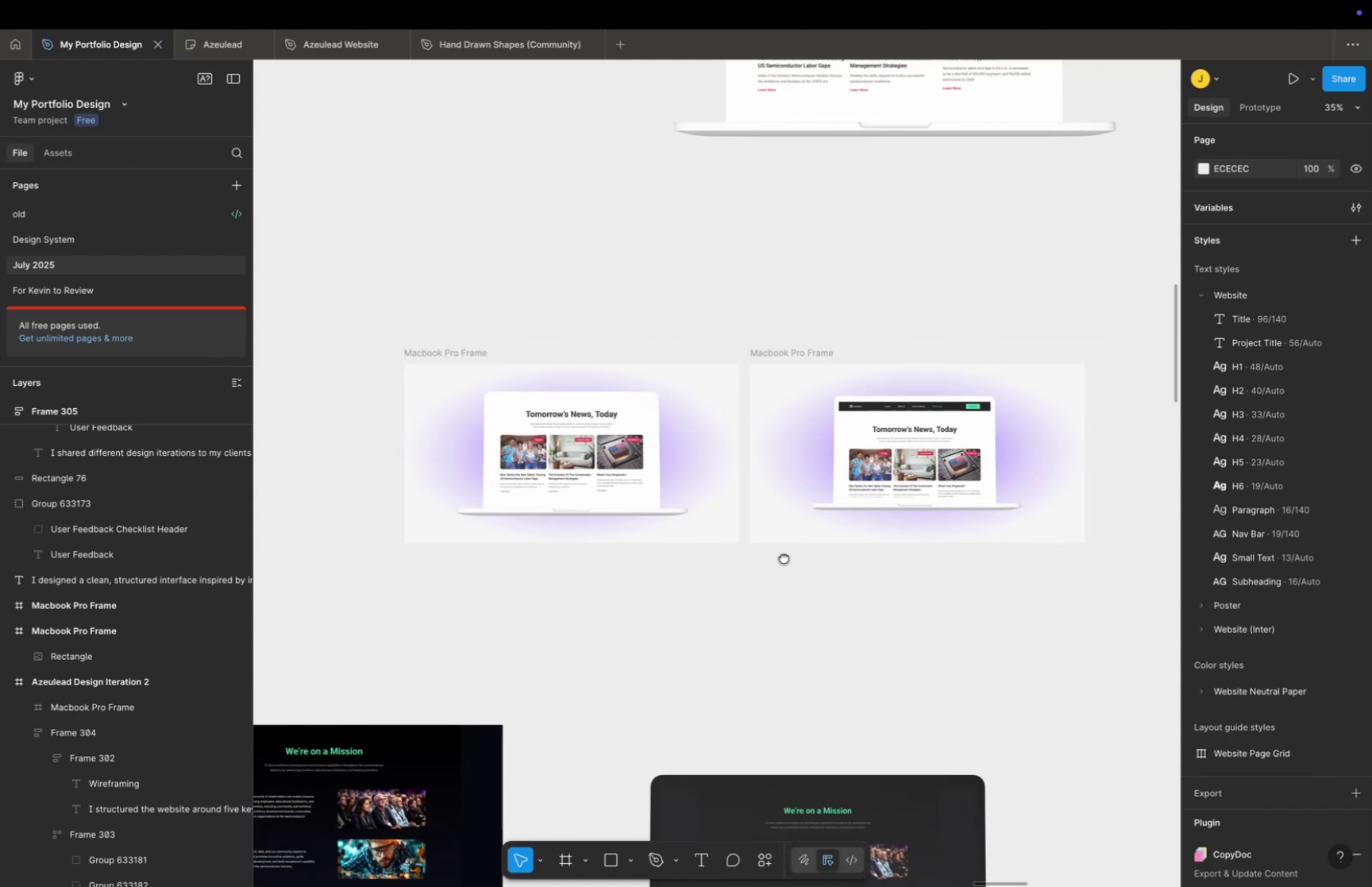 
hold_key(key=Space, duration=0.6)
 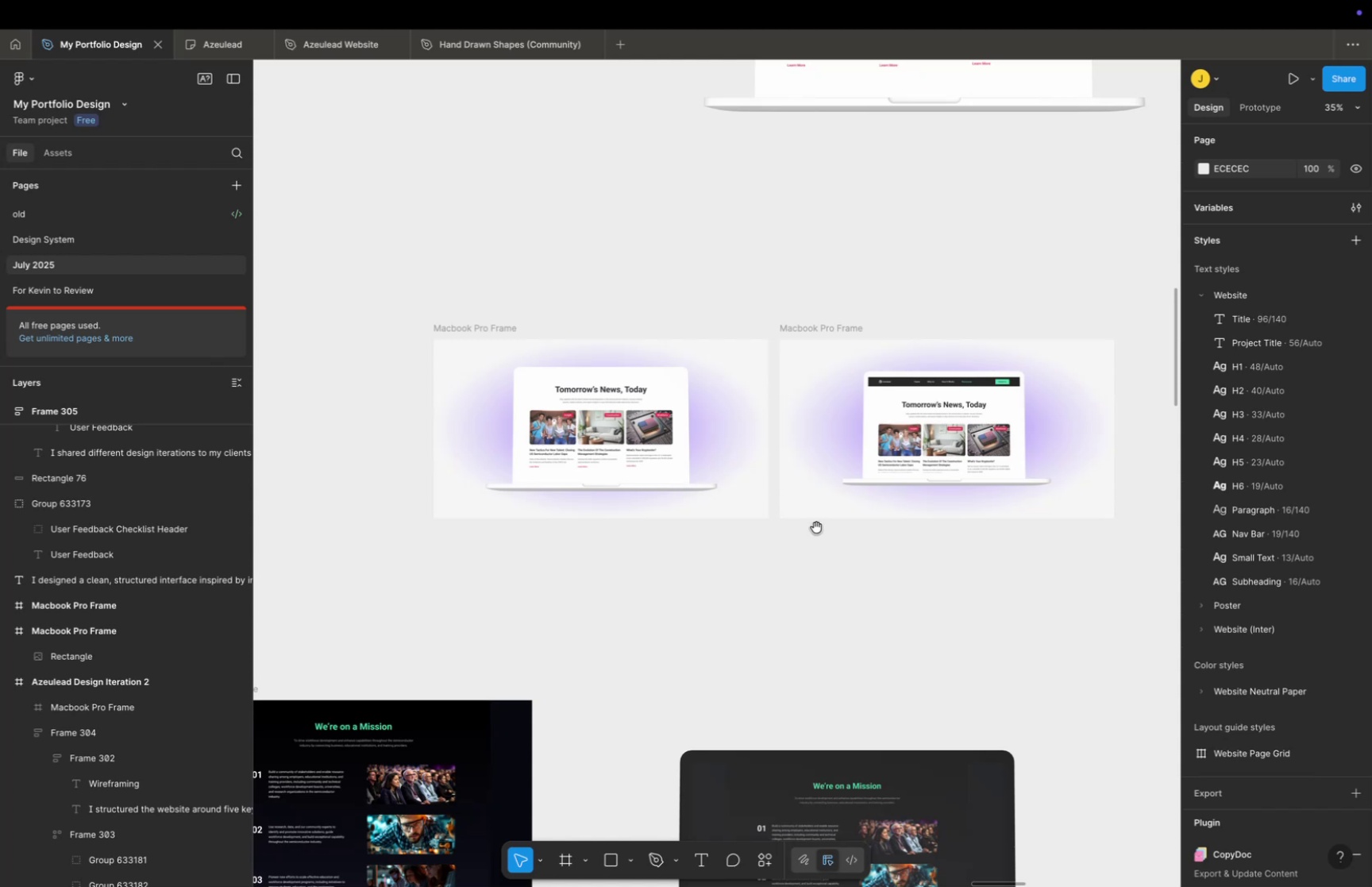 
hold_key(key=Space, duration=0.32)
 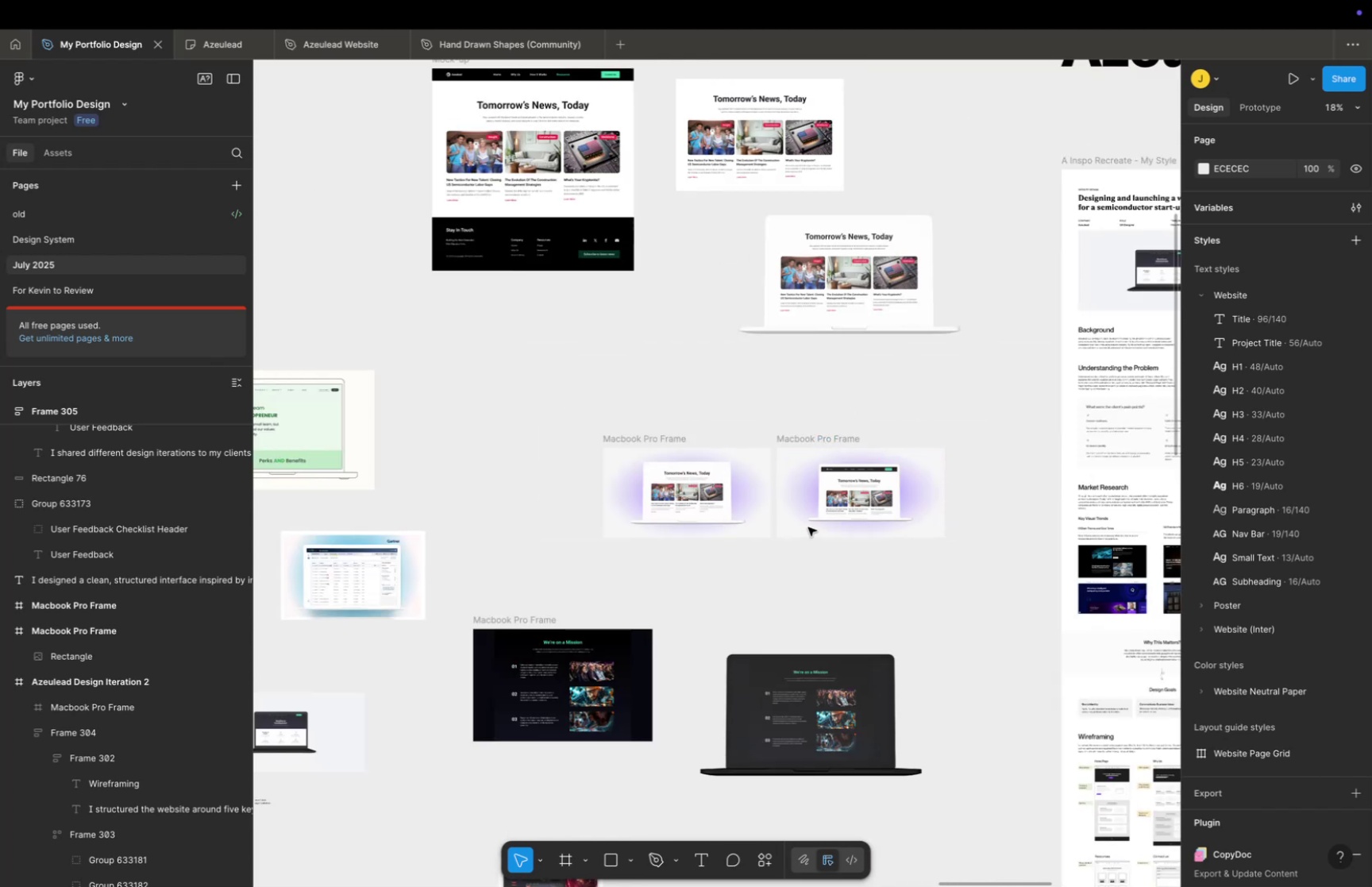 
left_click_drag(start_coordinate=[813, 532], to_coordinate=[784, 557])
 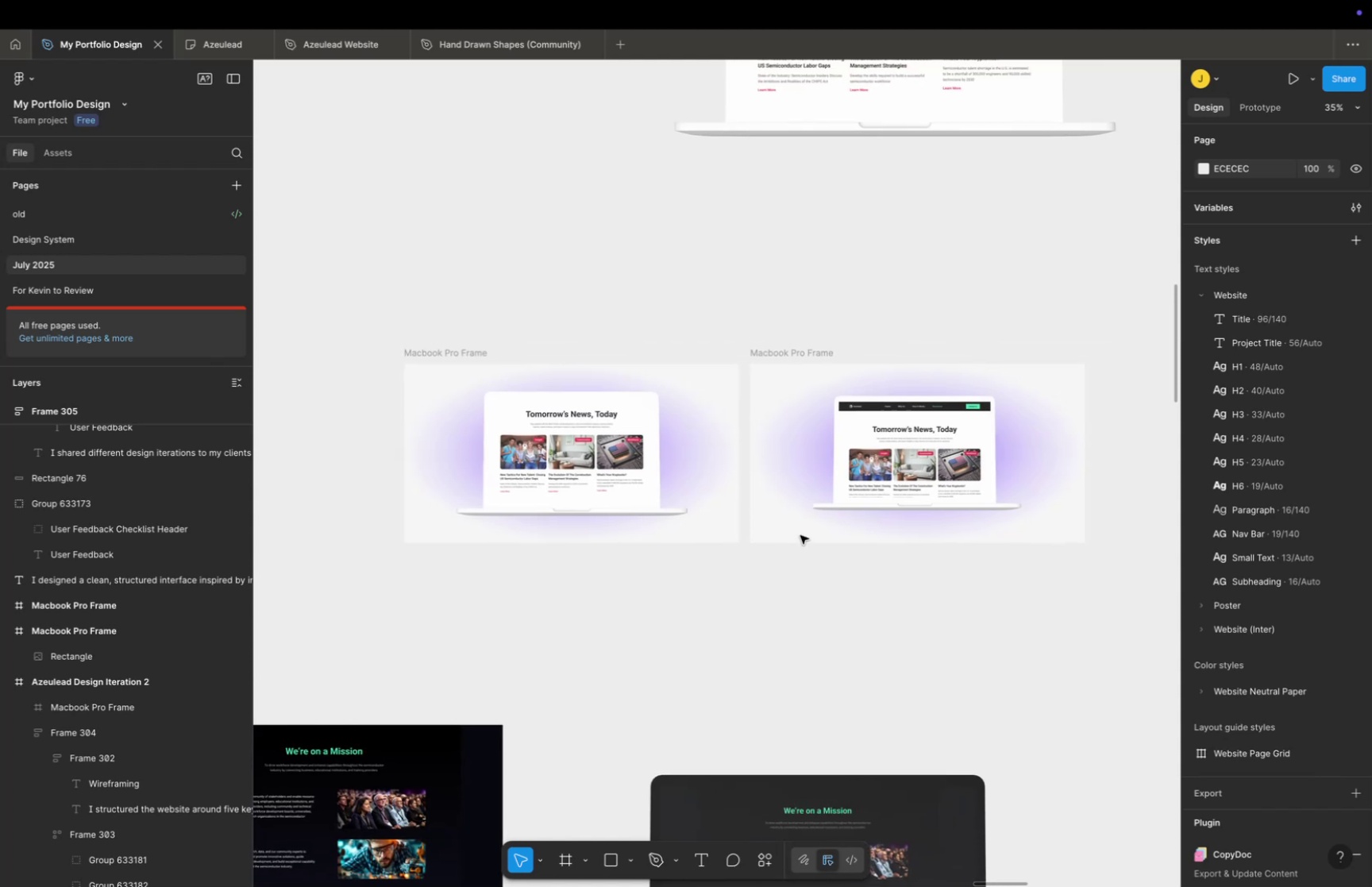 
key(Meta+CommandLeft)
 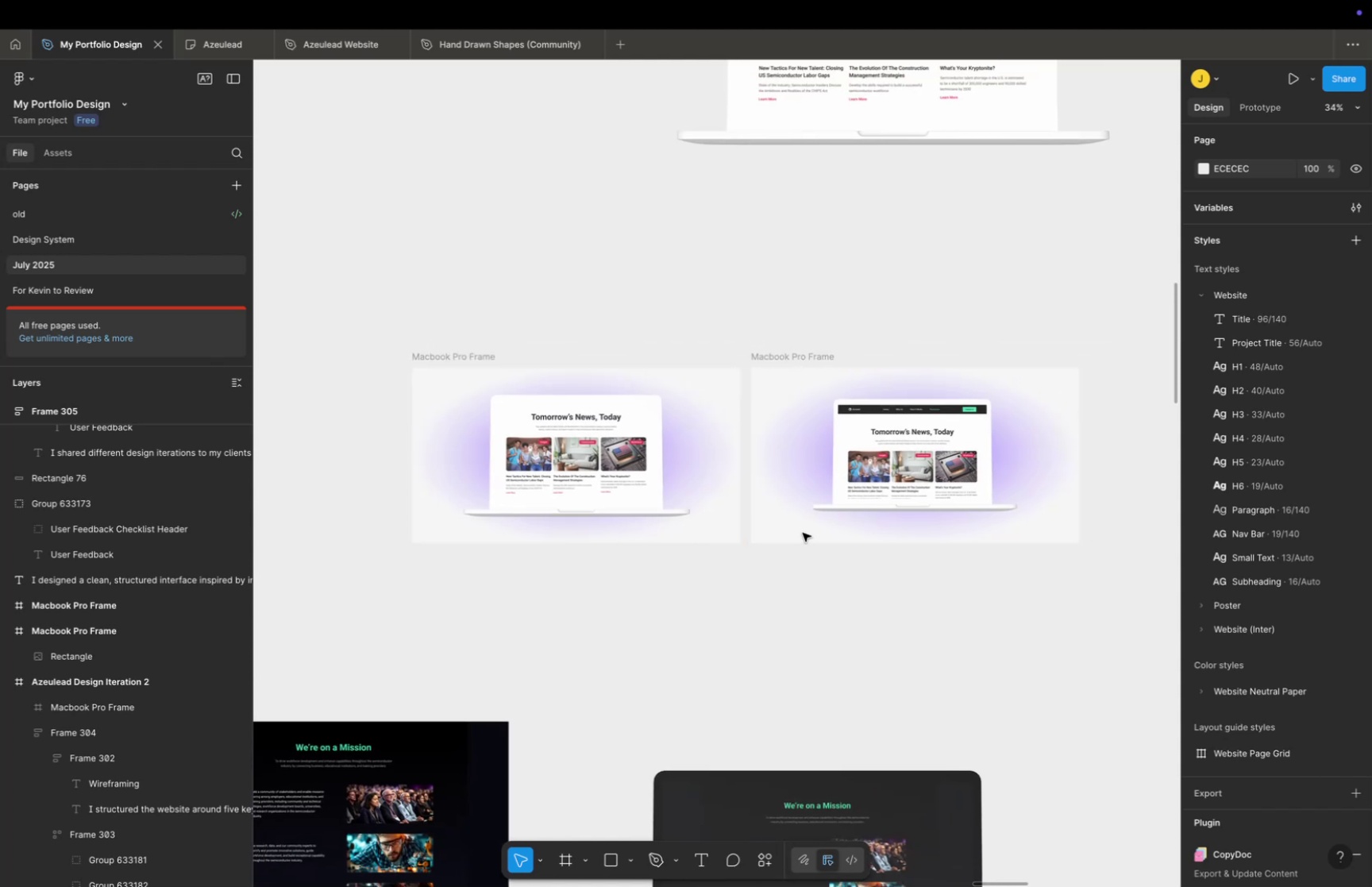 
scroll: coordinate [803, 532], scroll_direction: down, amount: 9.0
 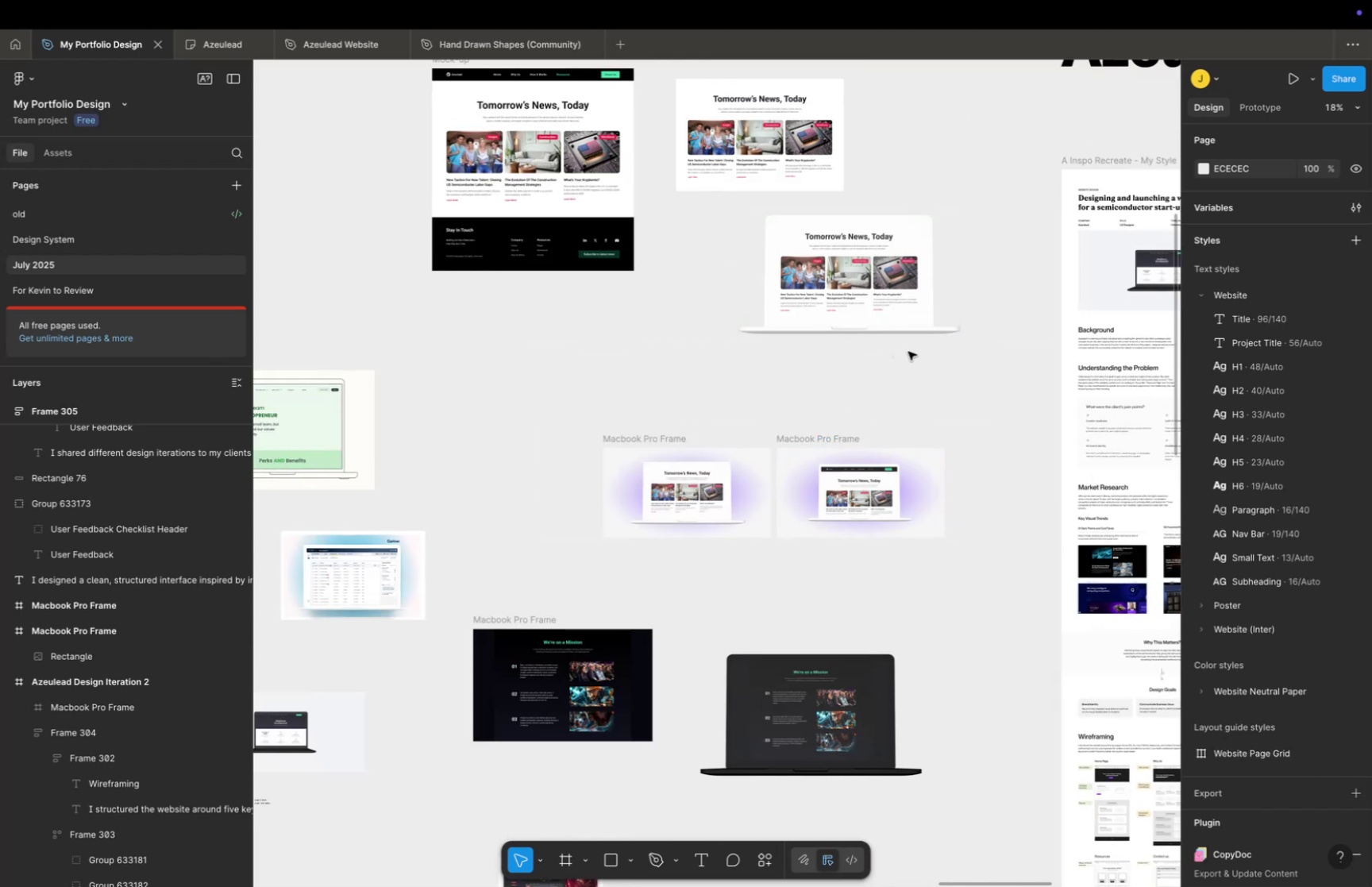 
hold_key(key=CommandLeft, duration=0.77)
scroll: coordinate [912, 488], scroll_direction: up, amount: 27.0
 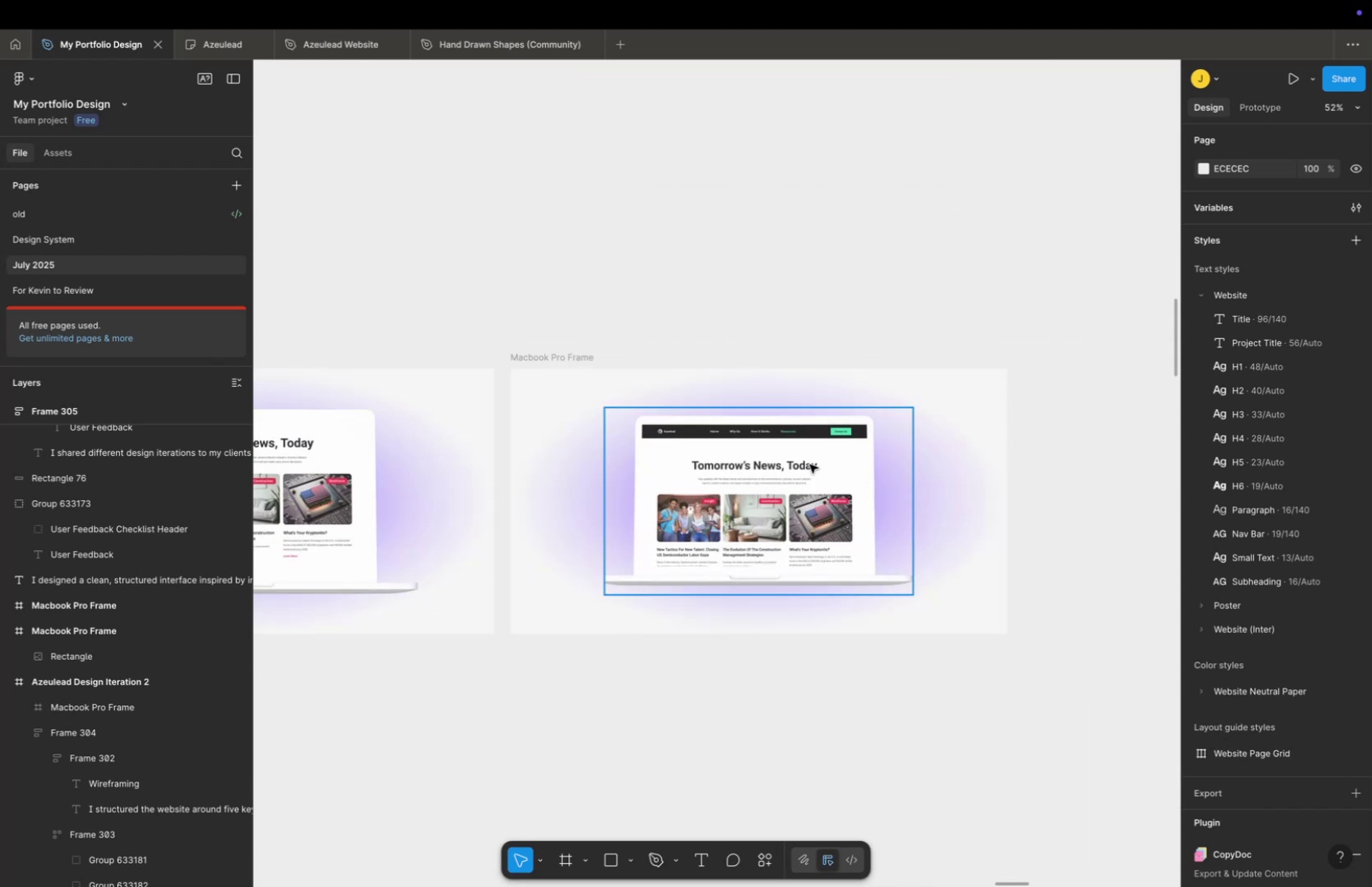 
hold_key(key=Space, duration=0.69)
 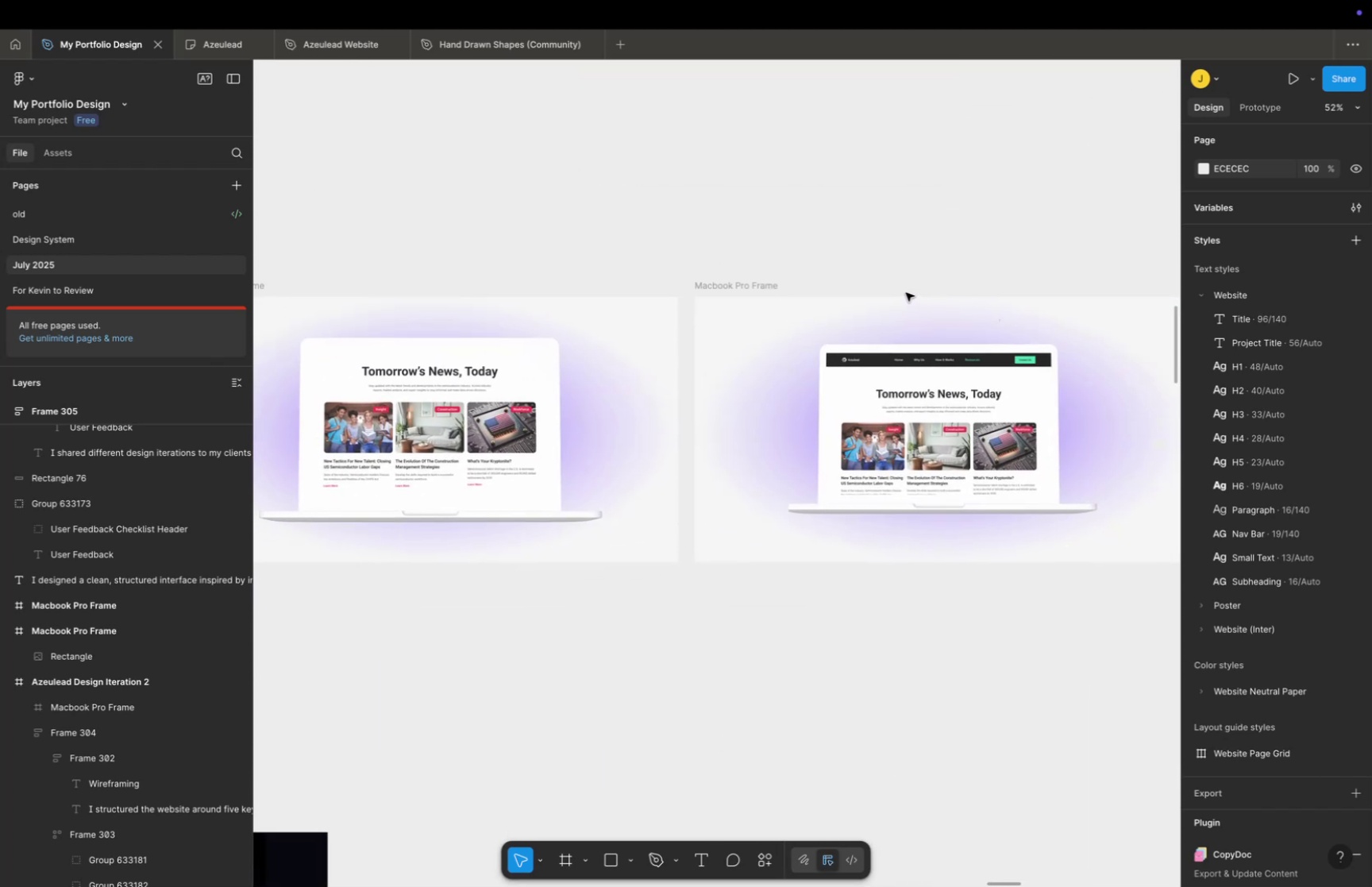 
left_click_drag(start_coordinate=[809, 461], to_coordinate=[993, 389])
 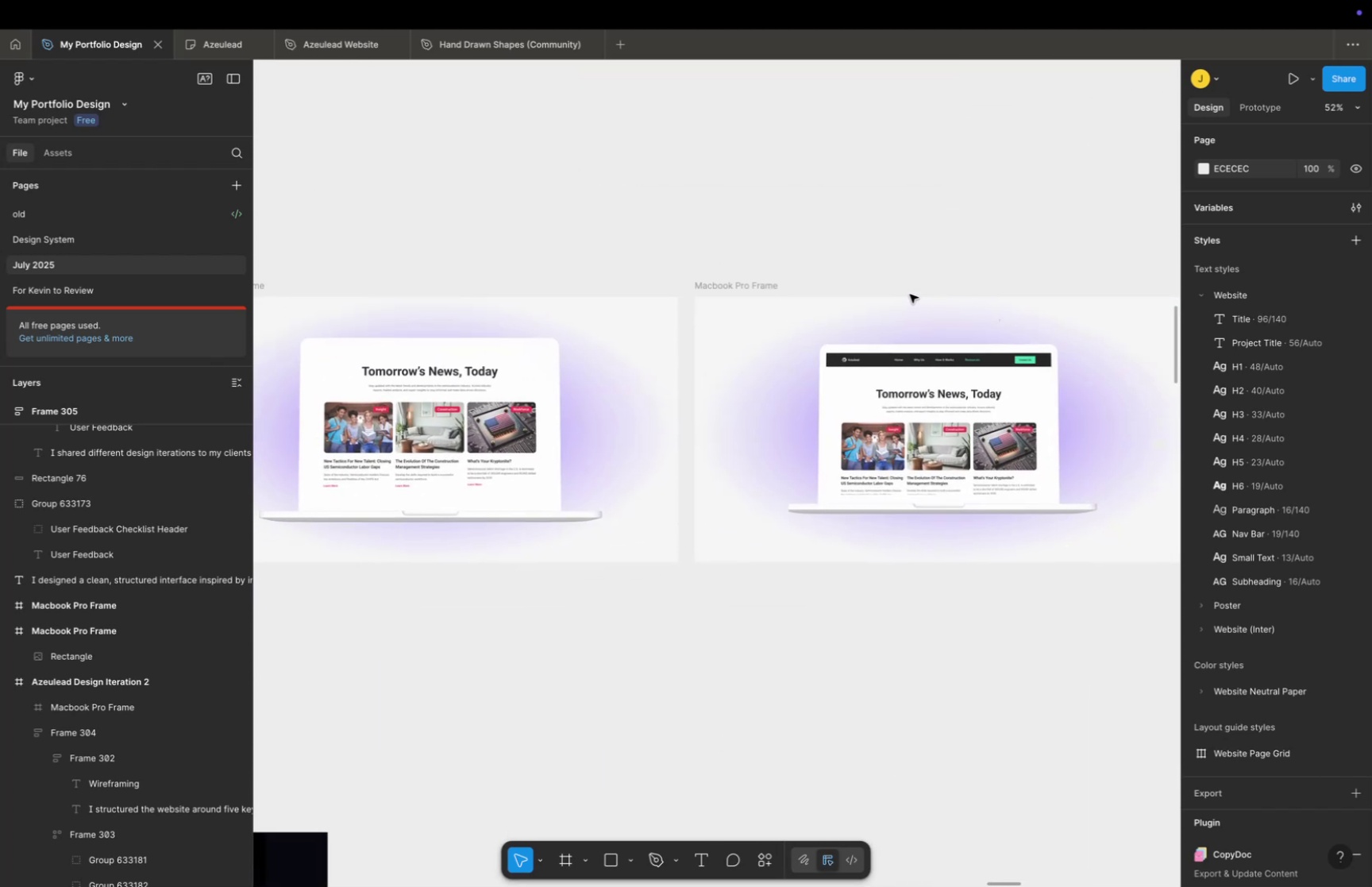 
hold_key(key=CommandLeft, duration=1.55)
scroll: coordinate [911, 295], scroll_direction: down, amount: 4.0
 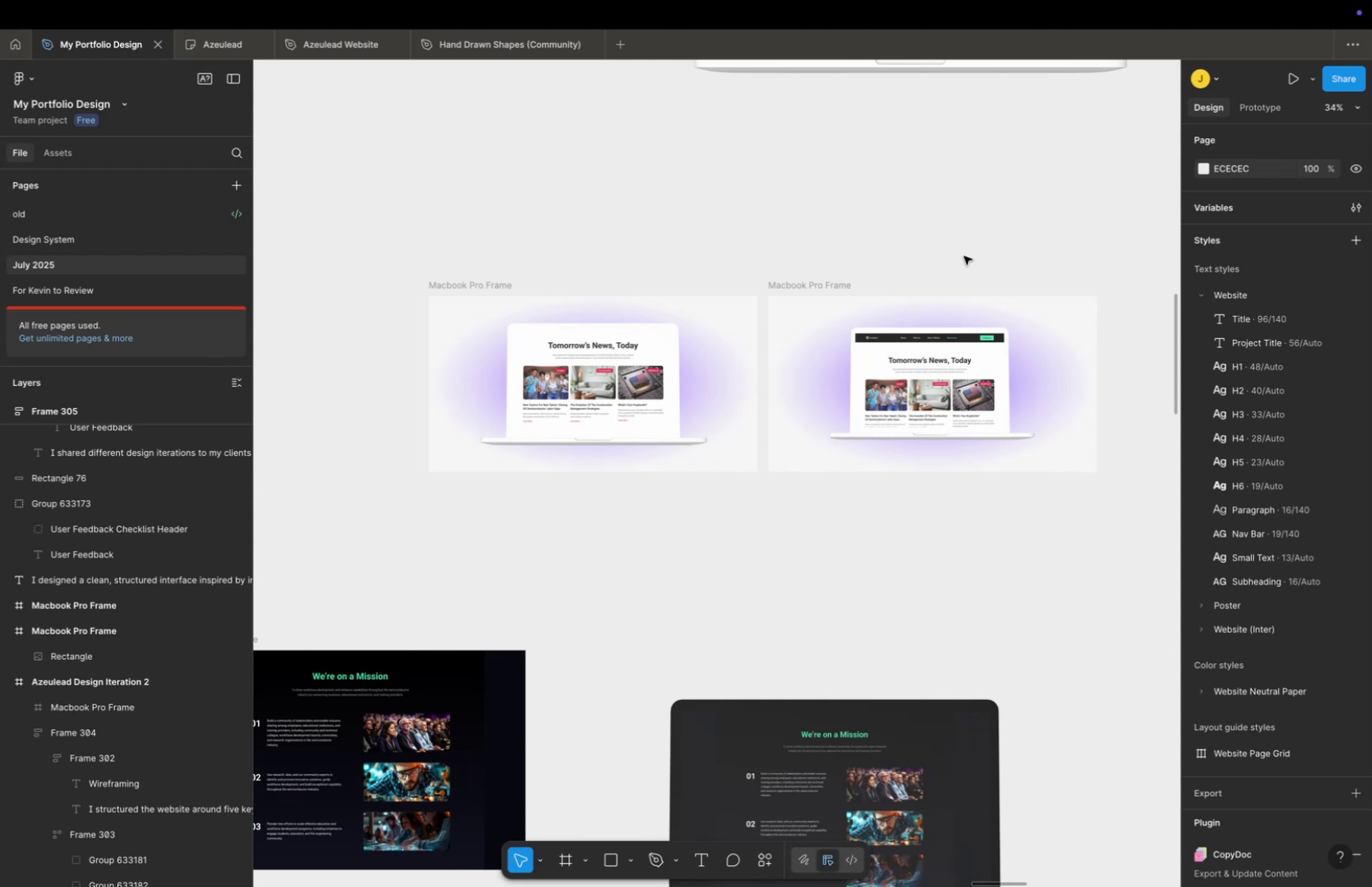 
wait(8.08)
 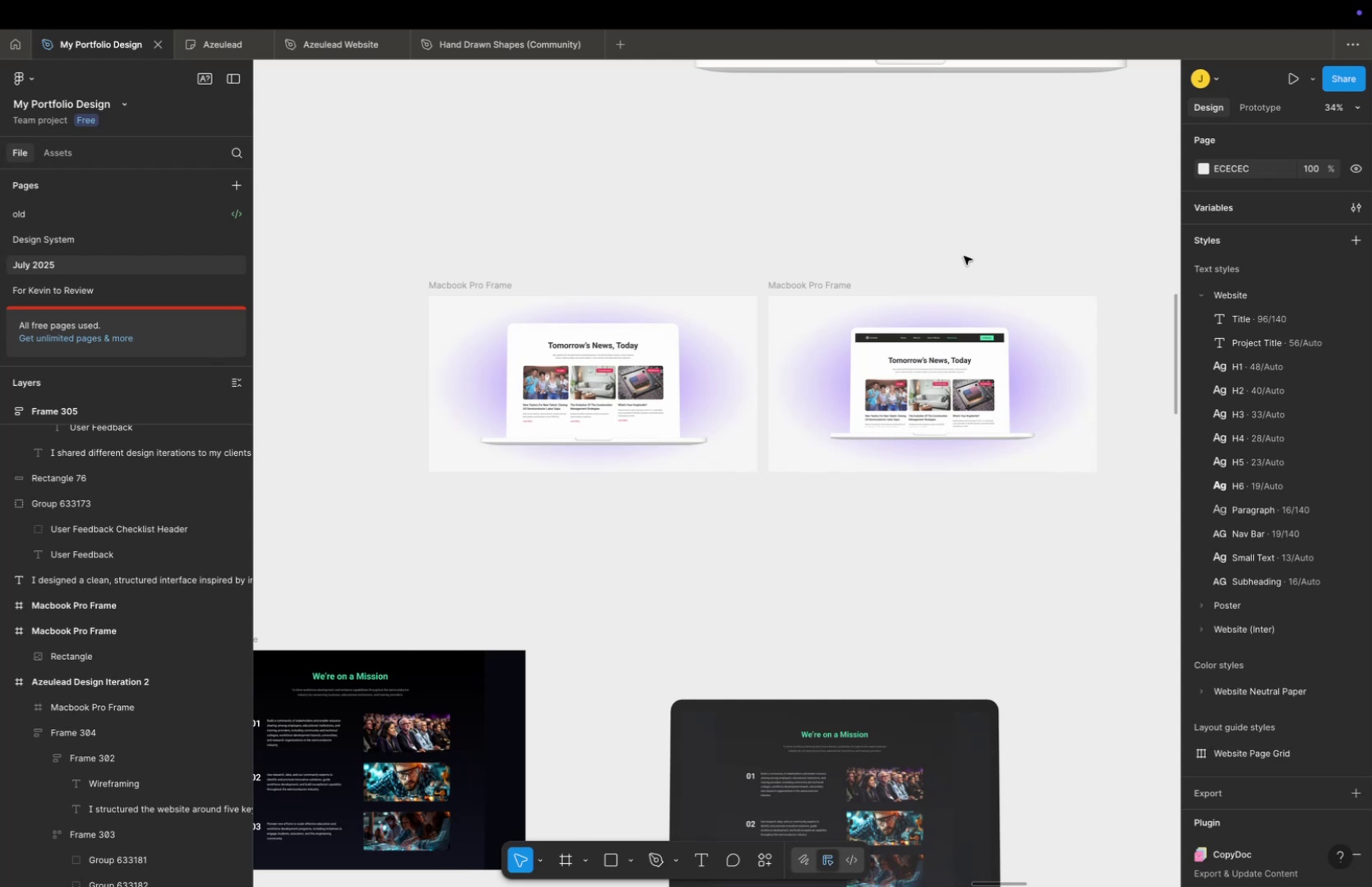 
hold_key(key=X, duration=0.44)
 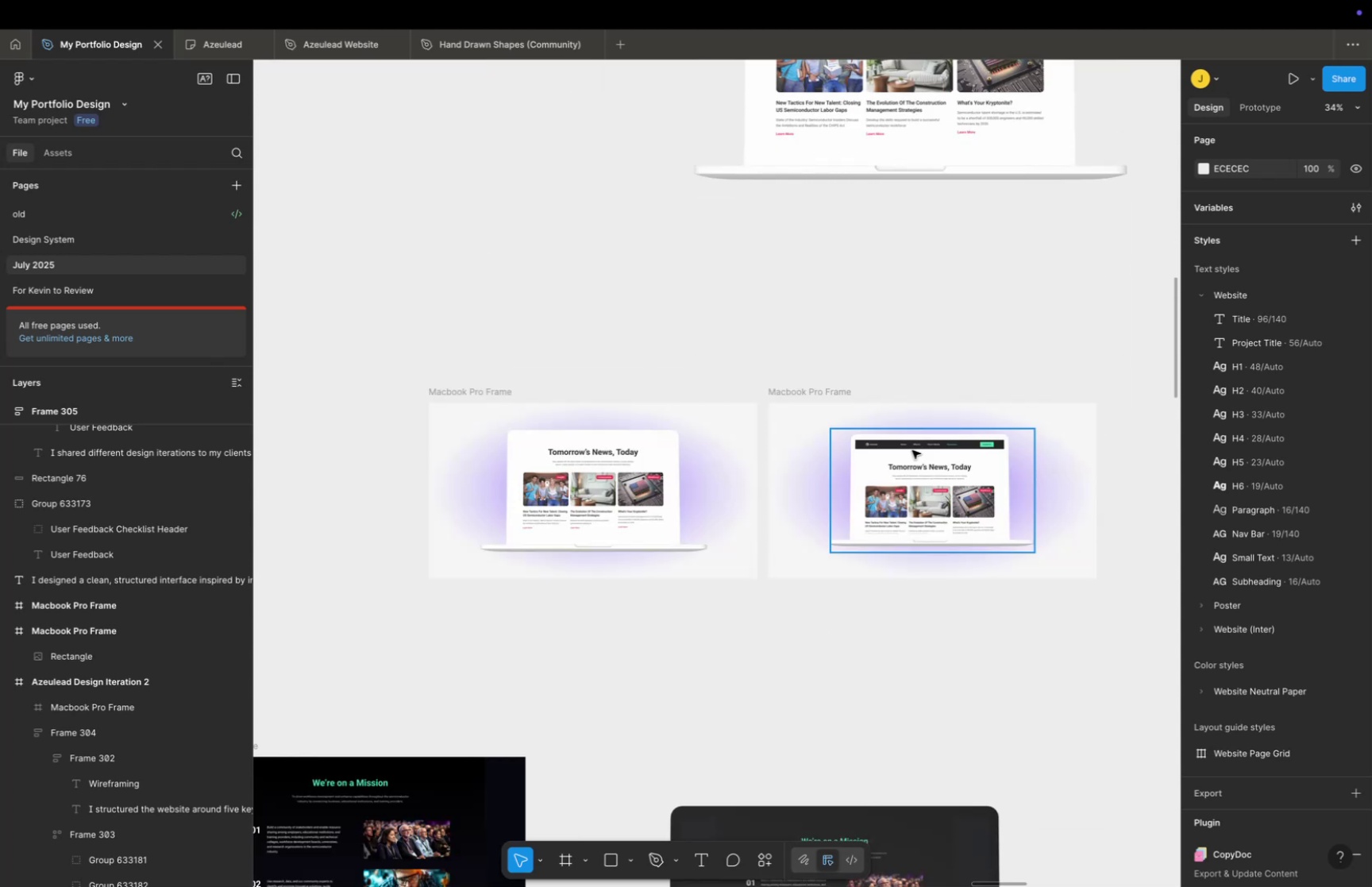 
scroll: coordinate [938, 503], scroll_direction: up, amount: 7.0
 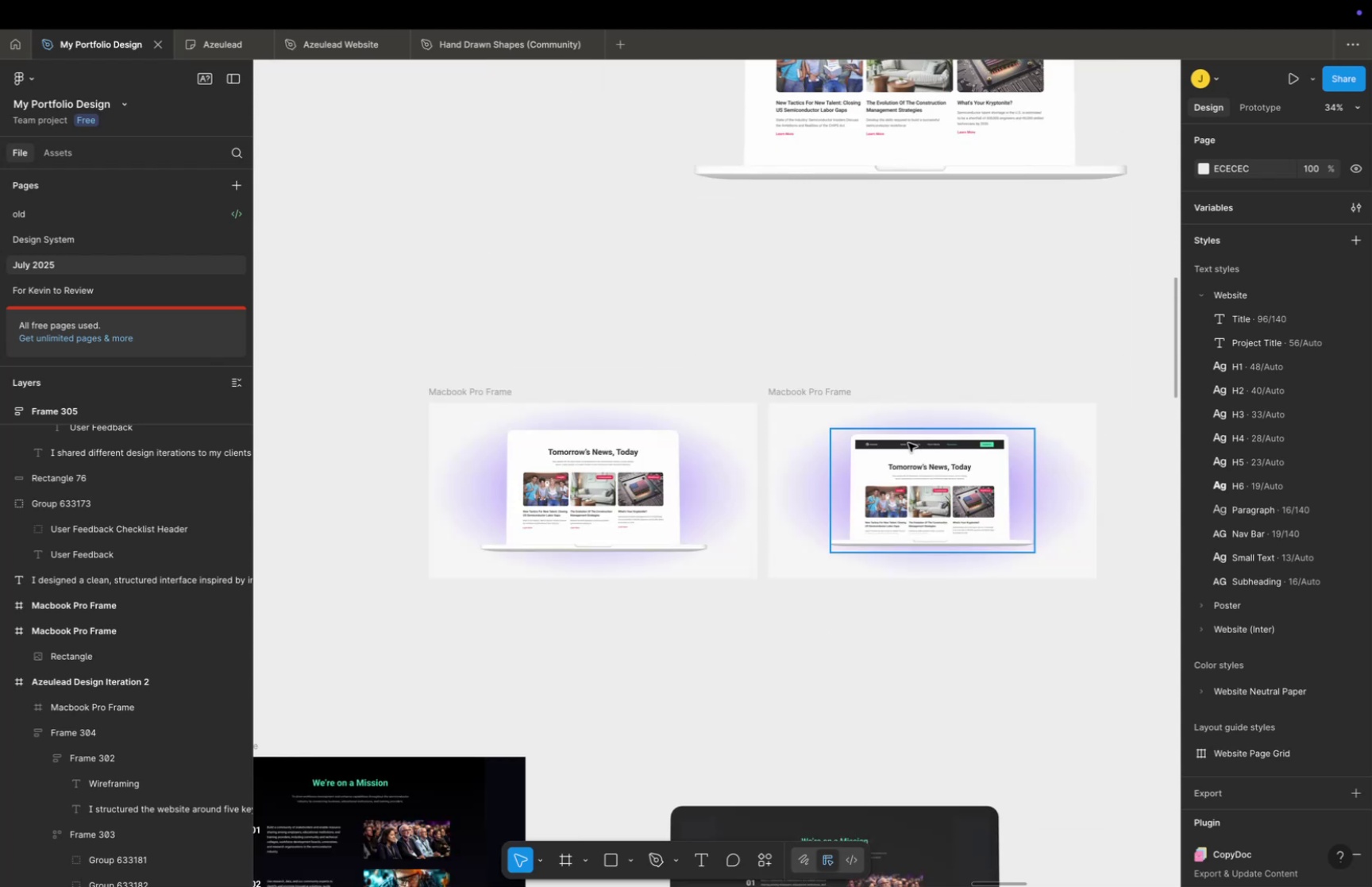 
hold_key(key=CommandLeft, duration=0.5)
scroll: coordinate [906, 424], scroll_direction: up, amount: 22.0
 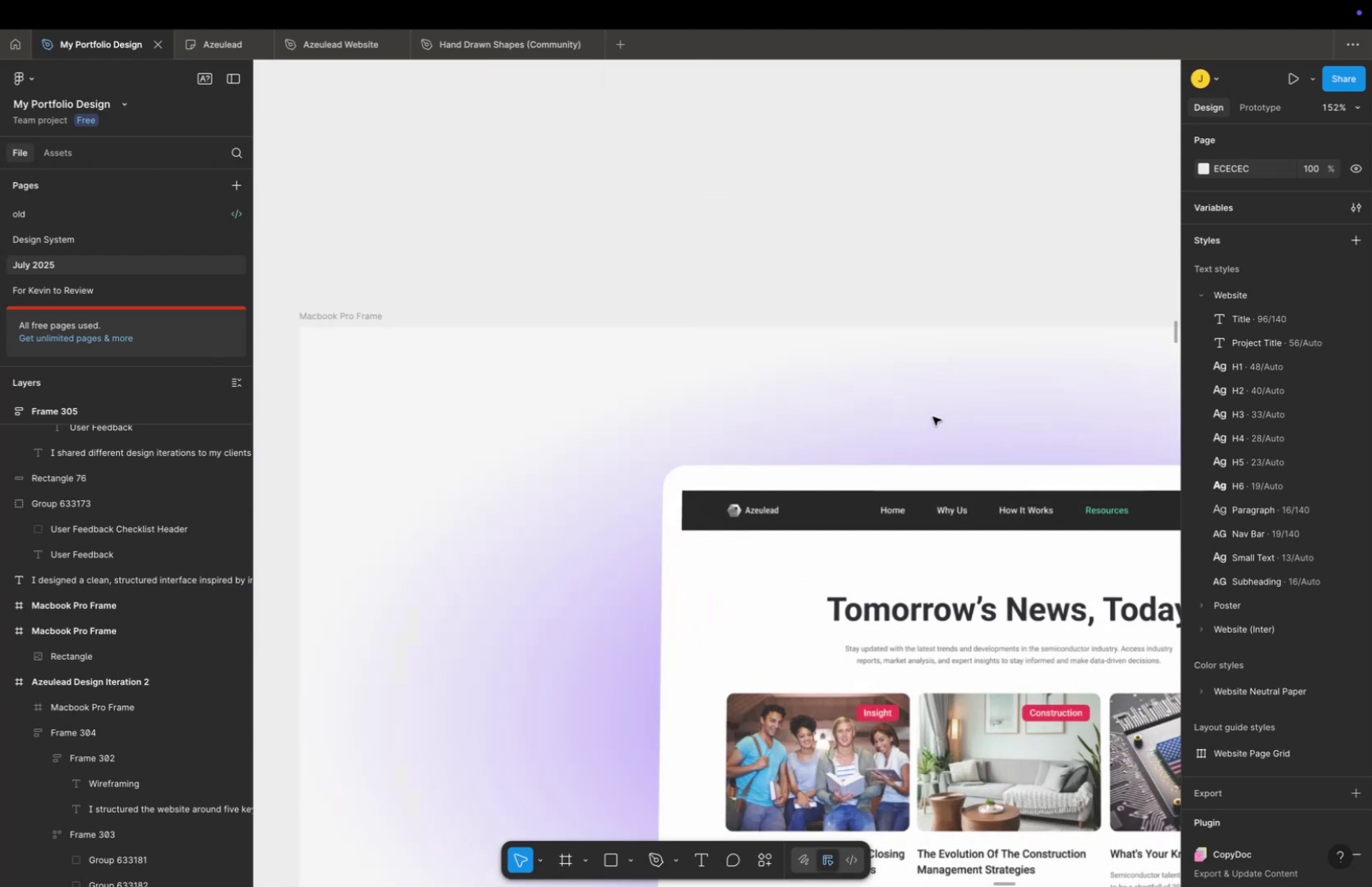 
hold_key(key=Space, duration=0.48)
 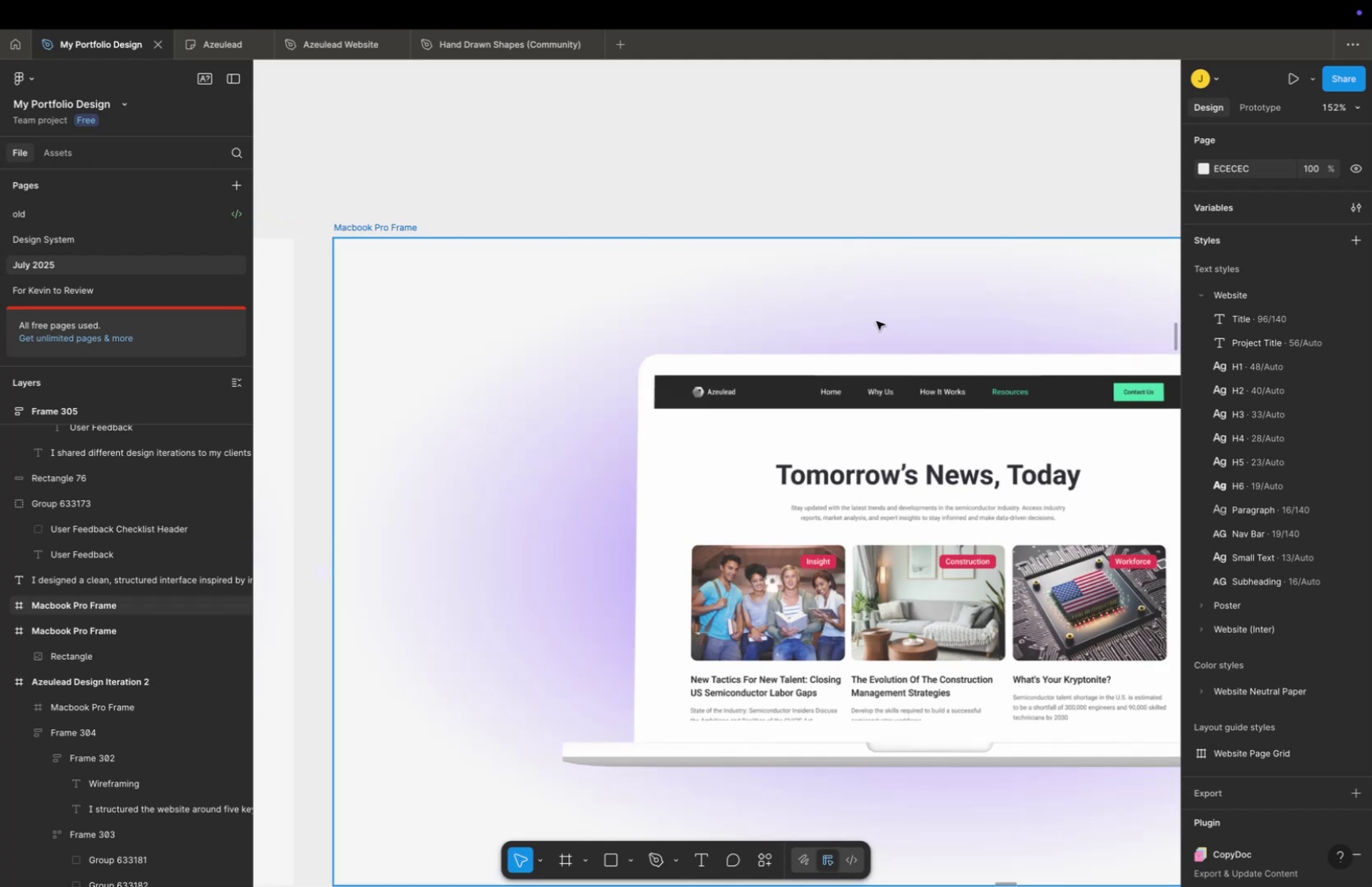 
left_click_drag(start_coordinate=[927, 404], to_coordinate=[856, 299])
 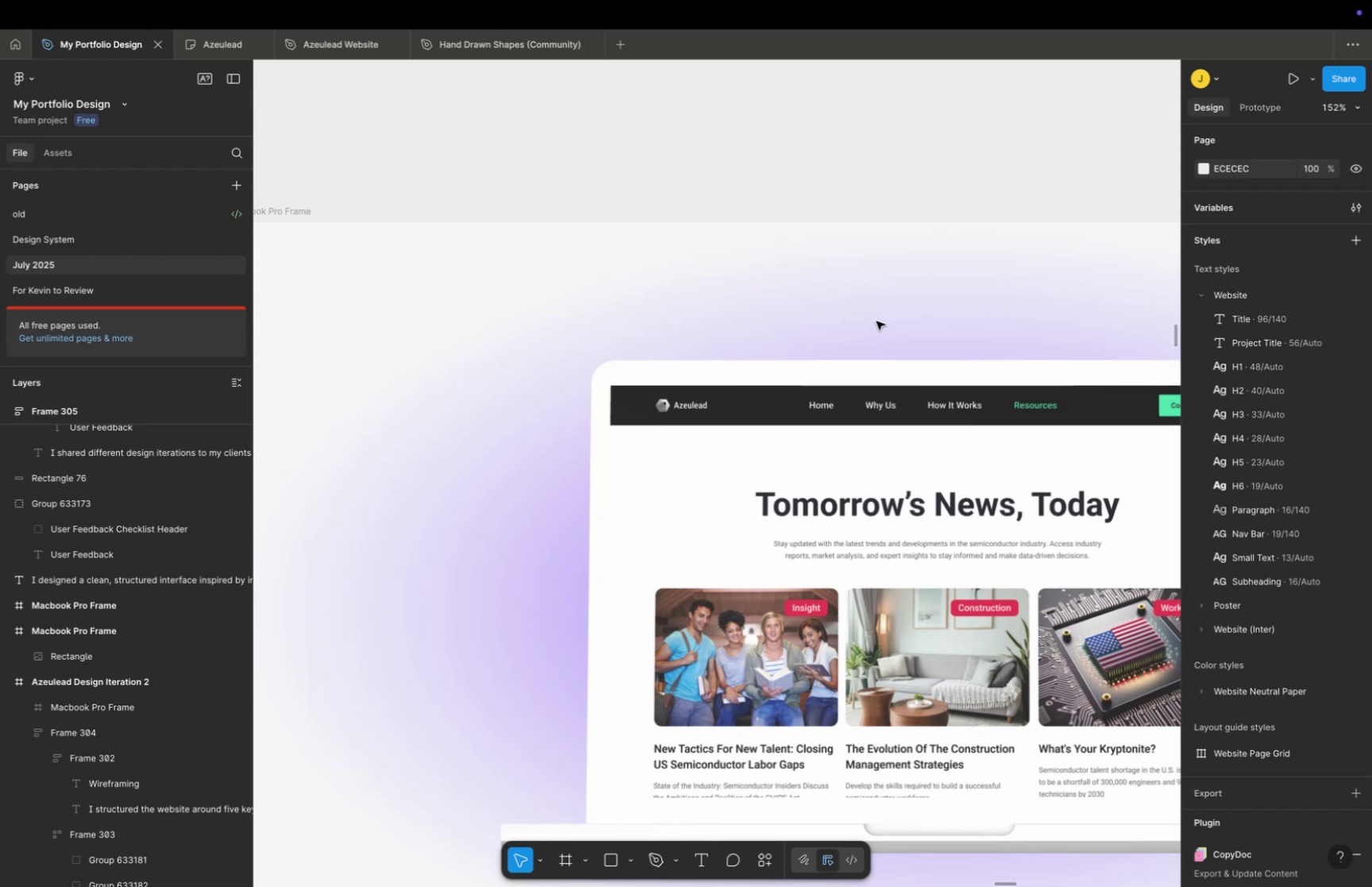 
hold_key(key=CommandLeft, duration=0.76)
scroll: coordinate [877, 354], scroll_direction: down, amount: 21.0
 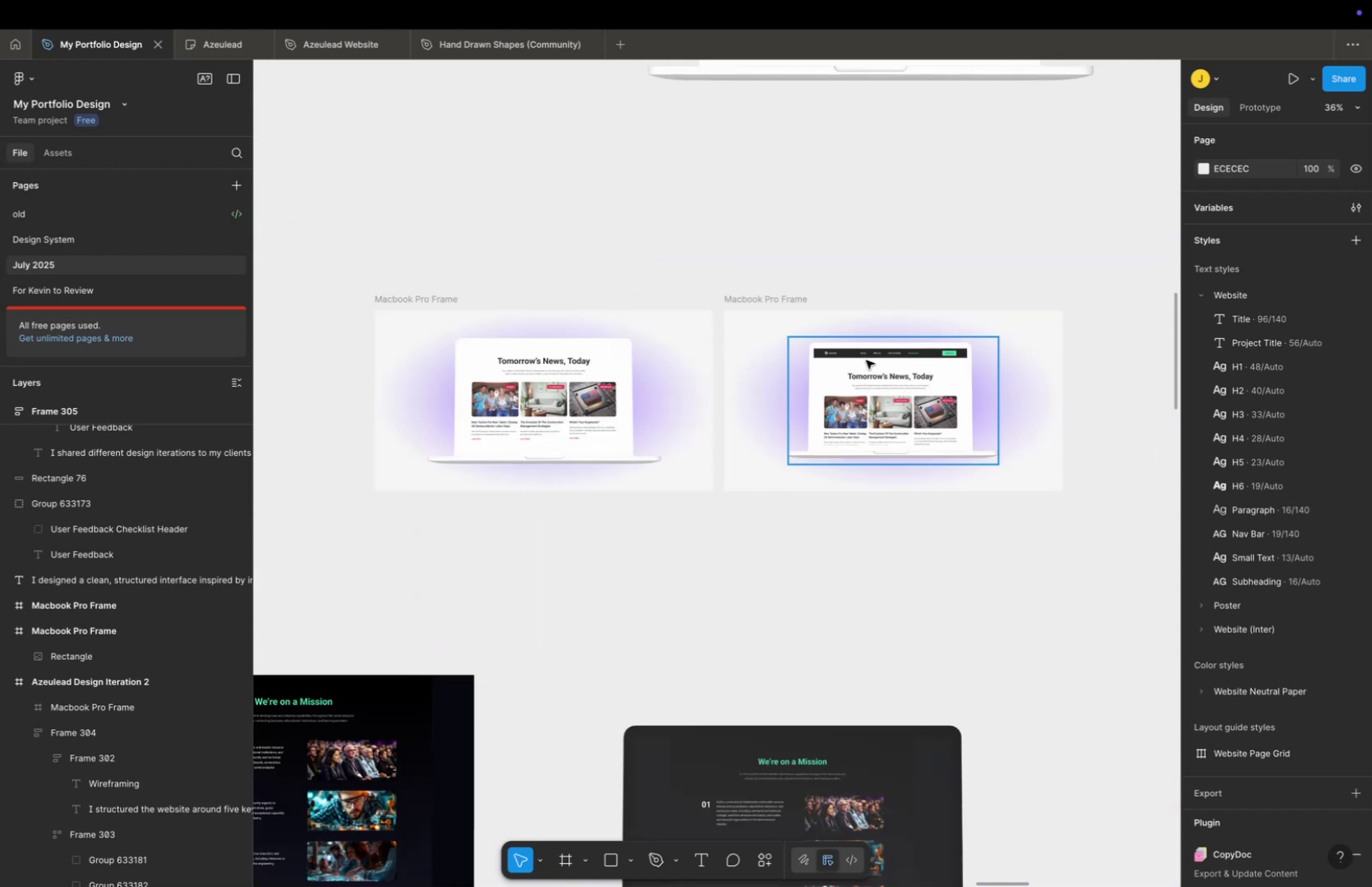 
left_click([866, 360])
 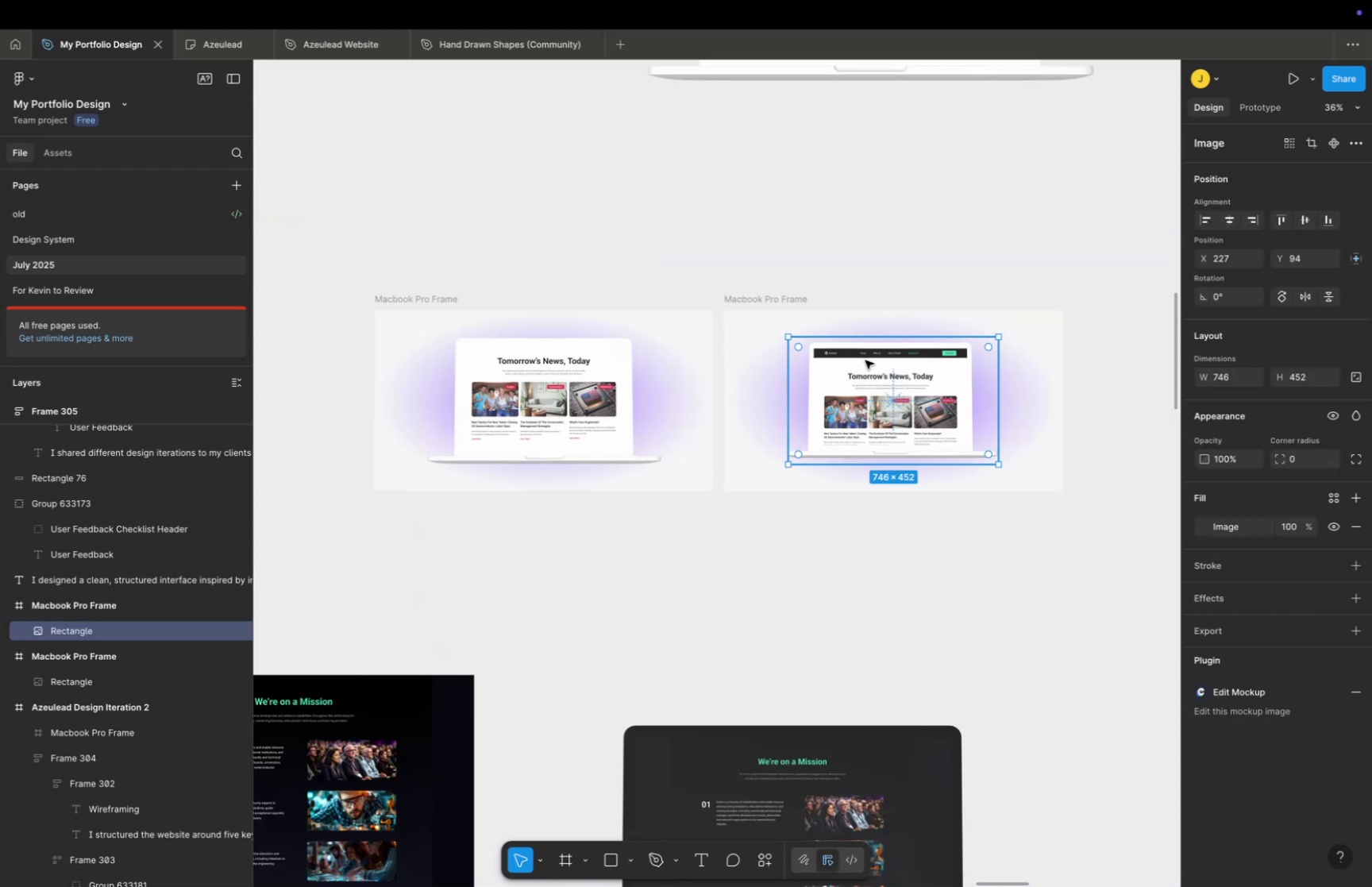 
key(Backspace)
 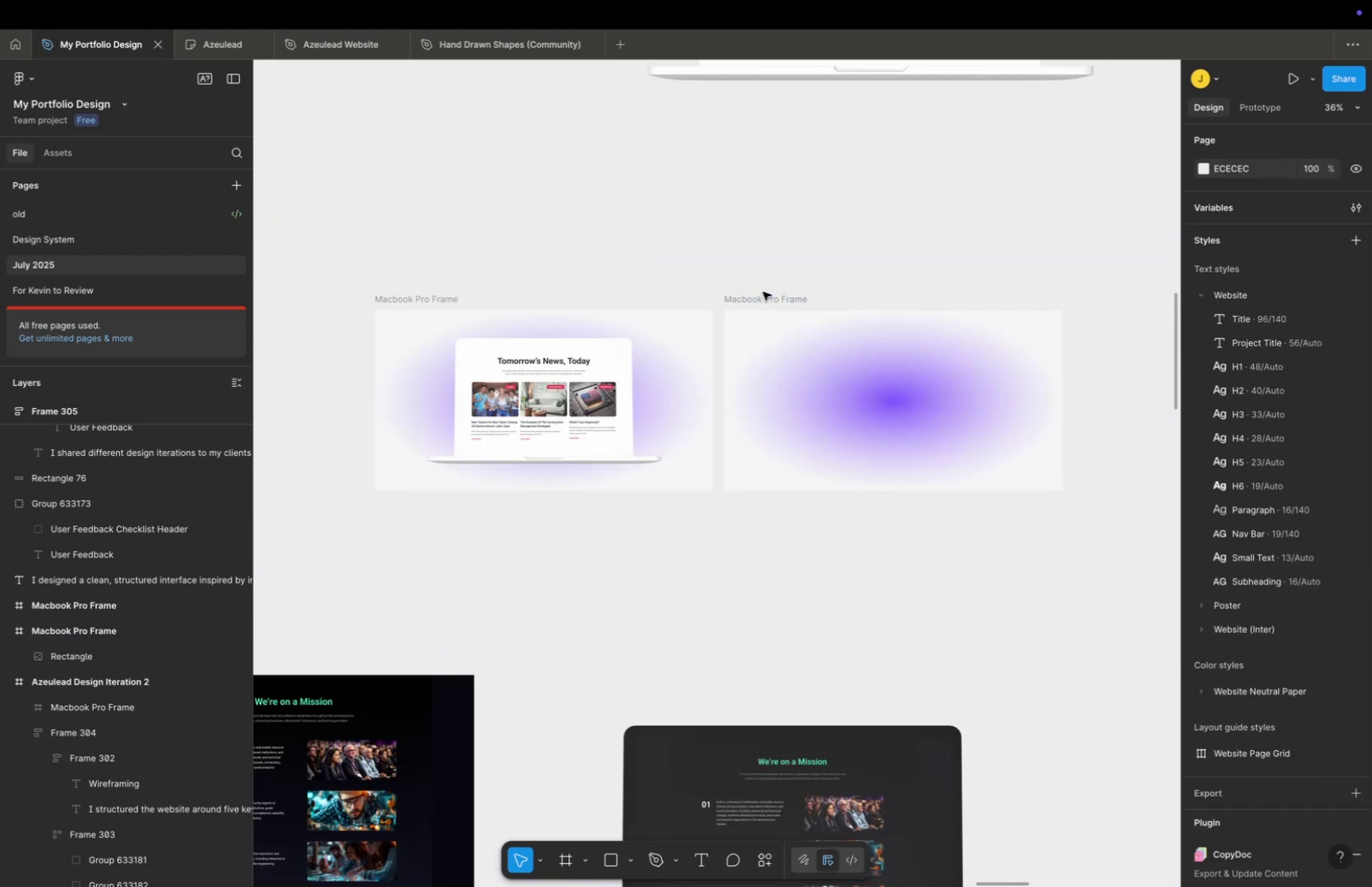 
left_click([761, 301])
 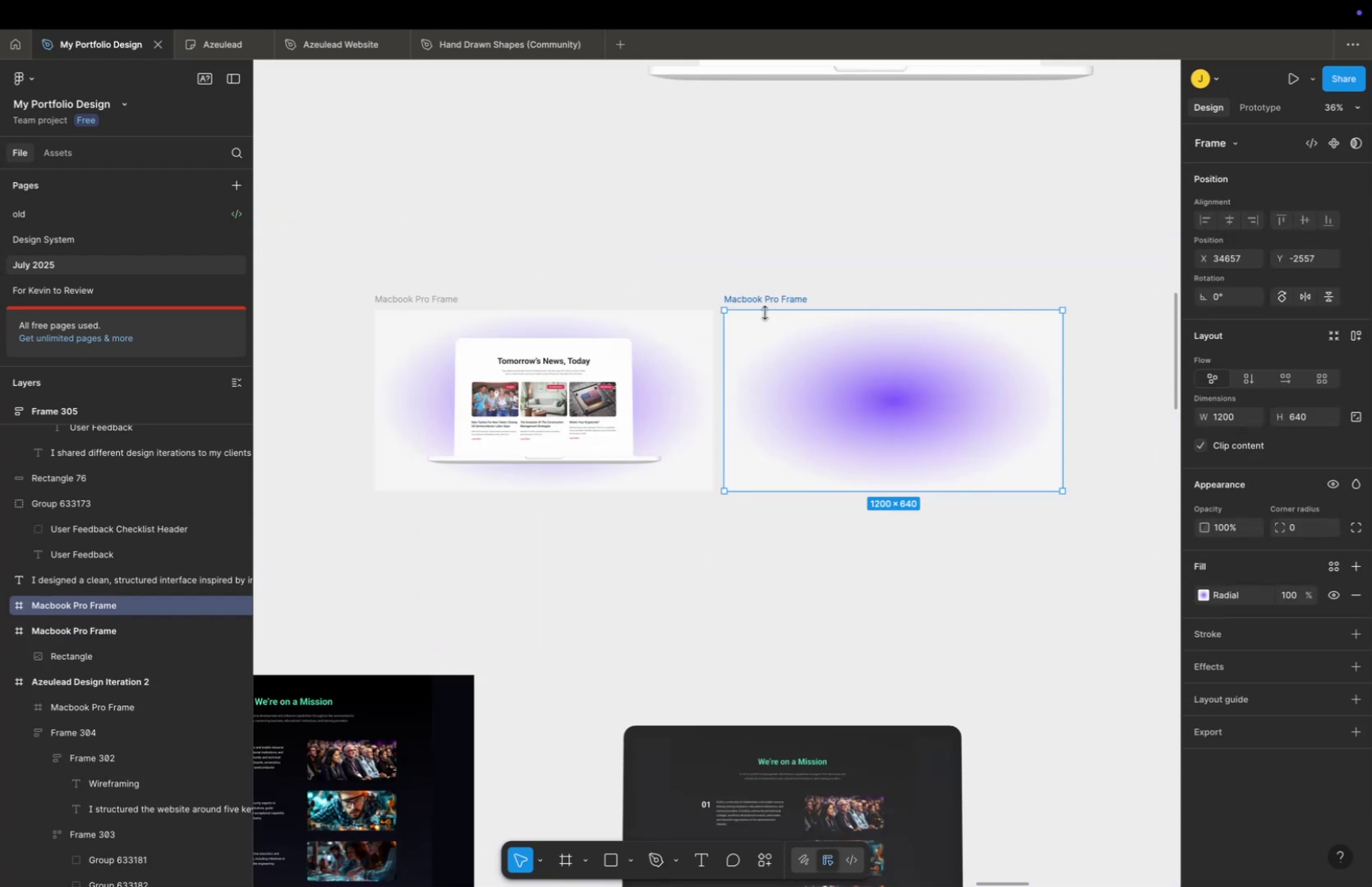 
key(Meta+V)
 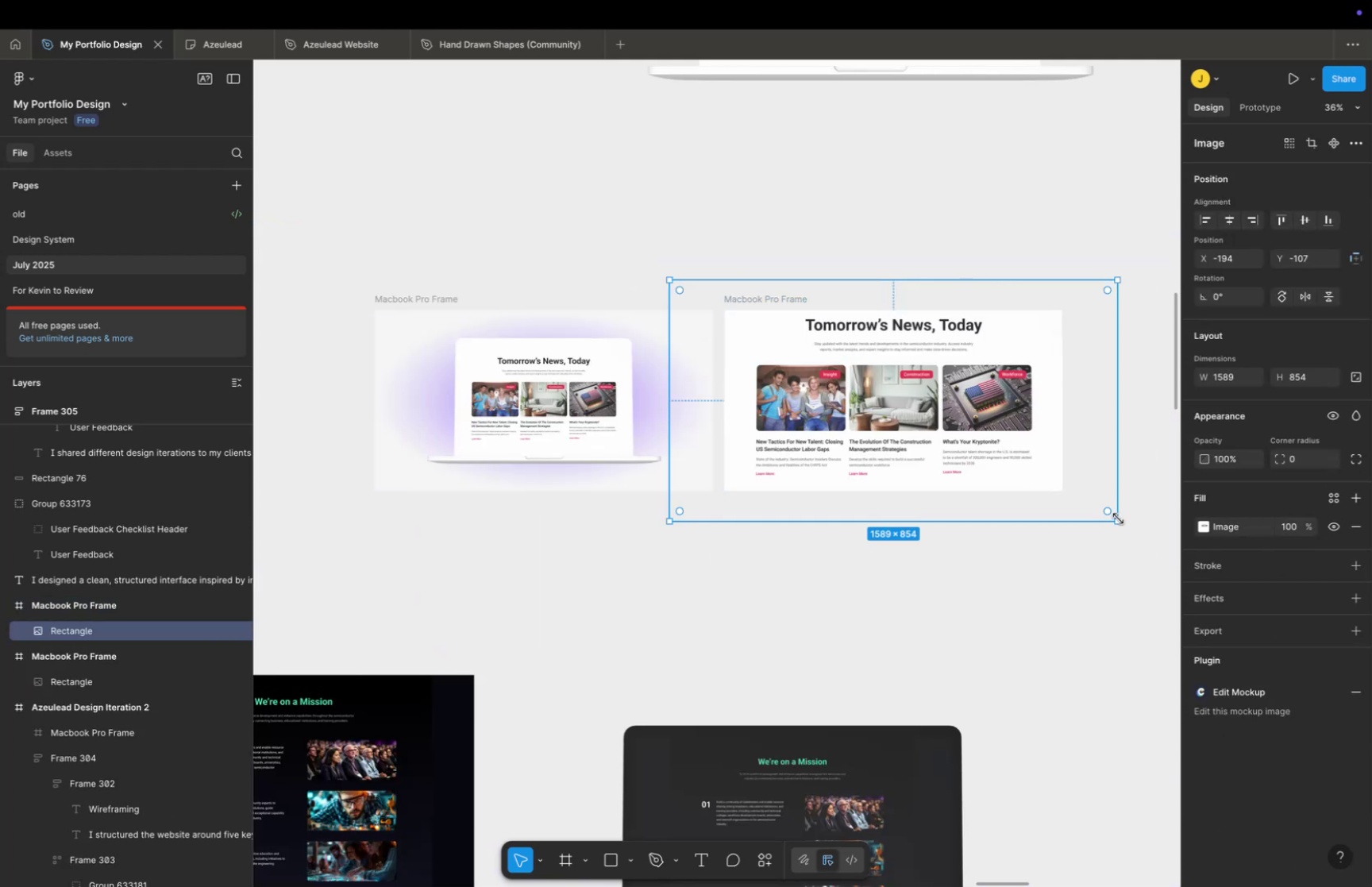 
hold_key(key=OptionLeft, duration=4.15)
hold_key(key=ShiftLeft, duration=7.72)
left_click_drag(start_coordinate=[1116, 522], to_coordinate=[1023, 470])
 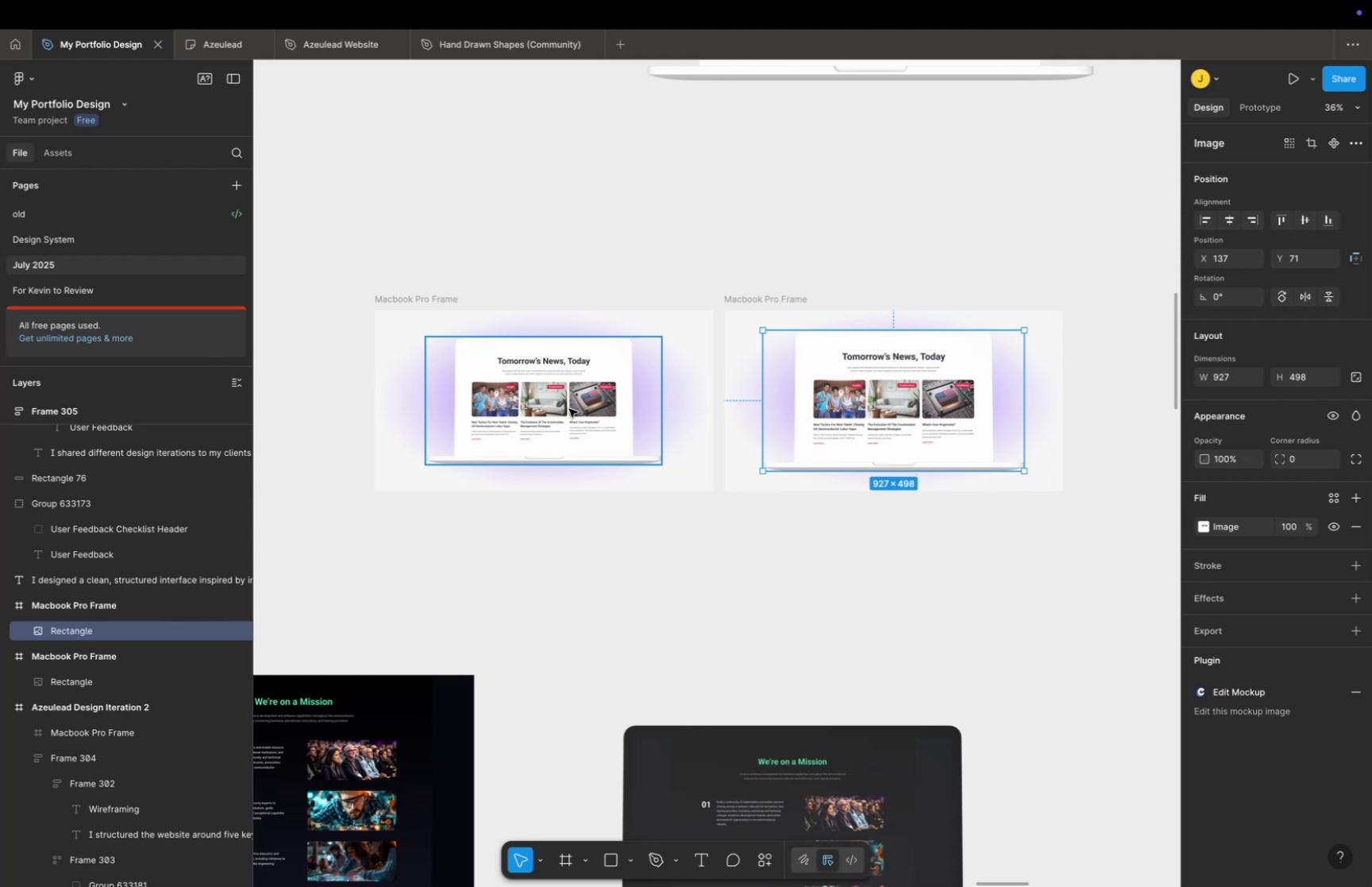 
left_click([569, 408])
 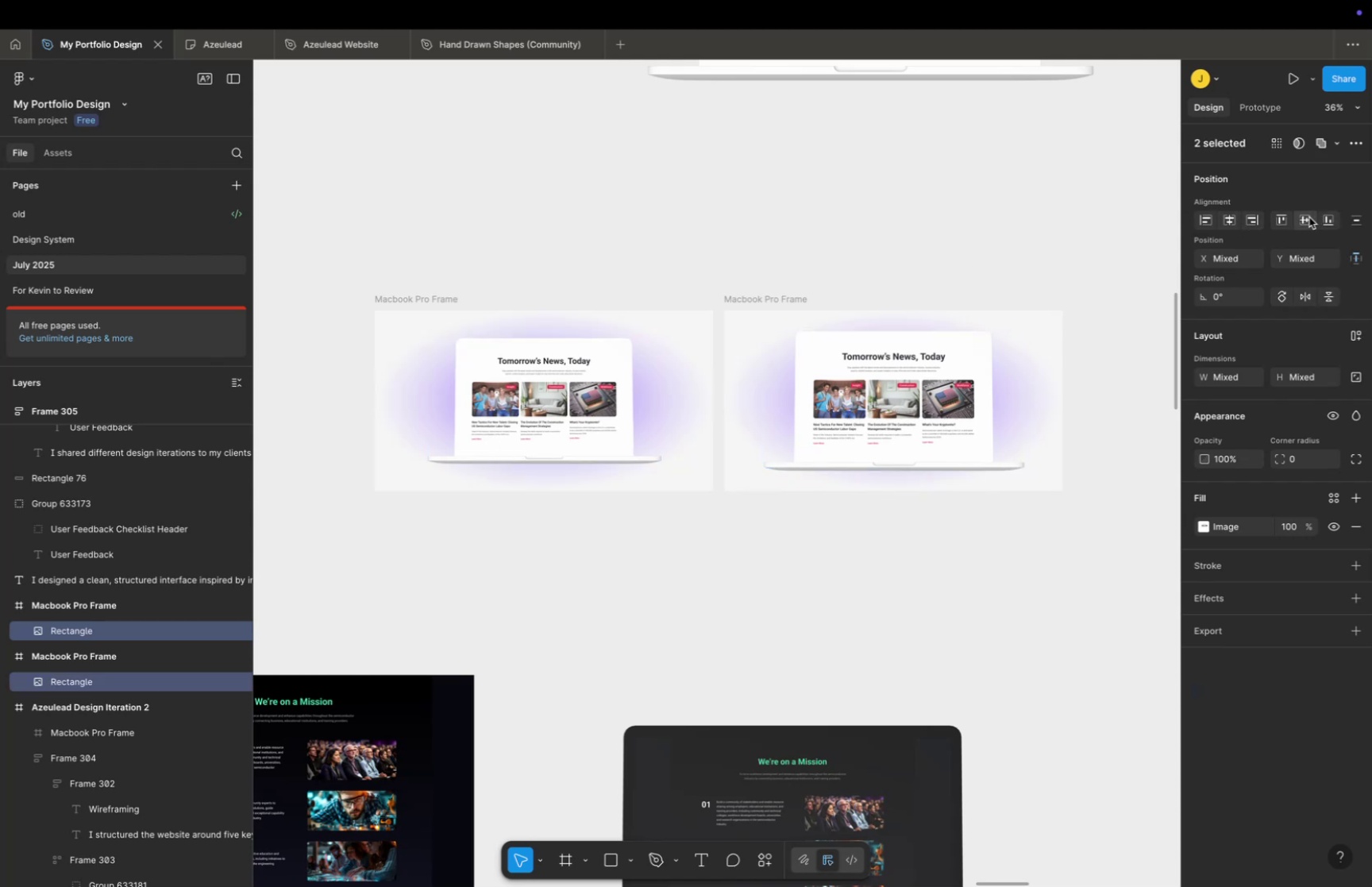 
left_click([1301, 217])
 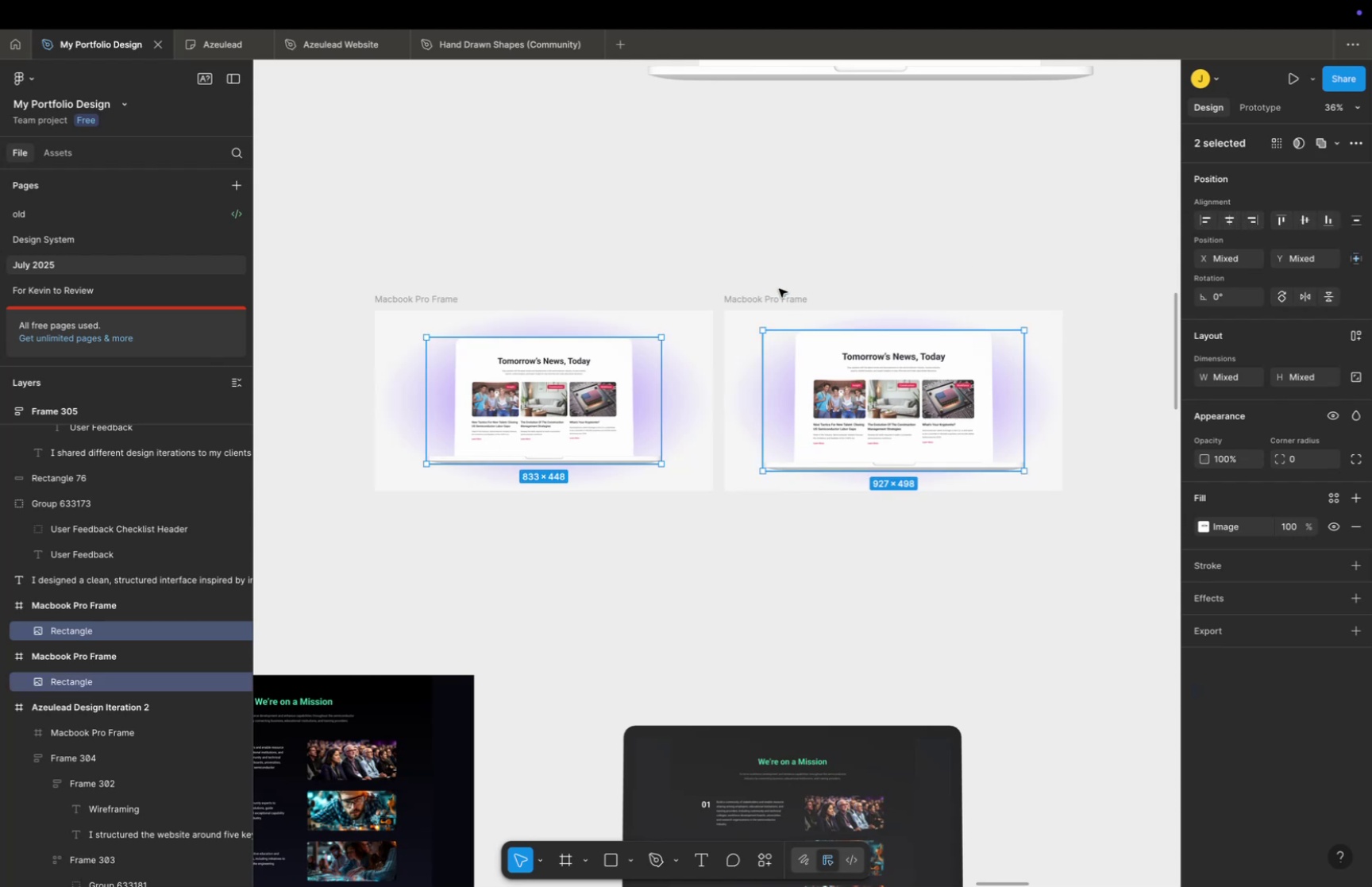 
left_click([776, 295])
 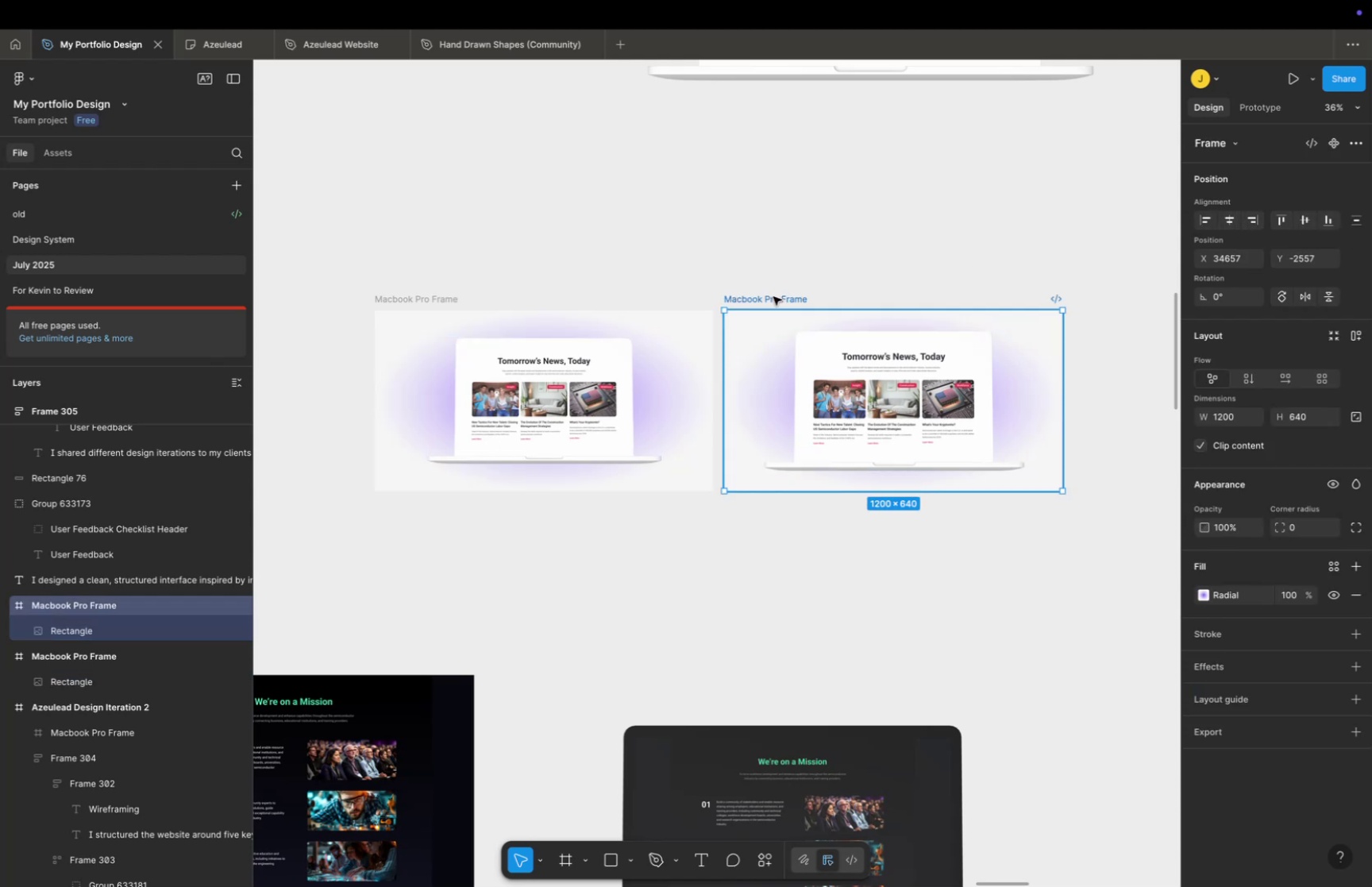 
key(Shift+ShiftLeft)
 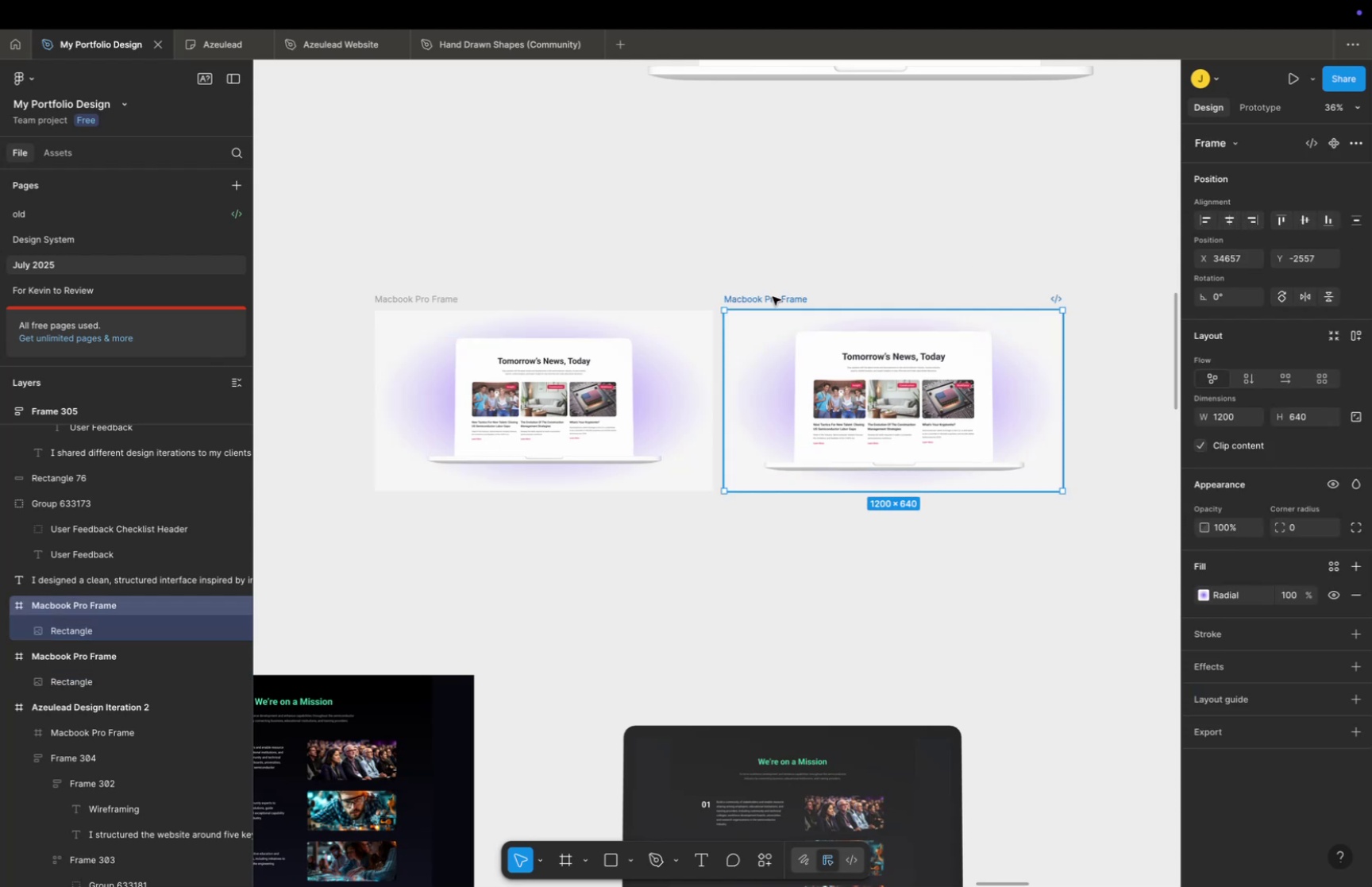 
key(Backspace)
 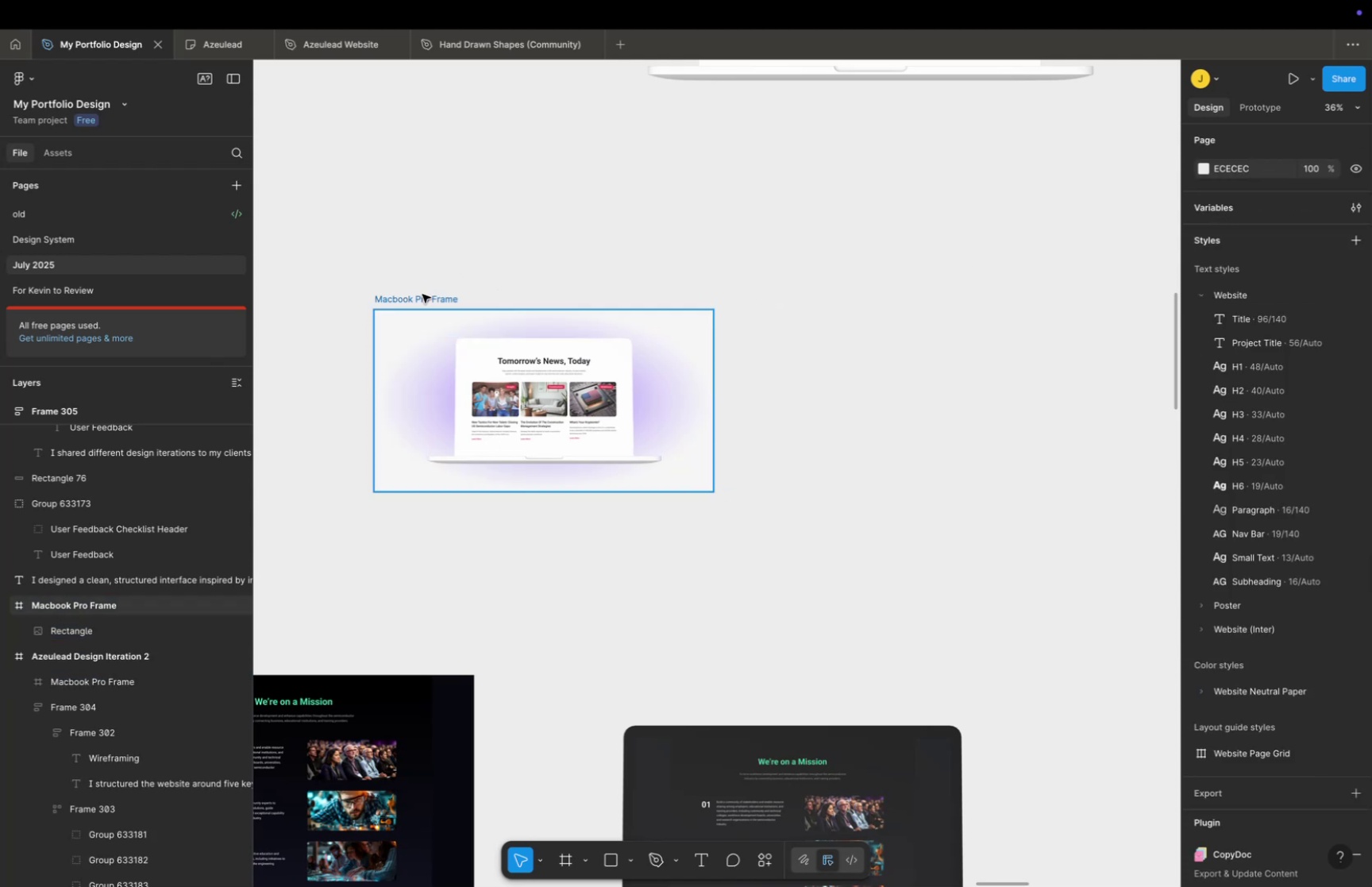 
key(Meta+C)
 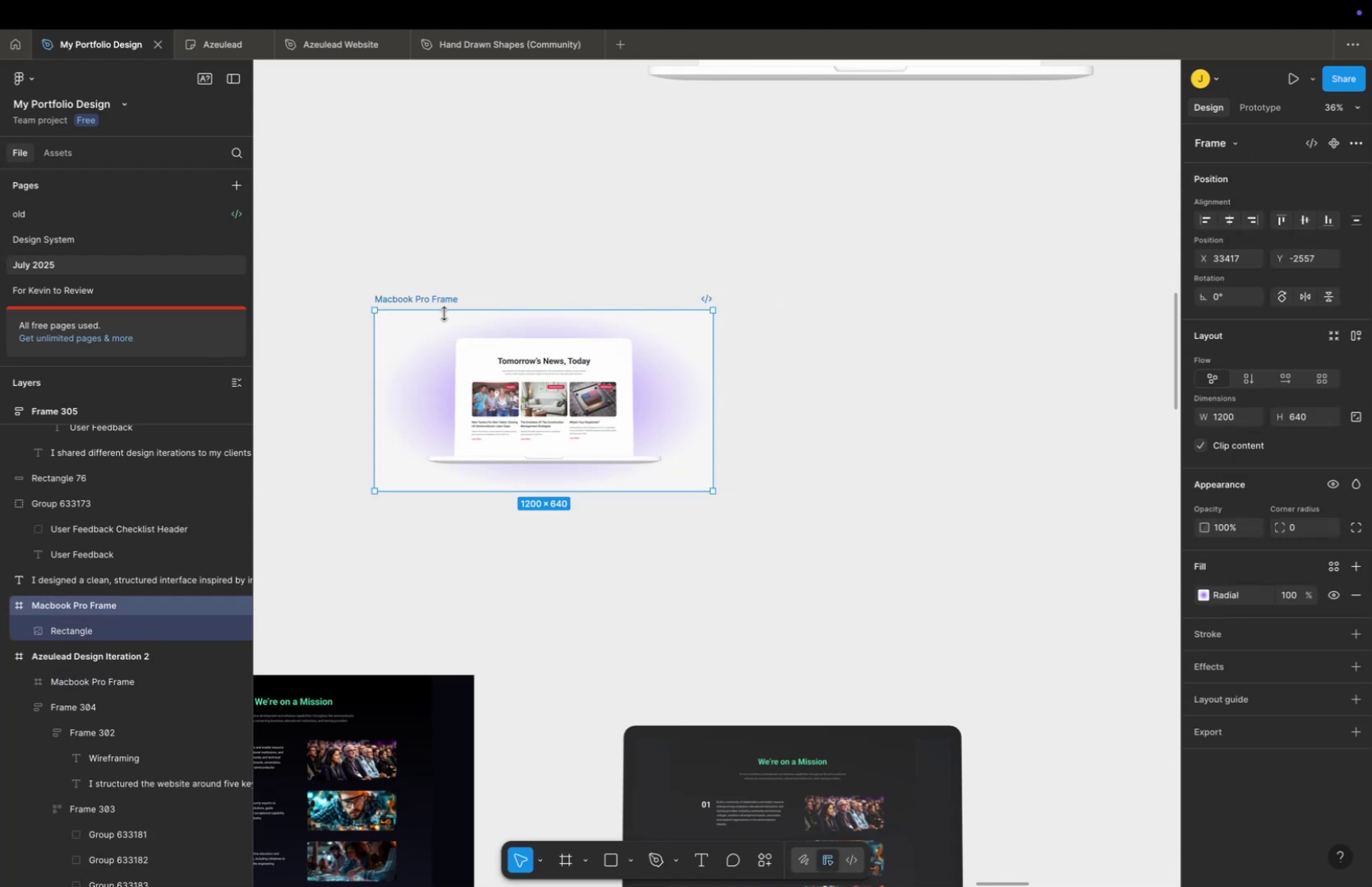 
key(Meta+V)
 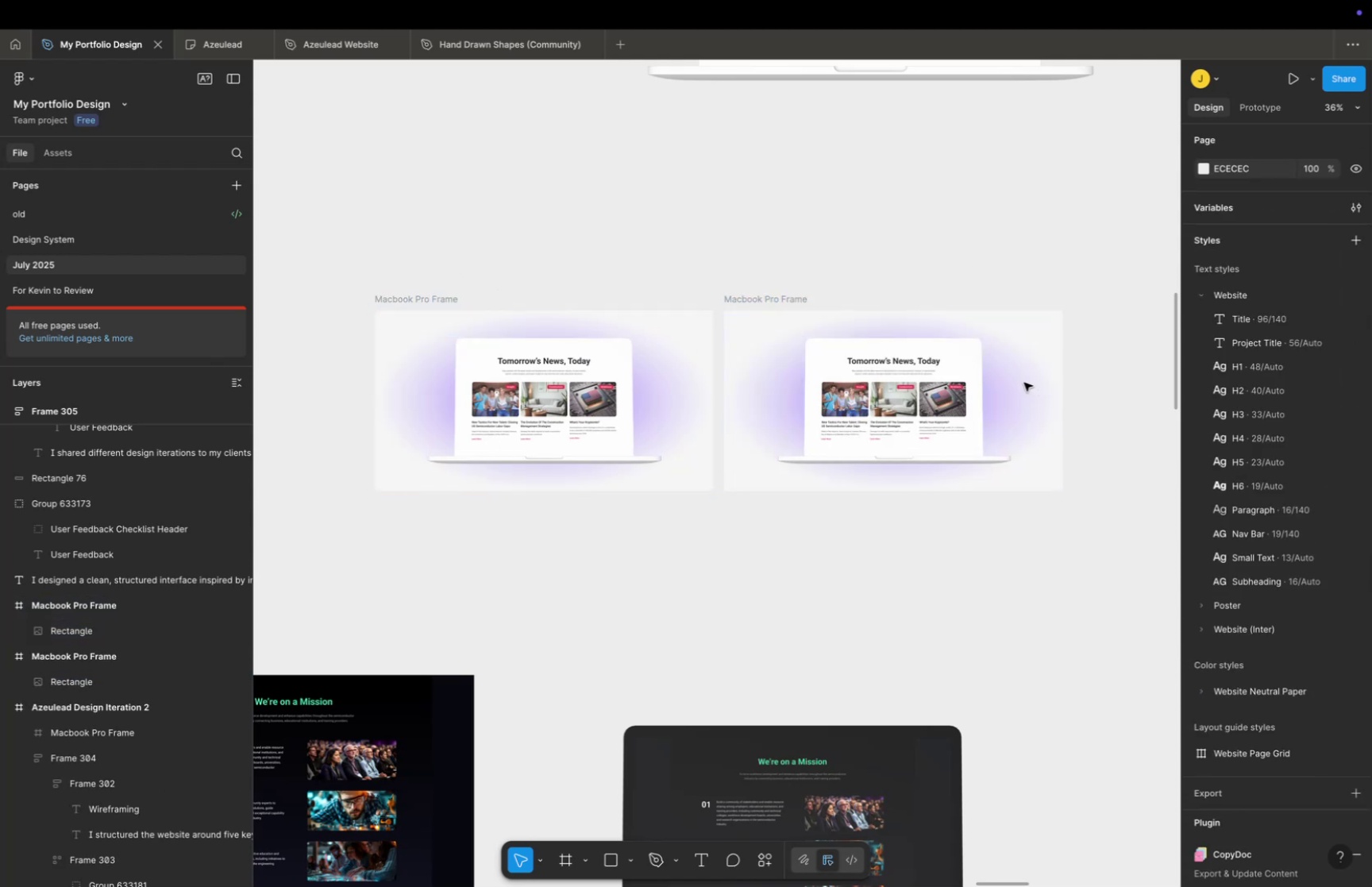 
left_click([783, 295])
 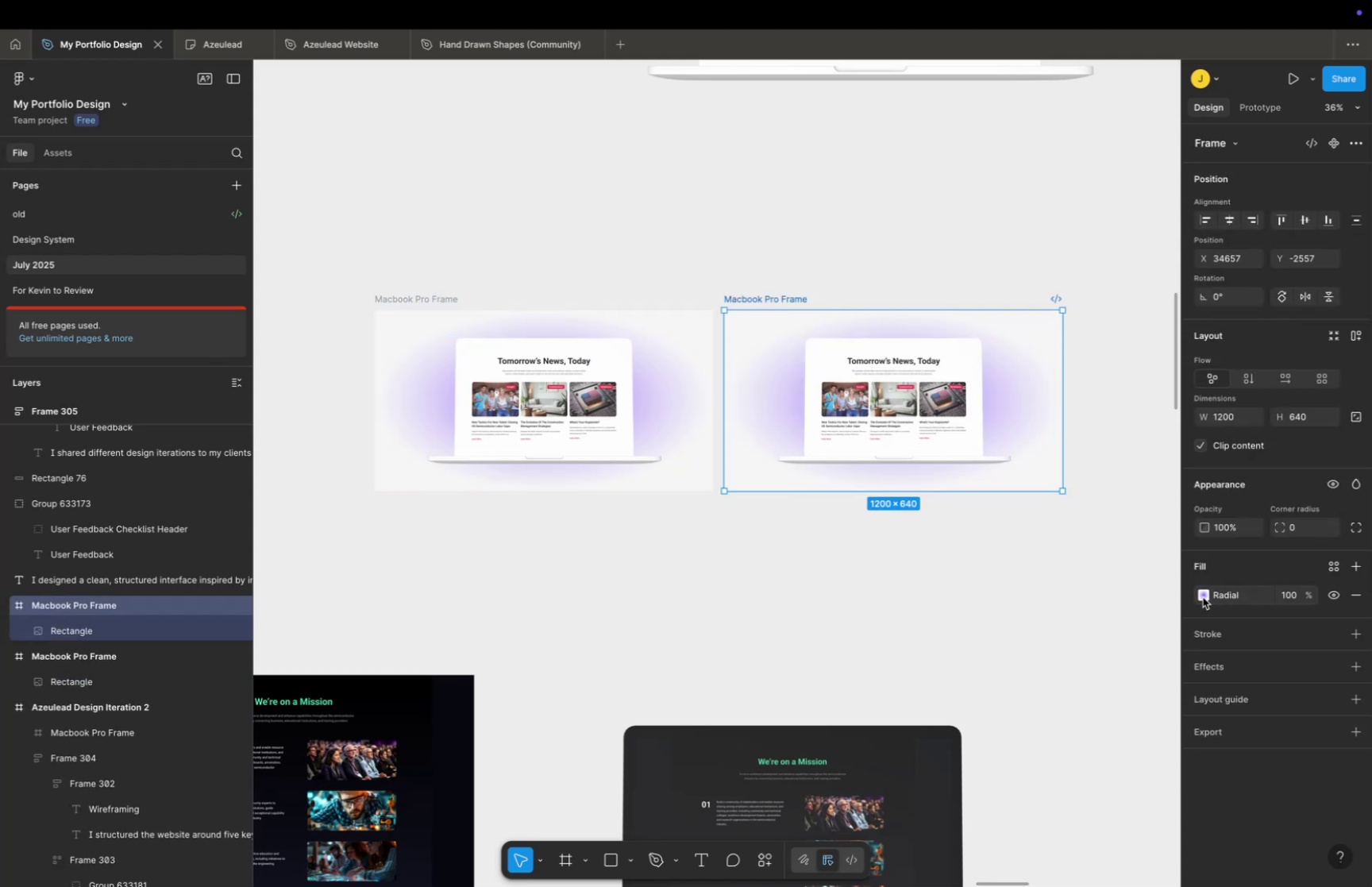 
left_click([1200, 596])
 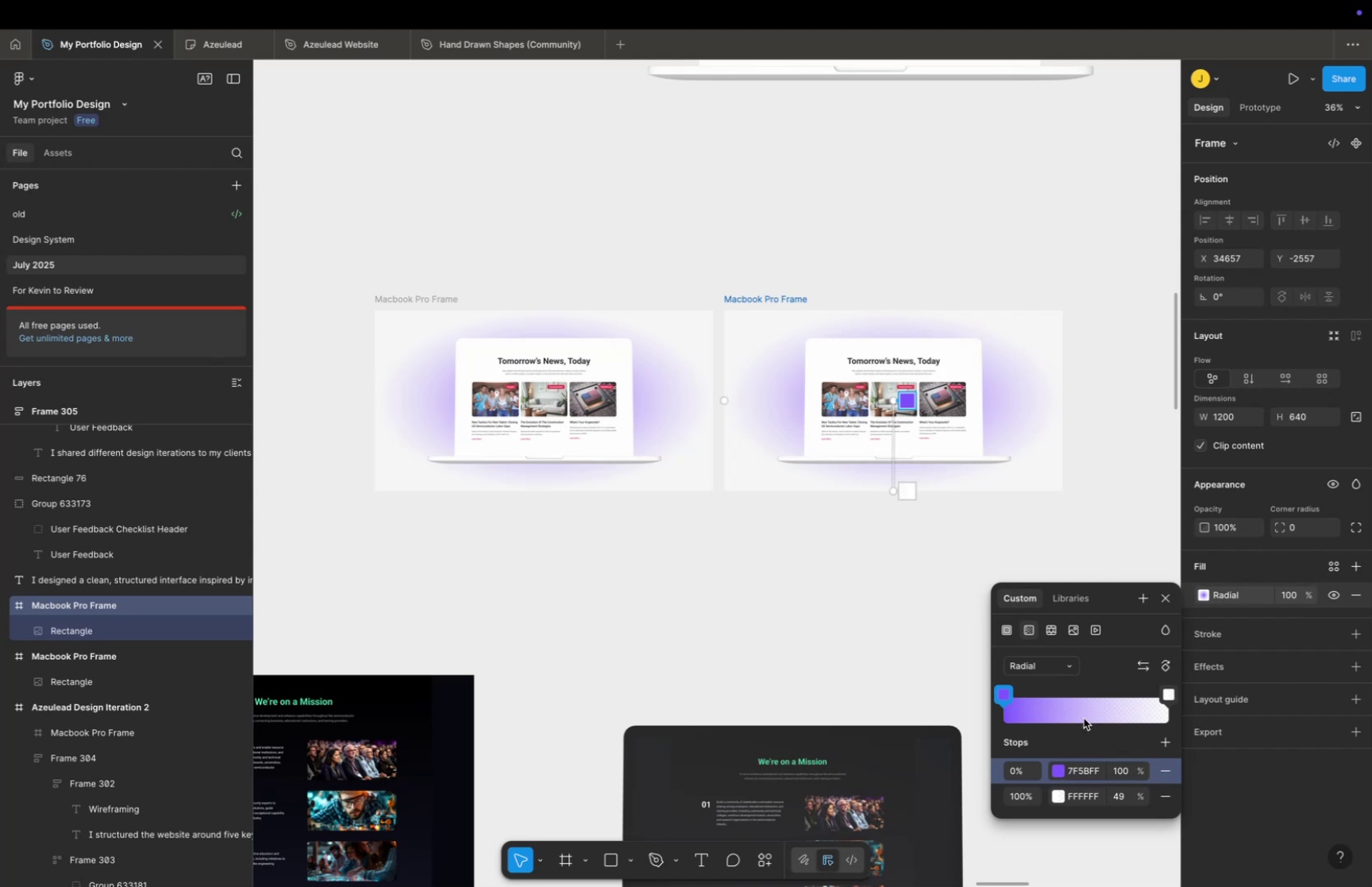 
left_click([1073, 413])
 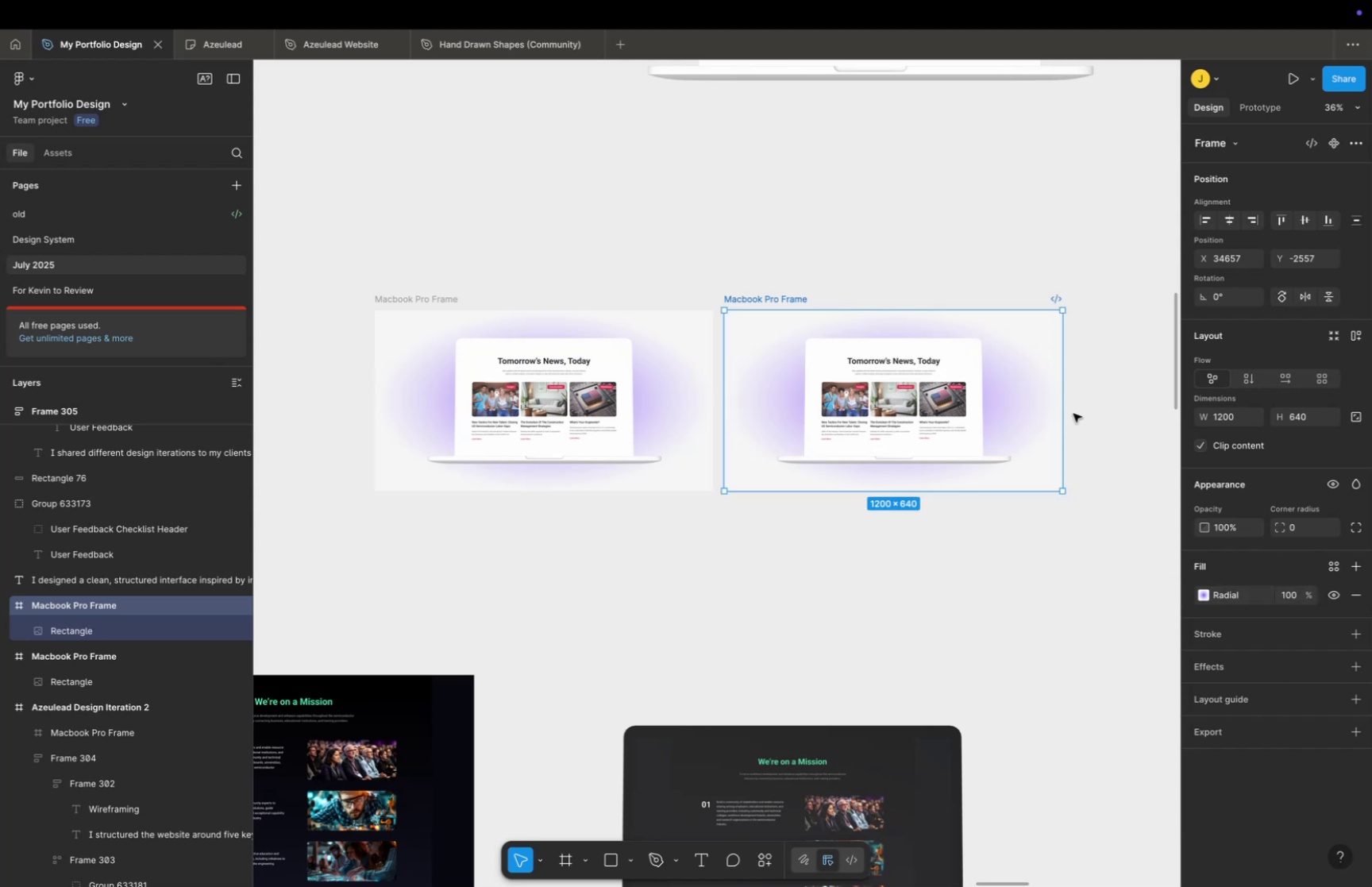 
hold_key(key=CommandLeft, duration=0.56)
scroll: coordinate [1074, 414], scroll_direction: down, amount: 28.0
 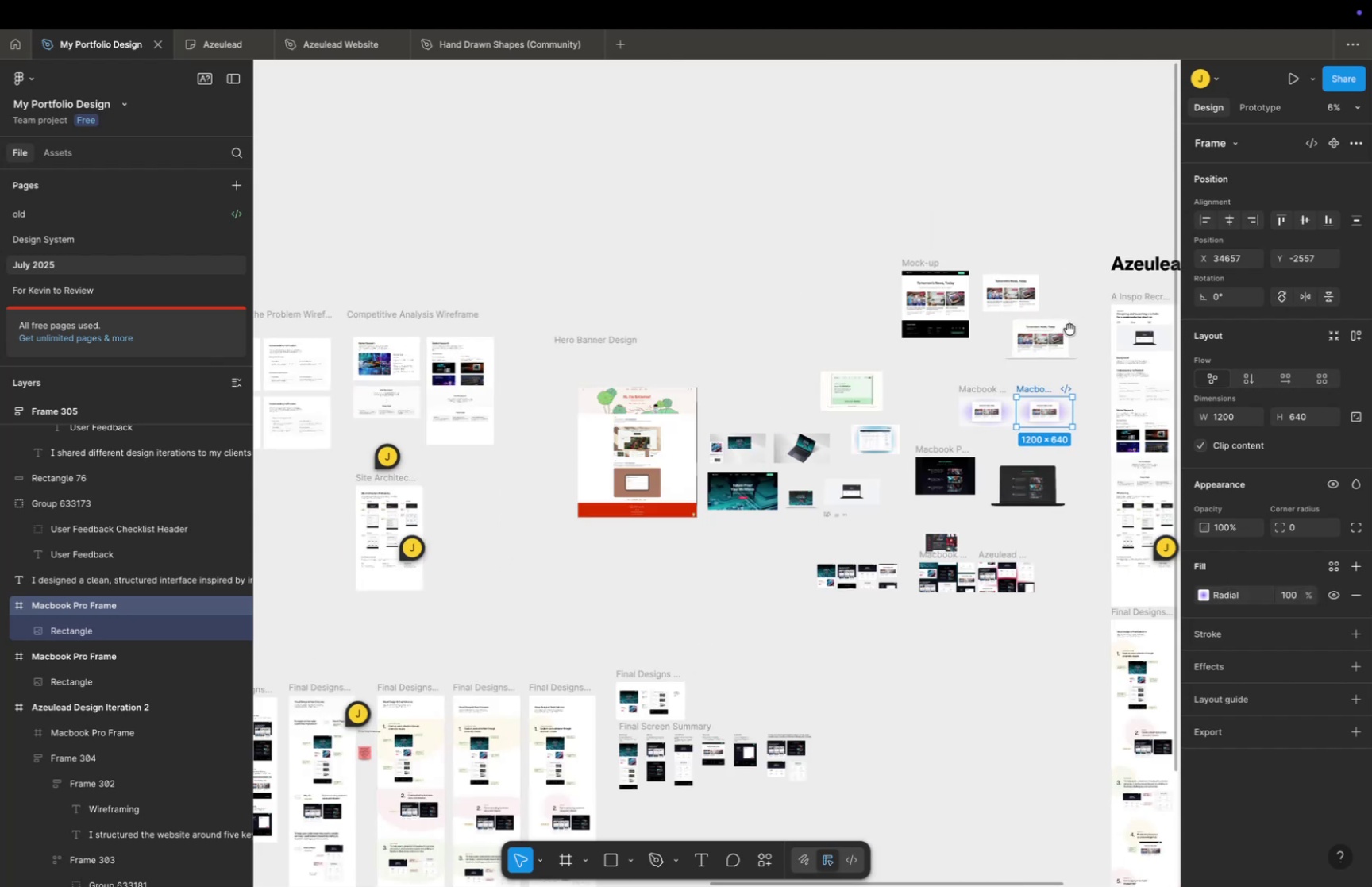 
hold_key(key=Space, duration=0.43)
 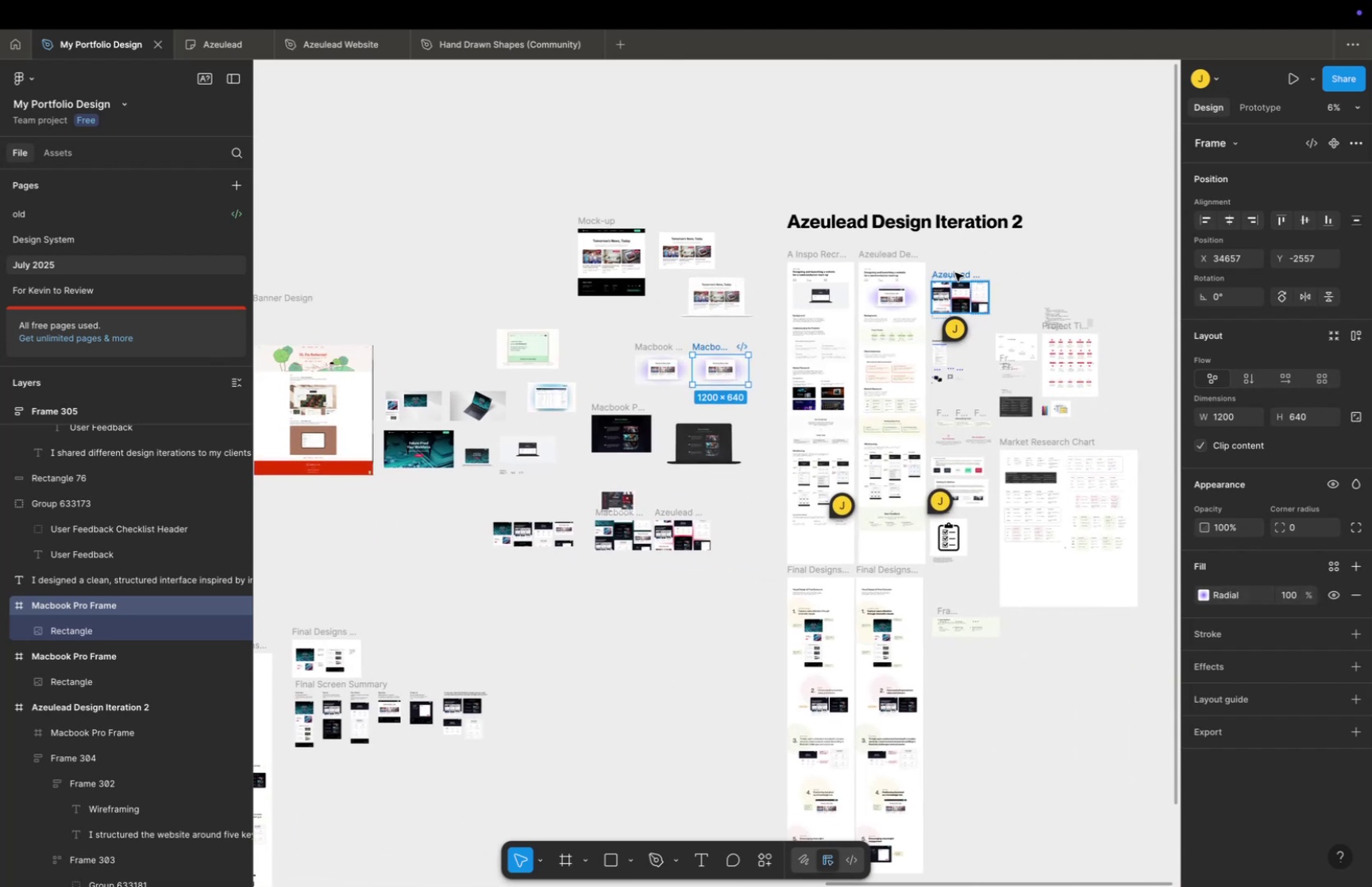 
left_click_drag(start_coordinate=[1068, 327], to_coordinate=[744, 285])
 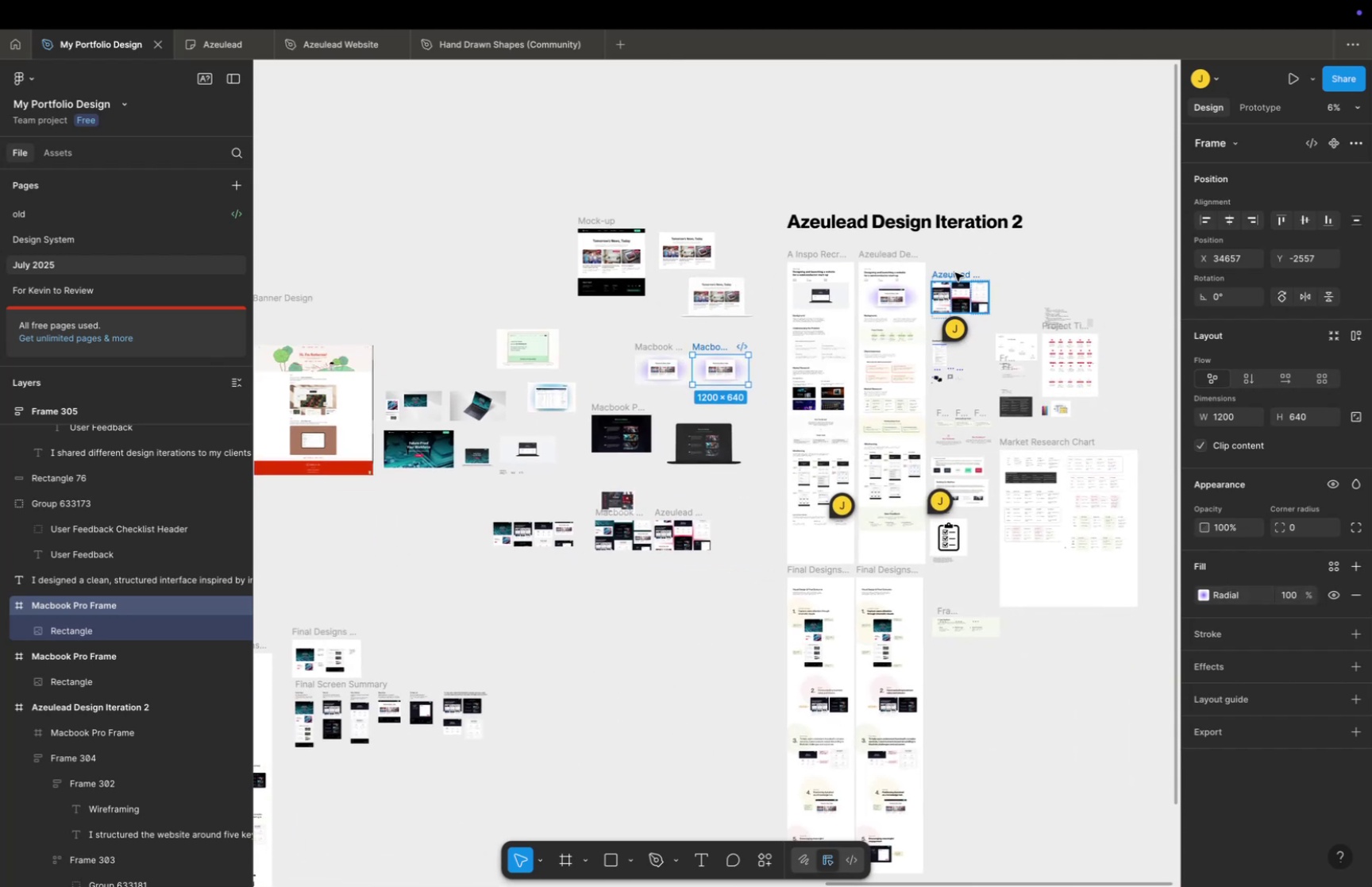 
left_click([955, 272])
 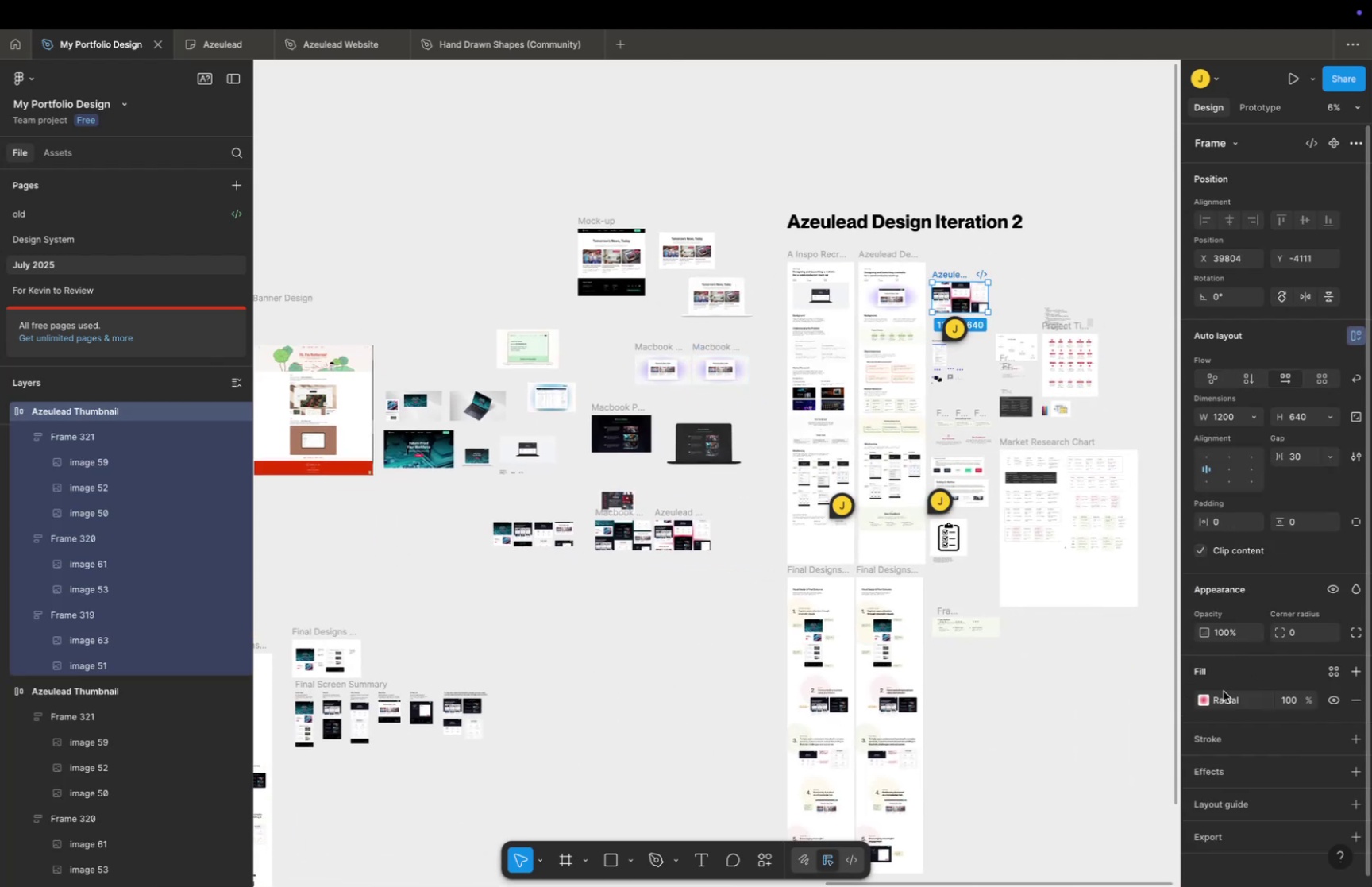 
left_click([1224, 699])
 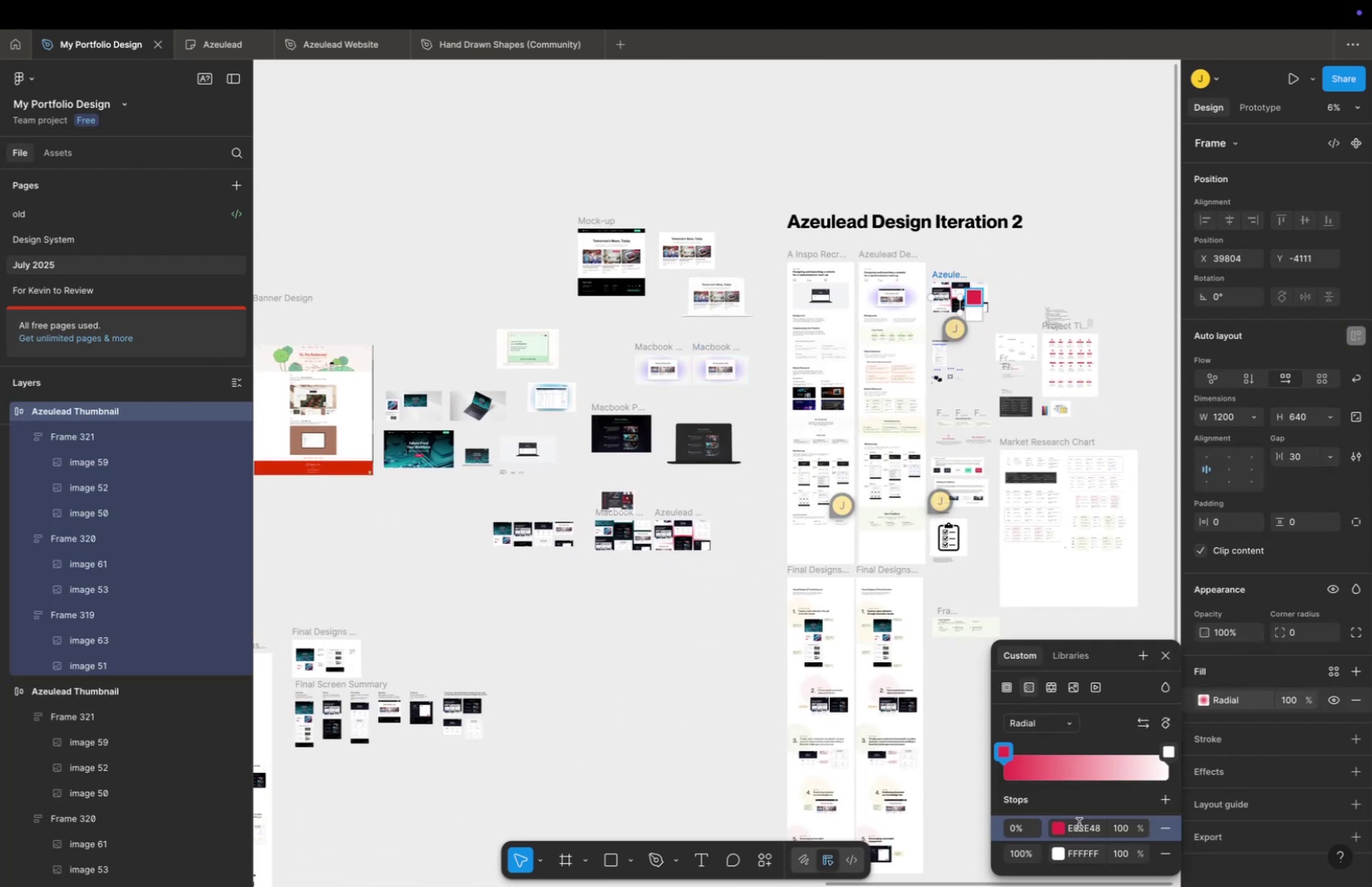 
left_click([1080, 823])
 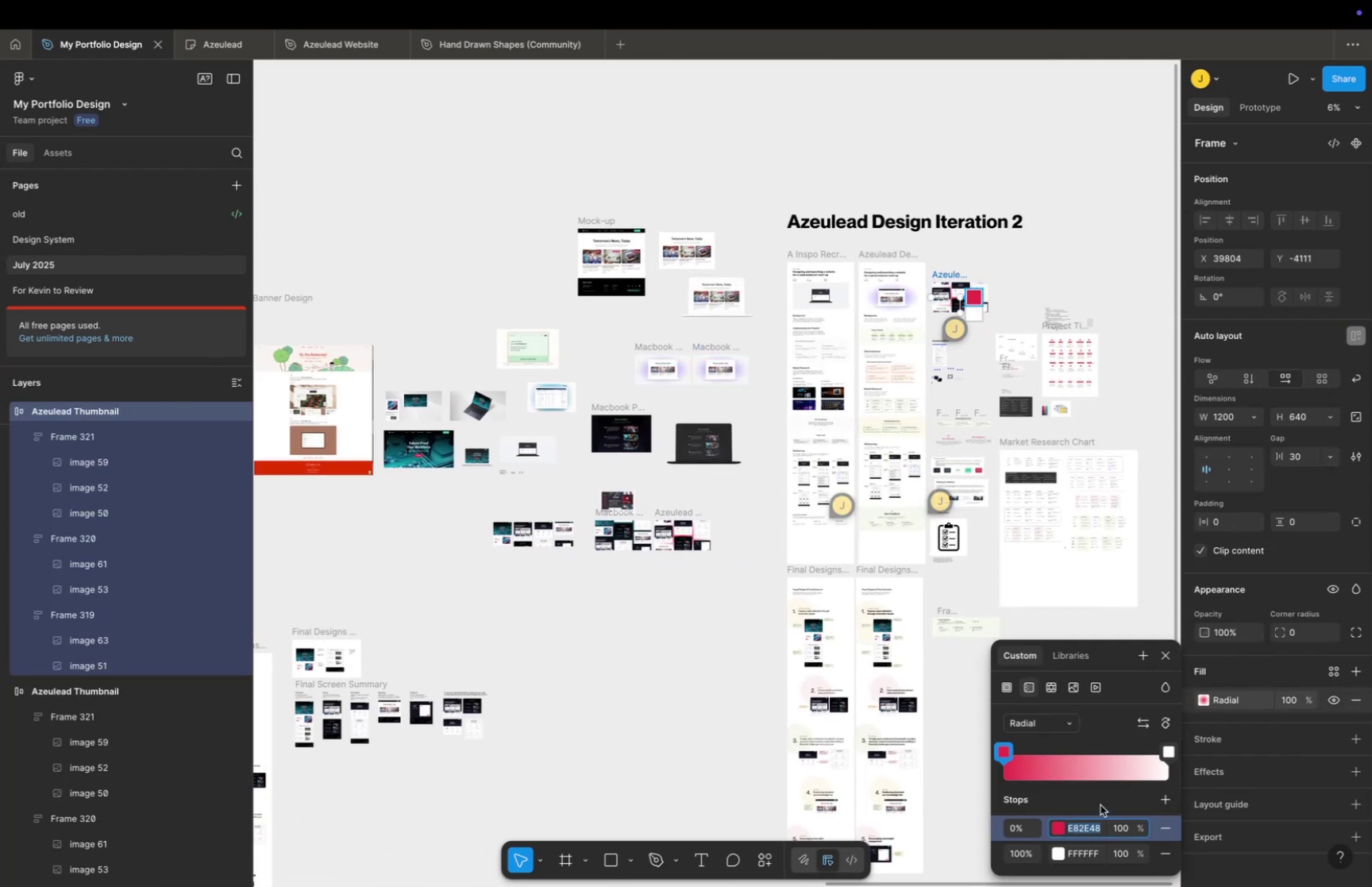 
key(Meta+C)
 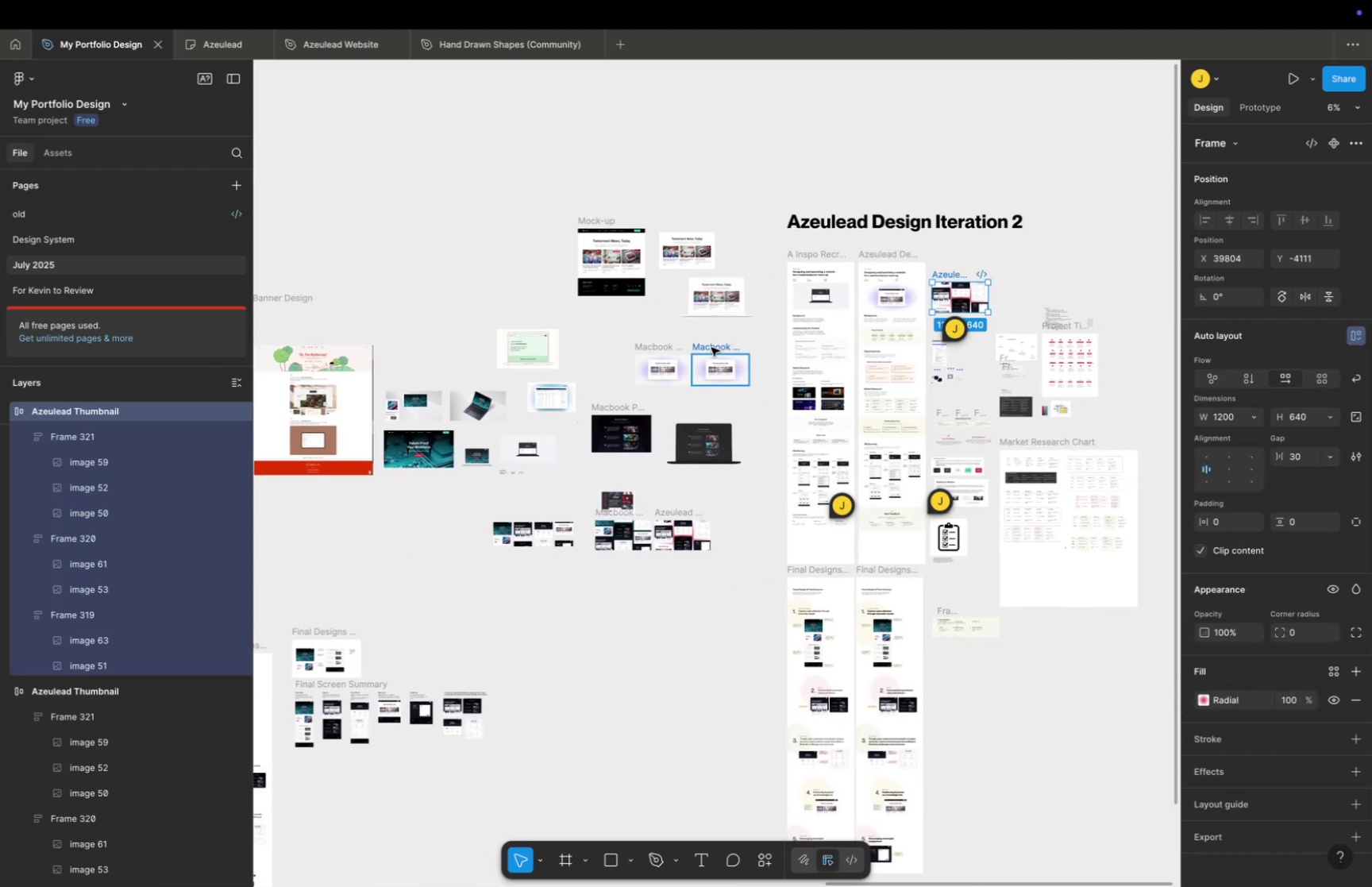 
double_click([711, 347])
 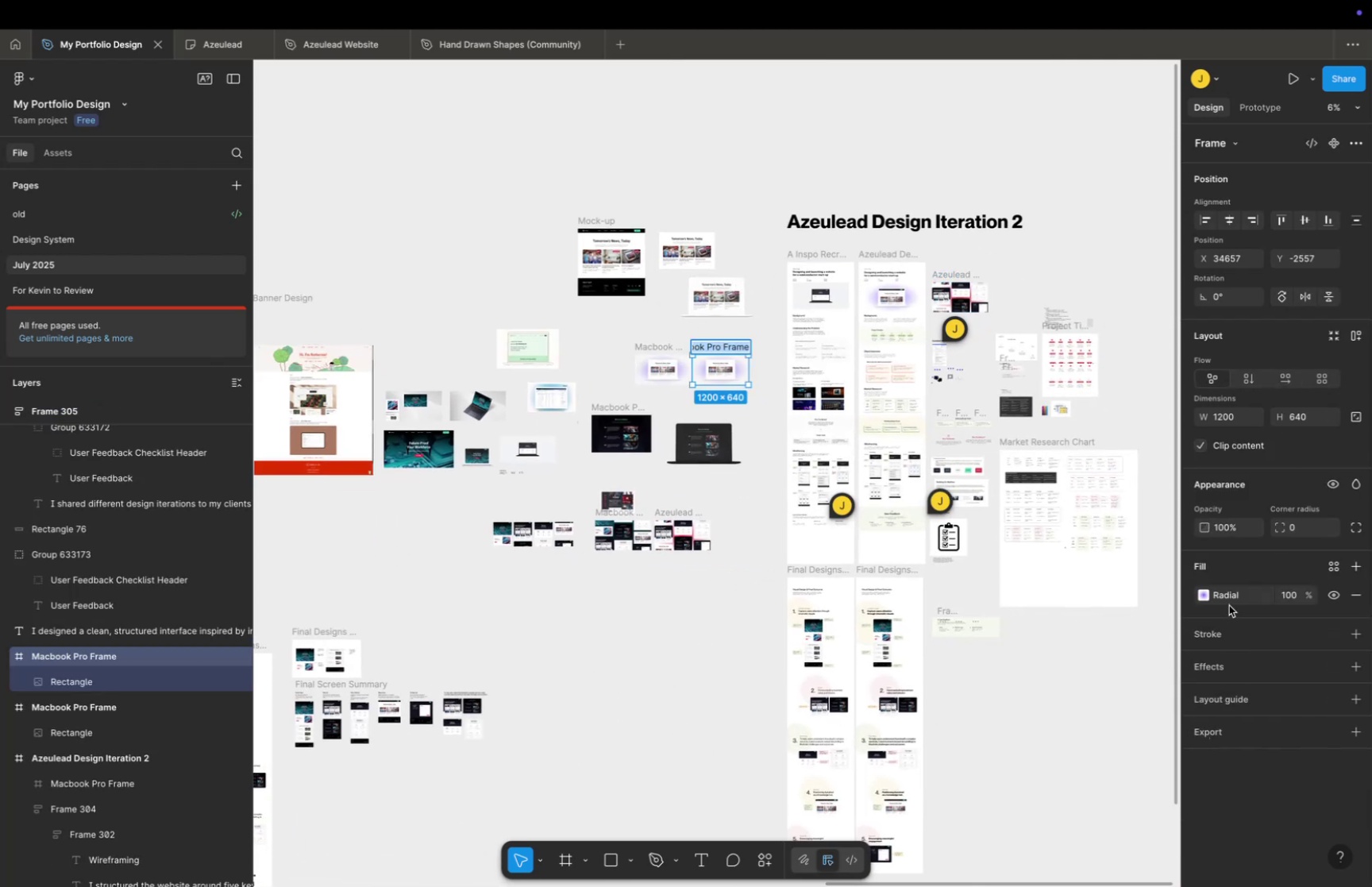 
left_click([1227, 596])
 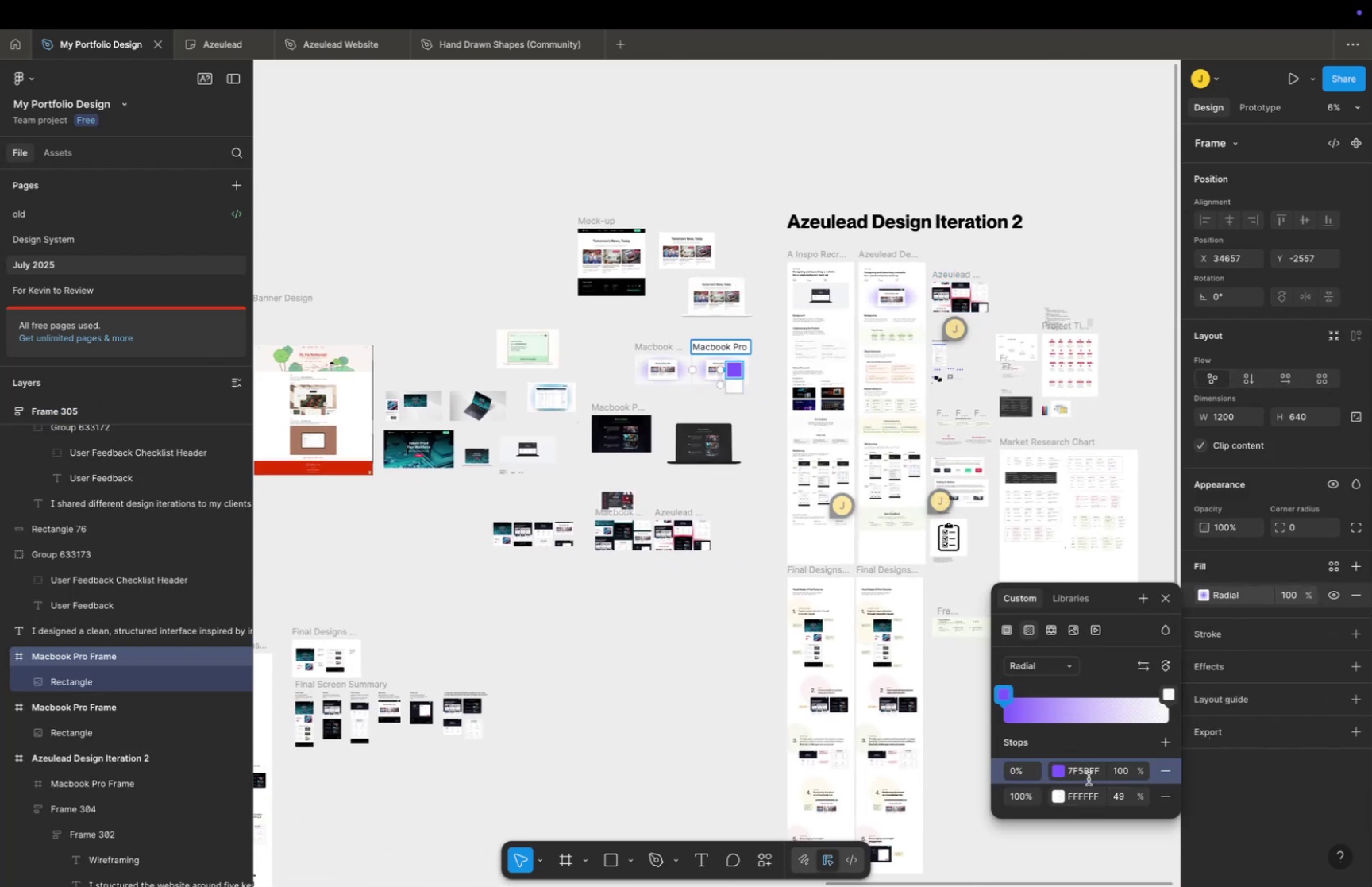 
left_click([1089, 775])
 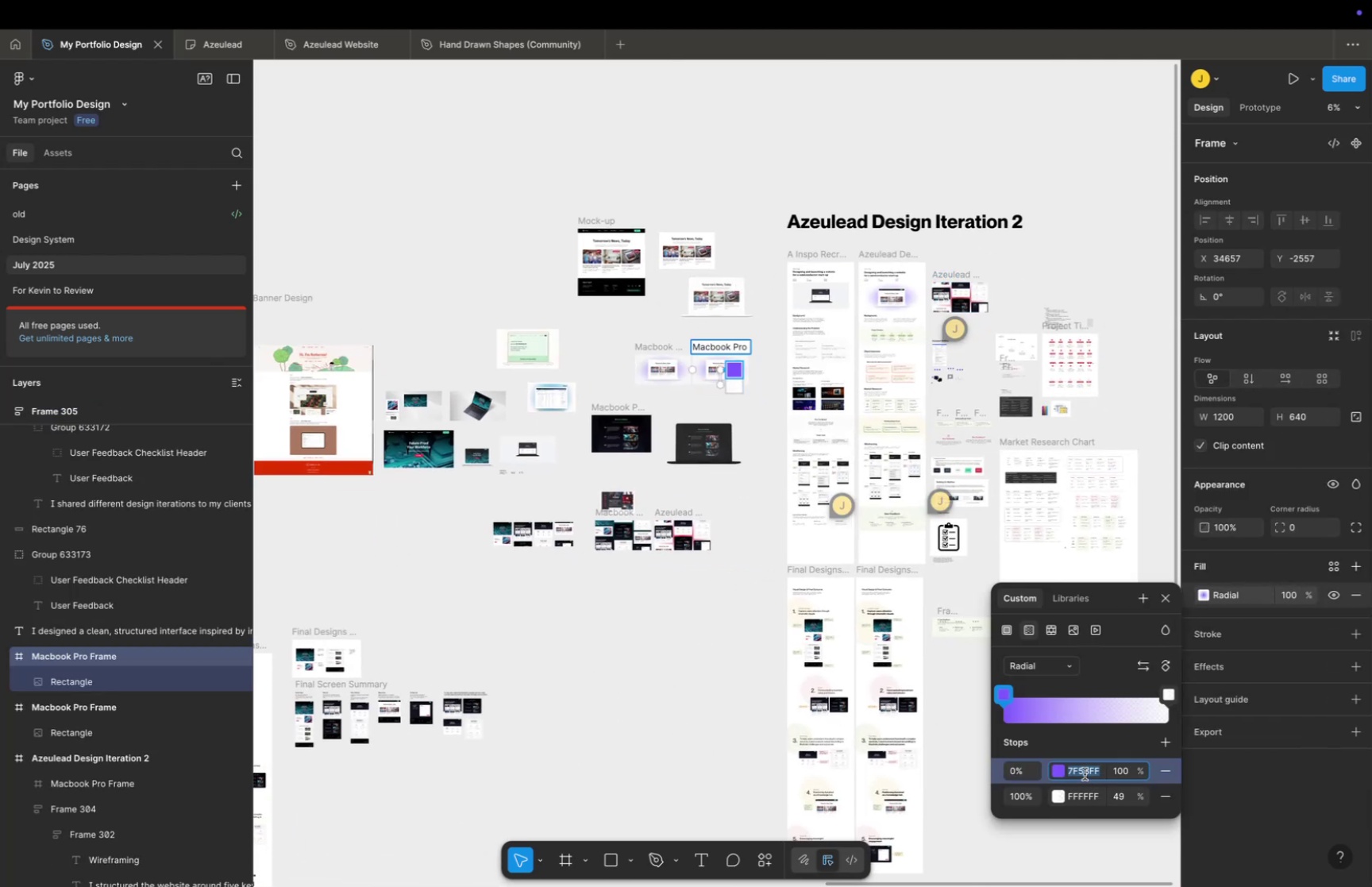 
key(Backspace)
 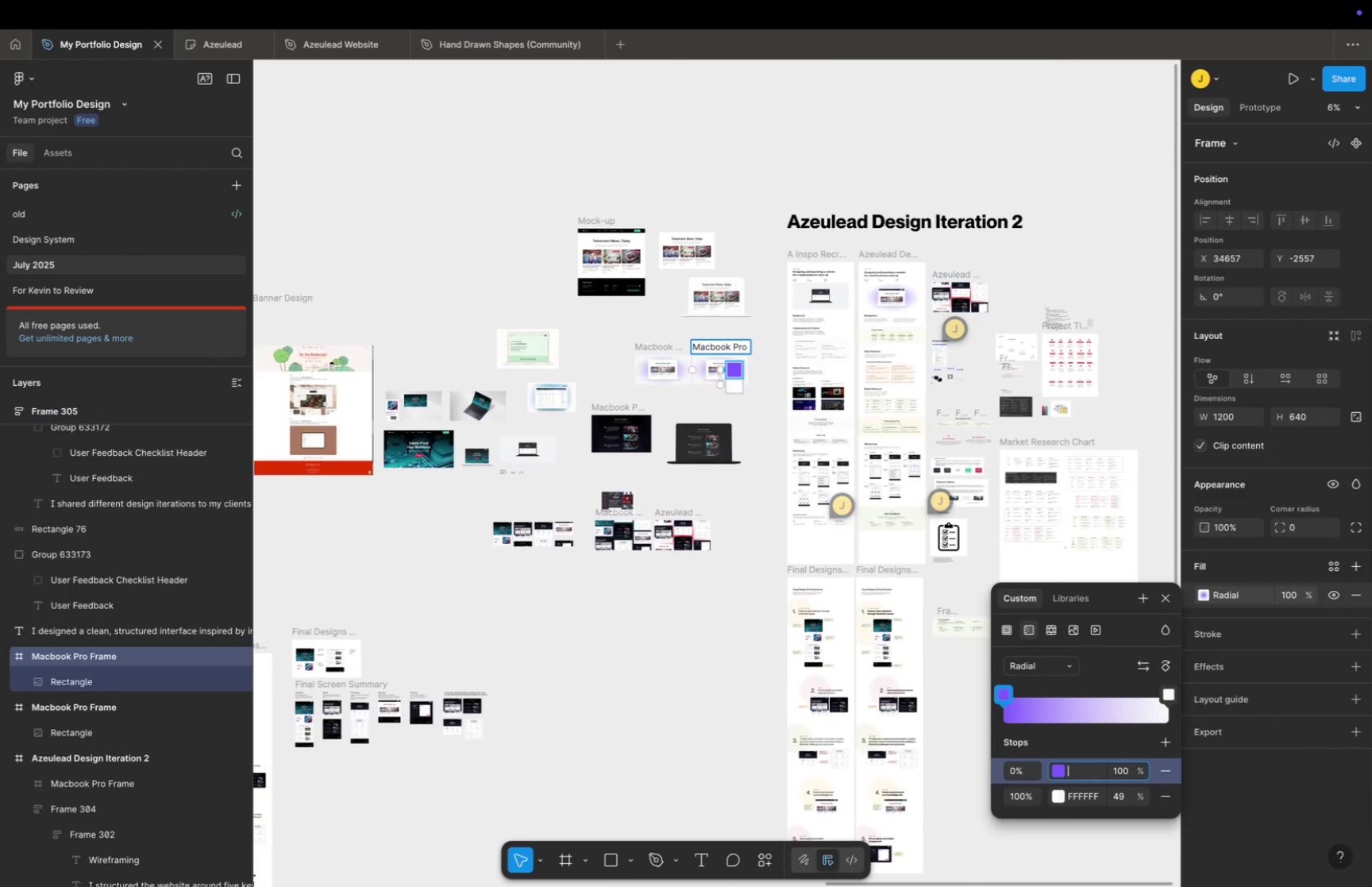 
key(Meta+CommandLeft)
 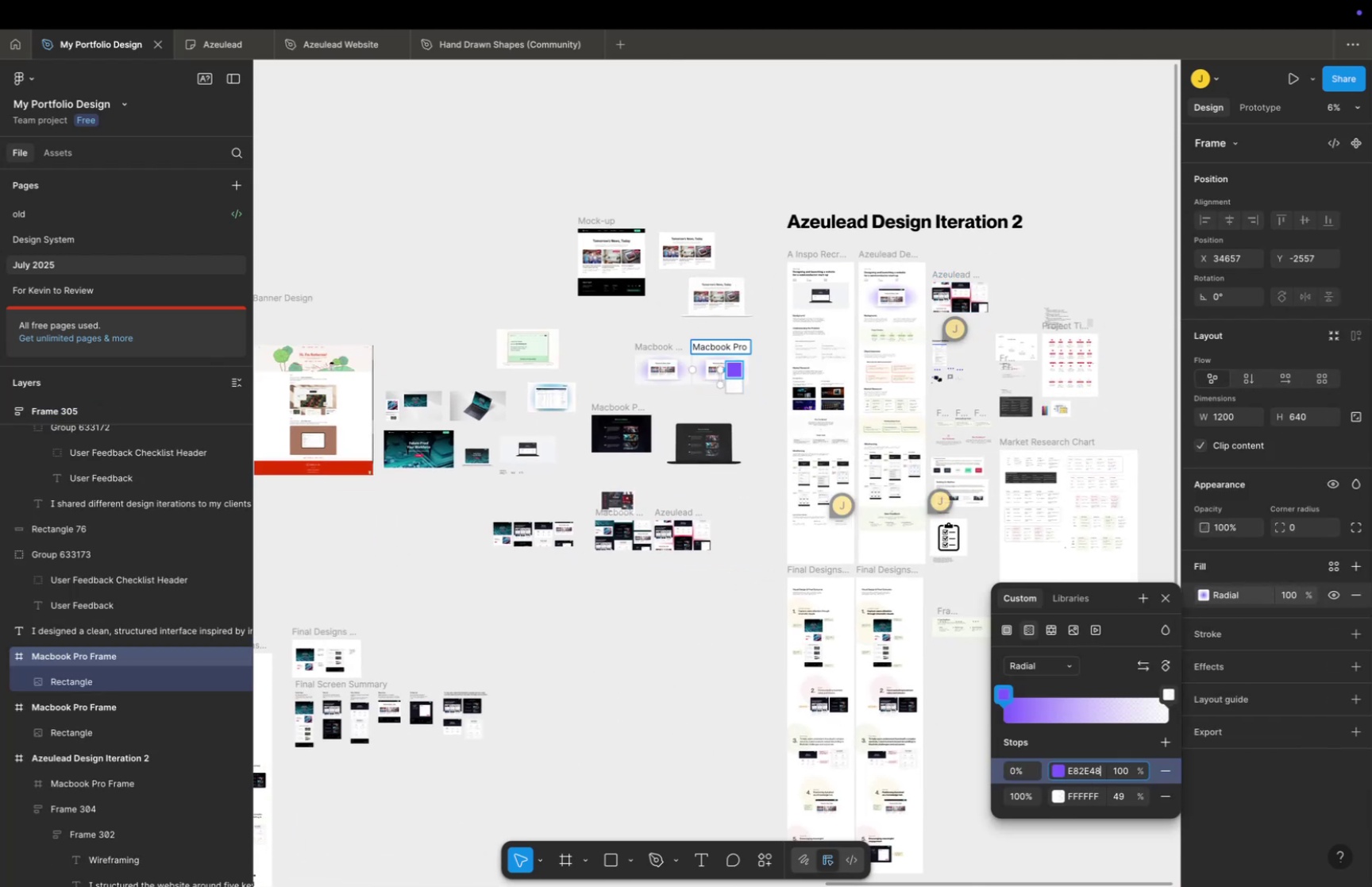 
key(Meta+V)
 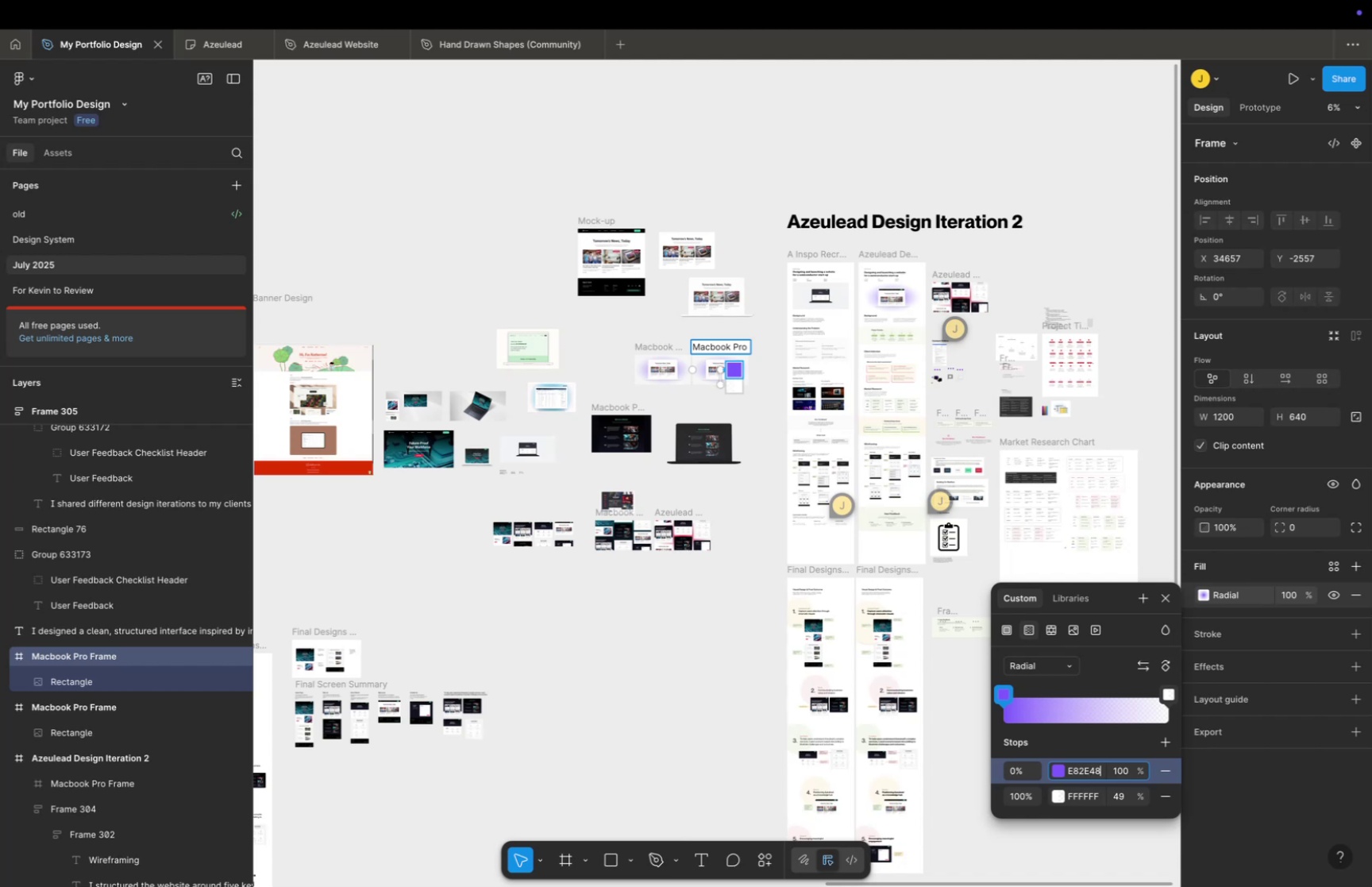 
key(Enter)
 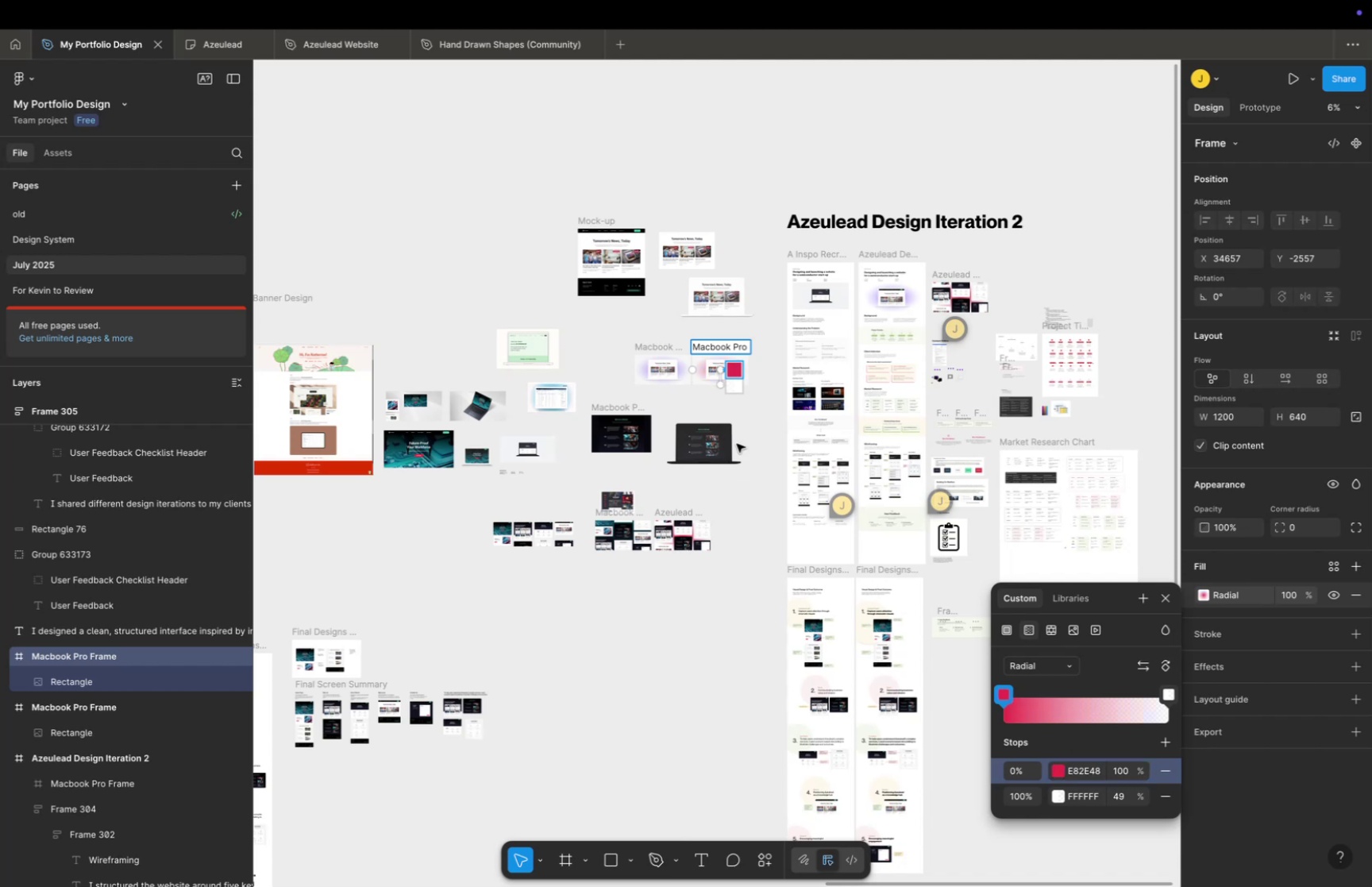 
double_click([767, 410])
 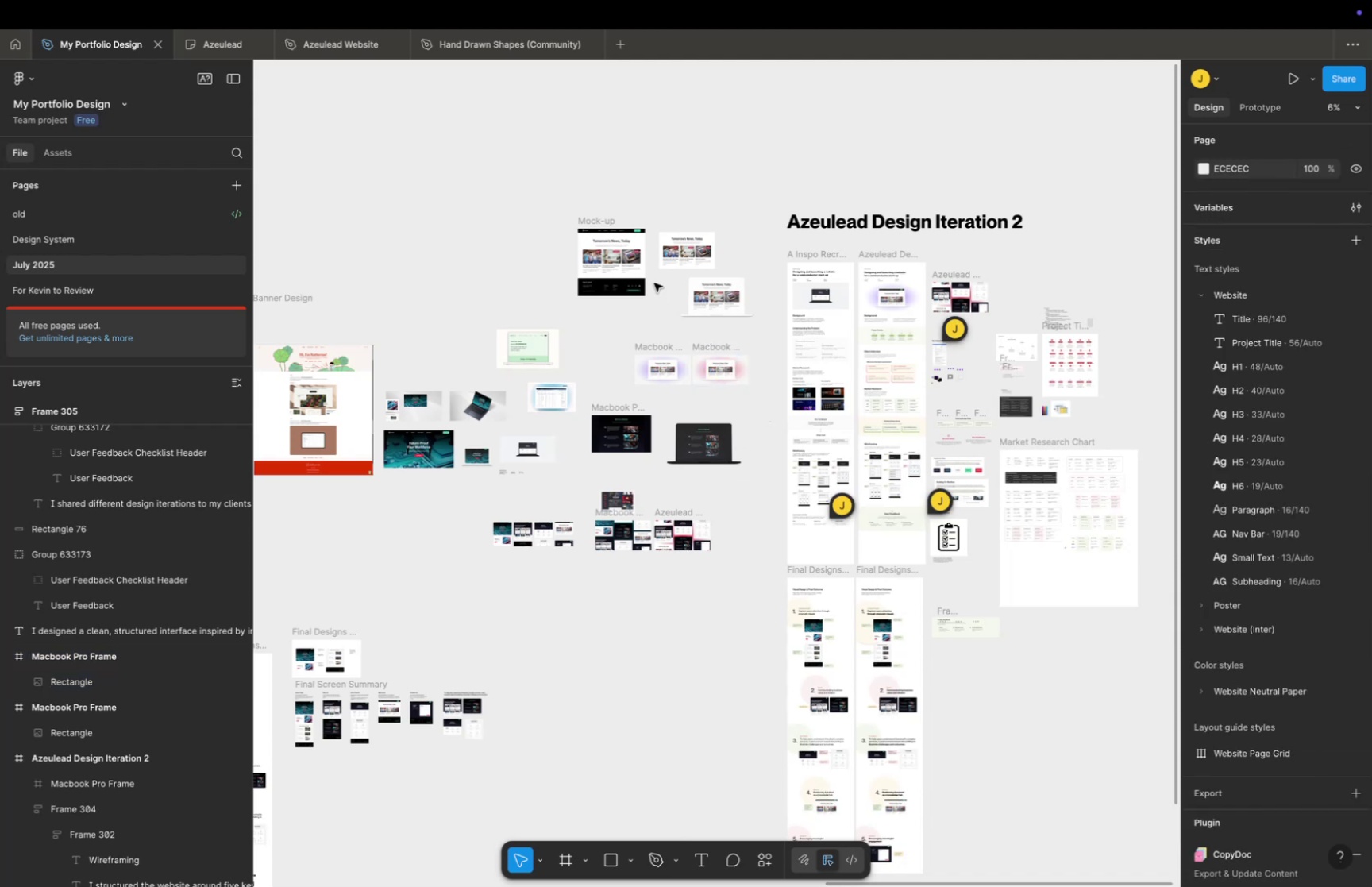 
hold_key(key=CommandLeft, duration=1.46)
scroll: coordinate [884, 342], scroll_direction: up, amount: 33.0
 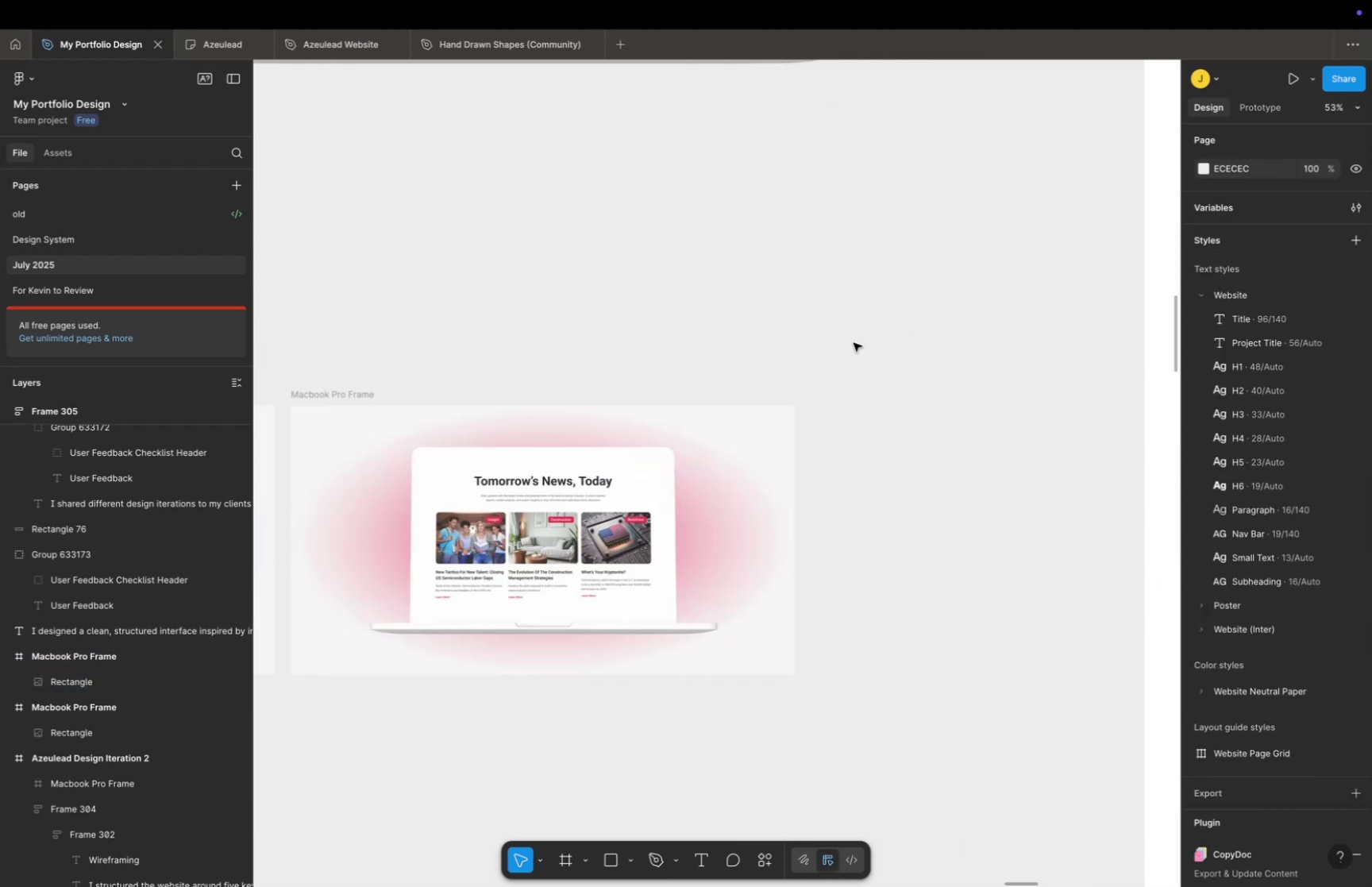 
key(Space)
 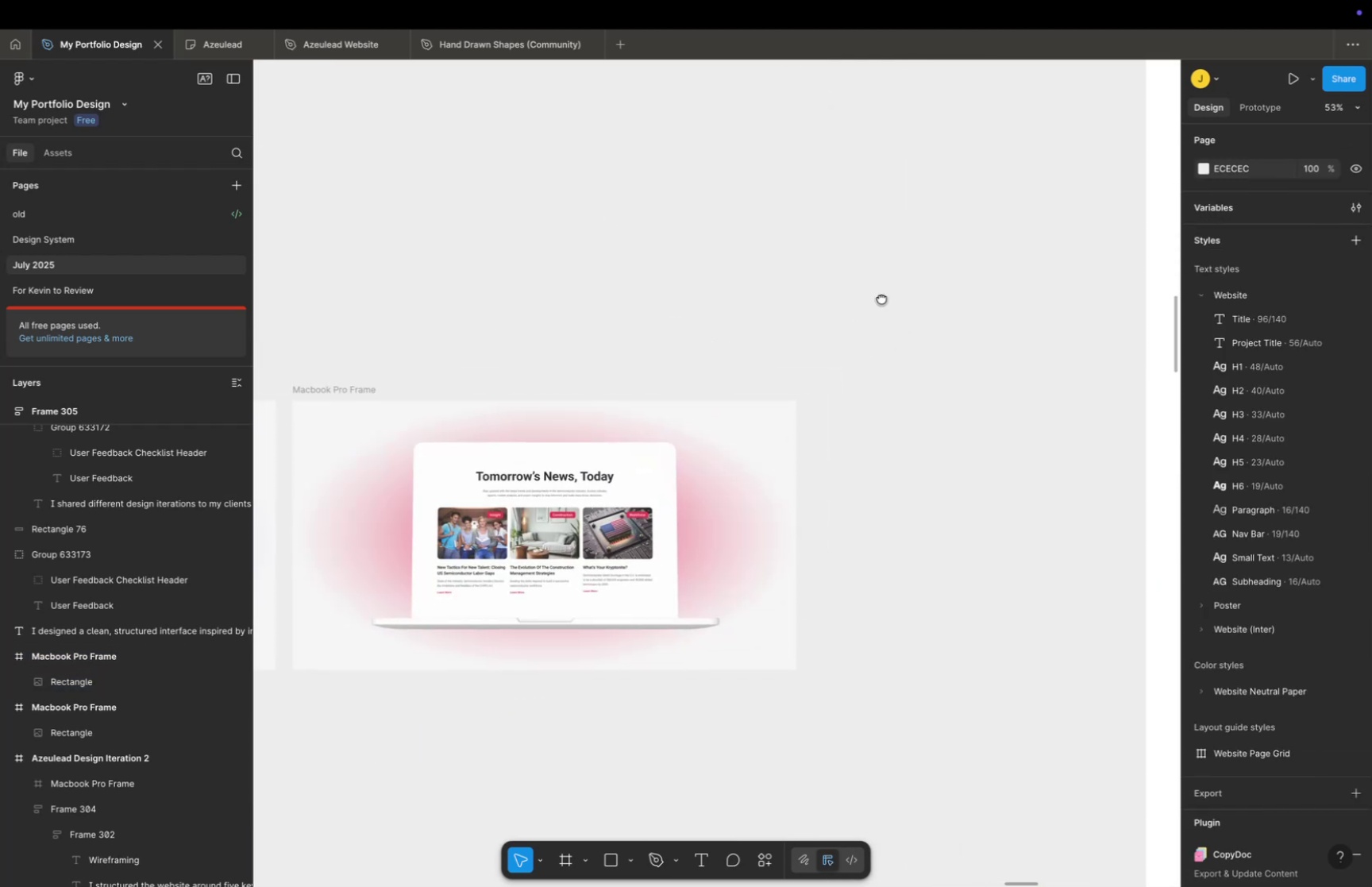 
left_click_drag(start_coordinate=[855, 337], to_coordinate=[924, 268])
 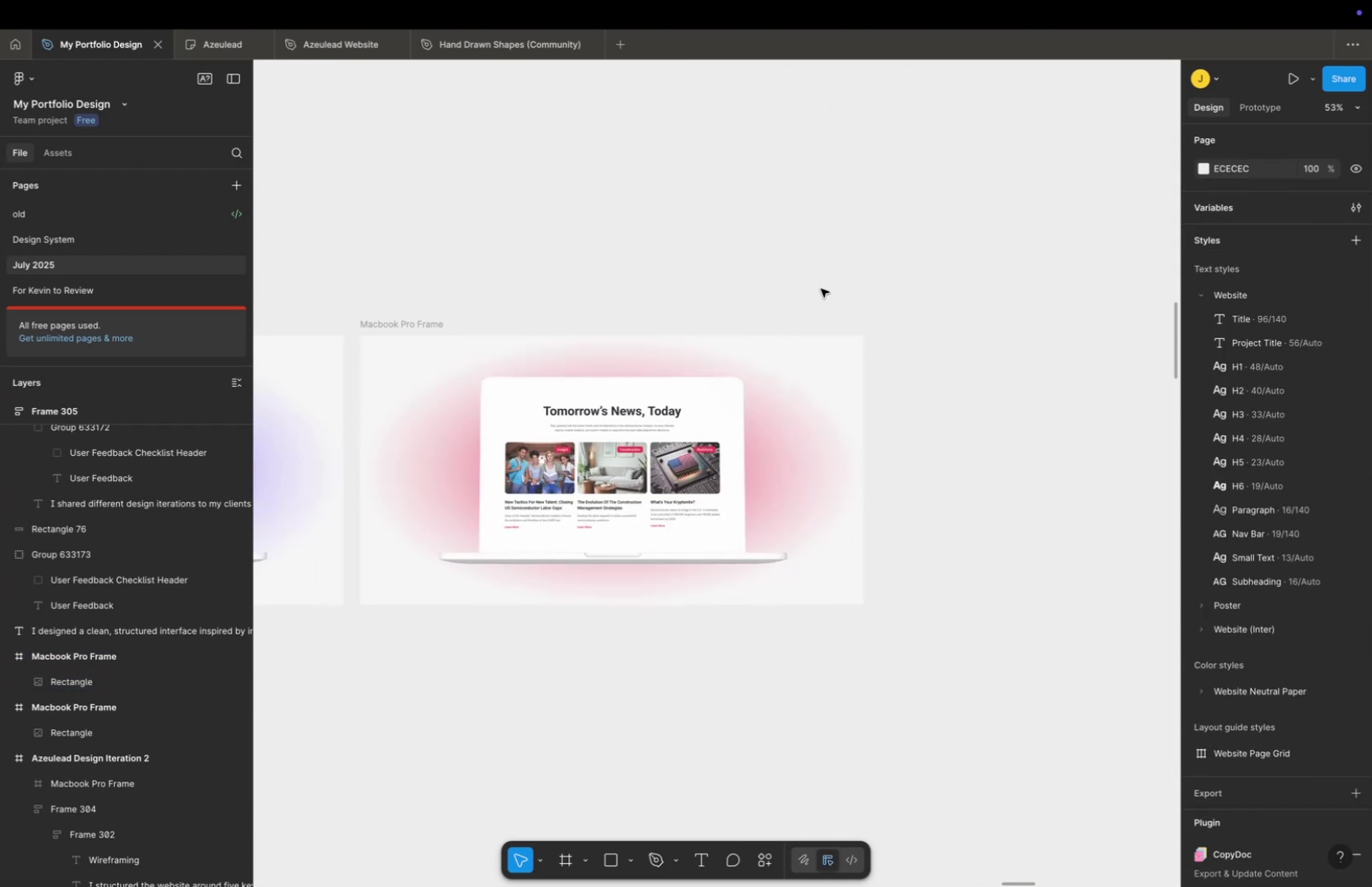 
key(Meta+CommandLeft)
 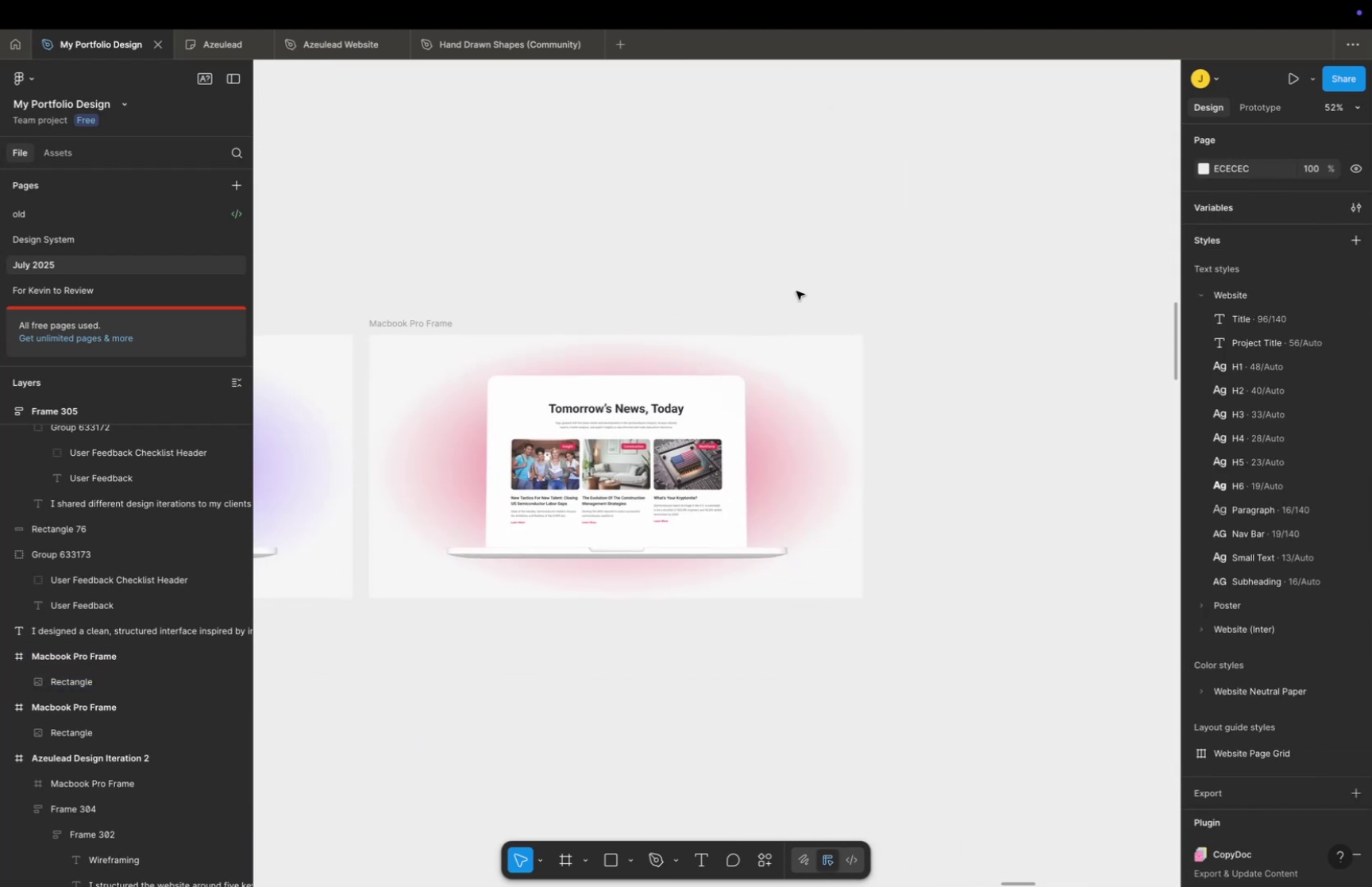 
scroll: coordinate [778, 291], scroll_direction: down, amount: 10.0
 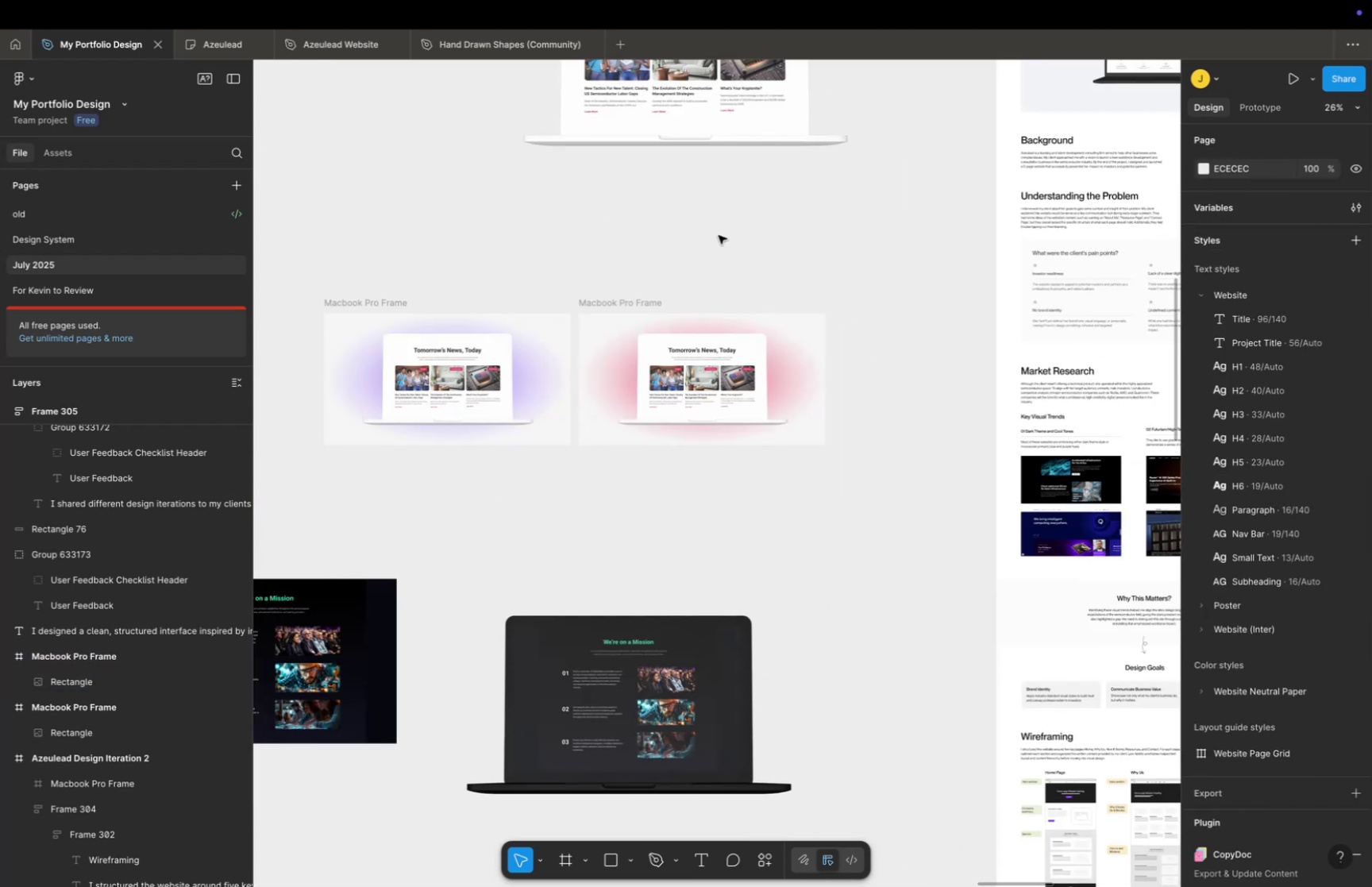 
hold_key(key=Space, duration=0.56)
 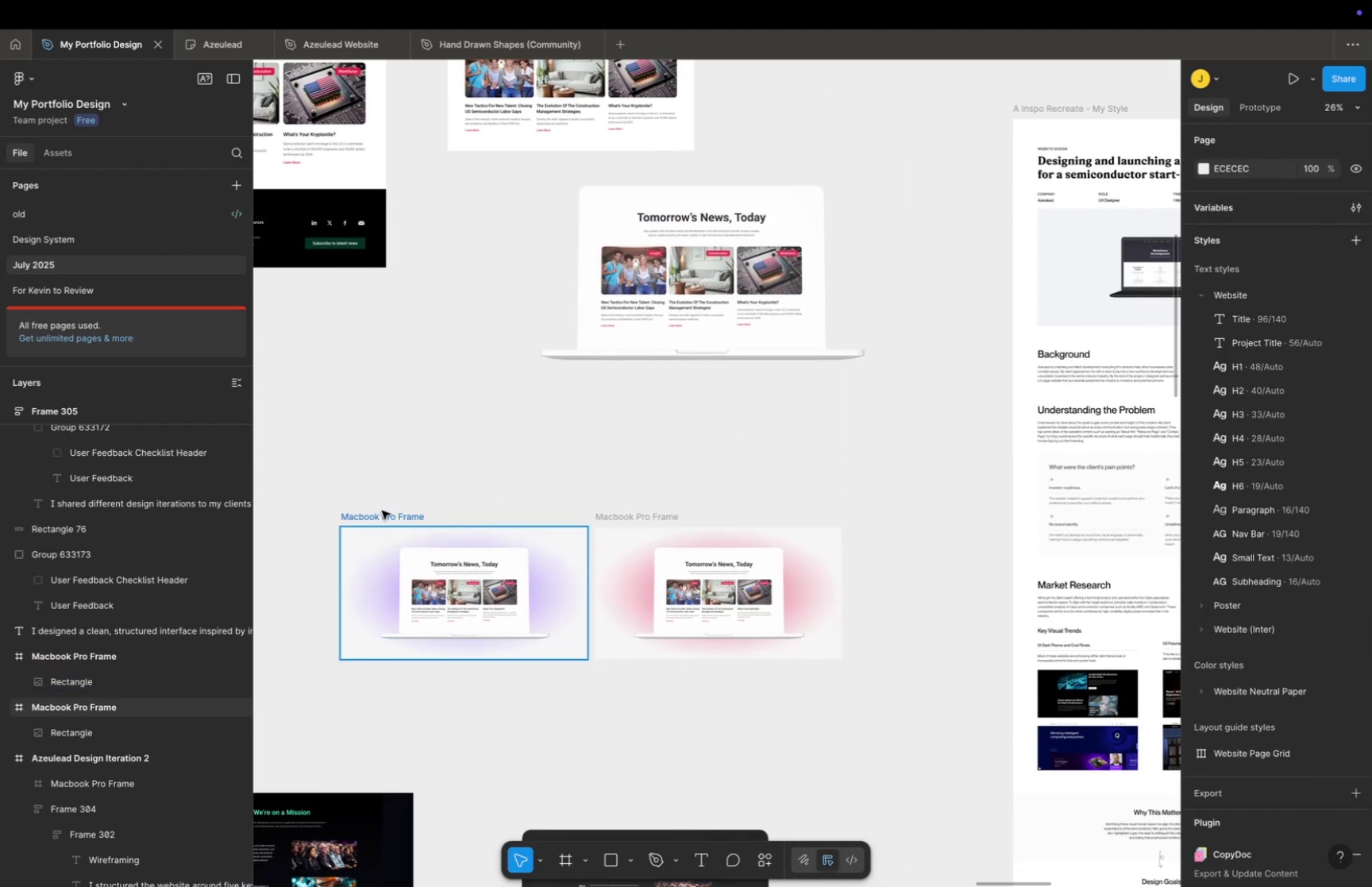 
left_click_drag(start_coordinate=[723, 226], to_coordinate=[740, 440])
 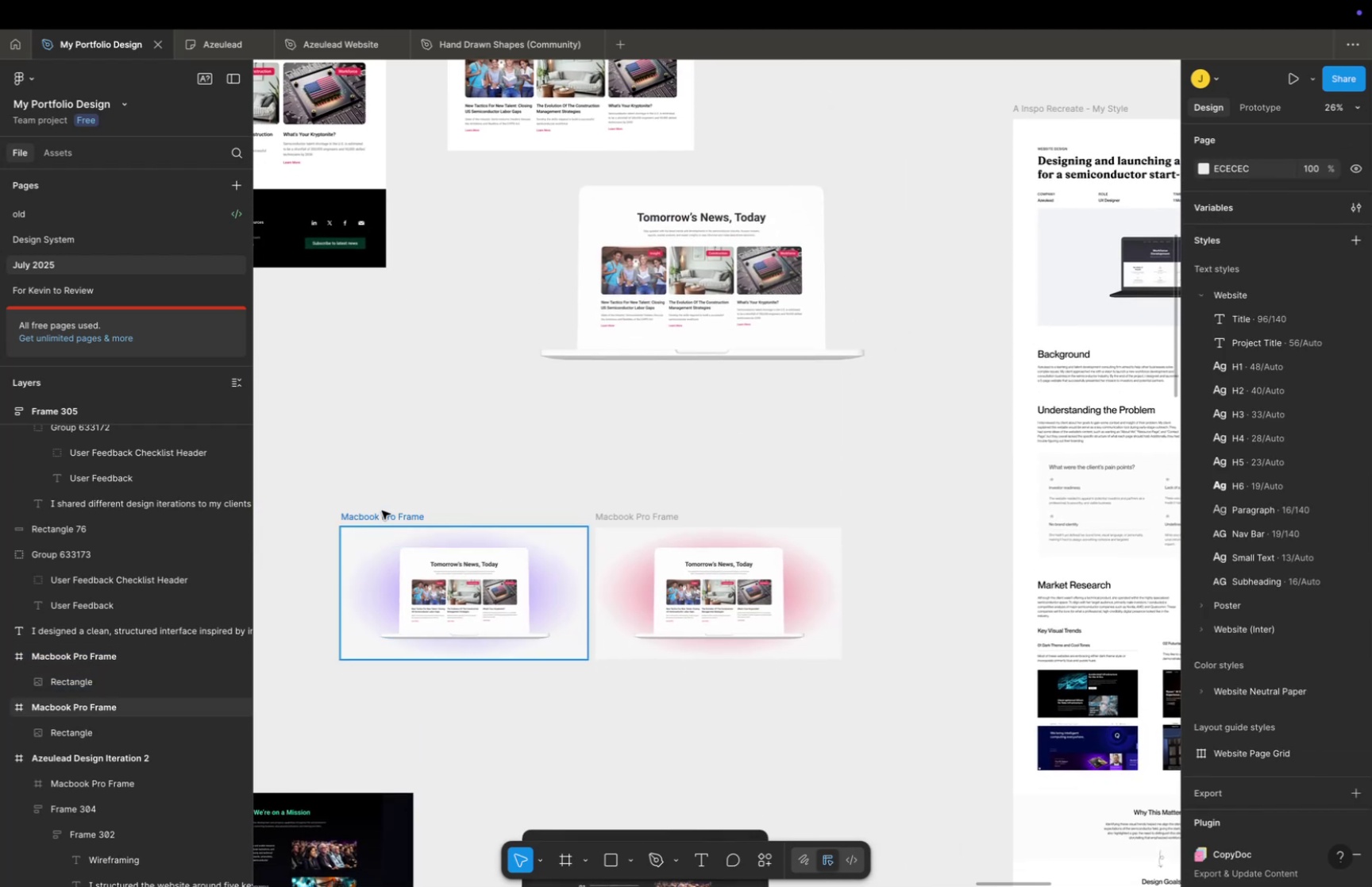 
left_click([382, 510])
 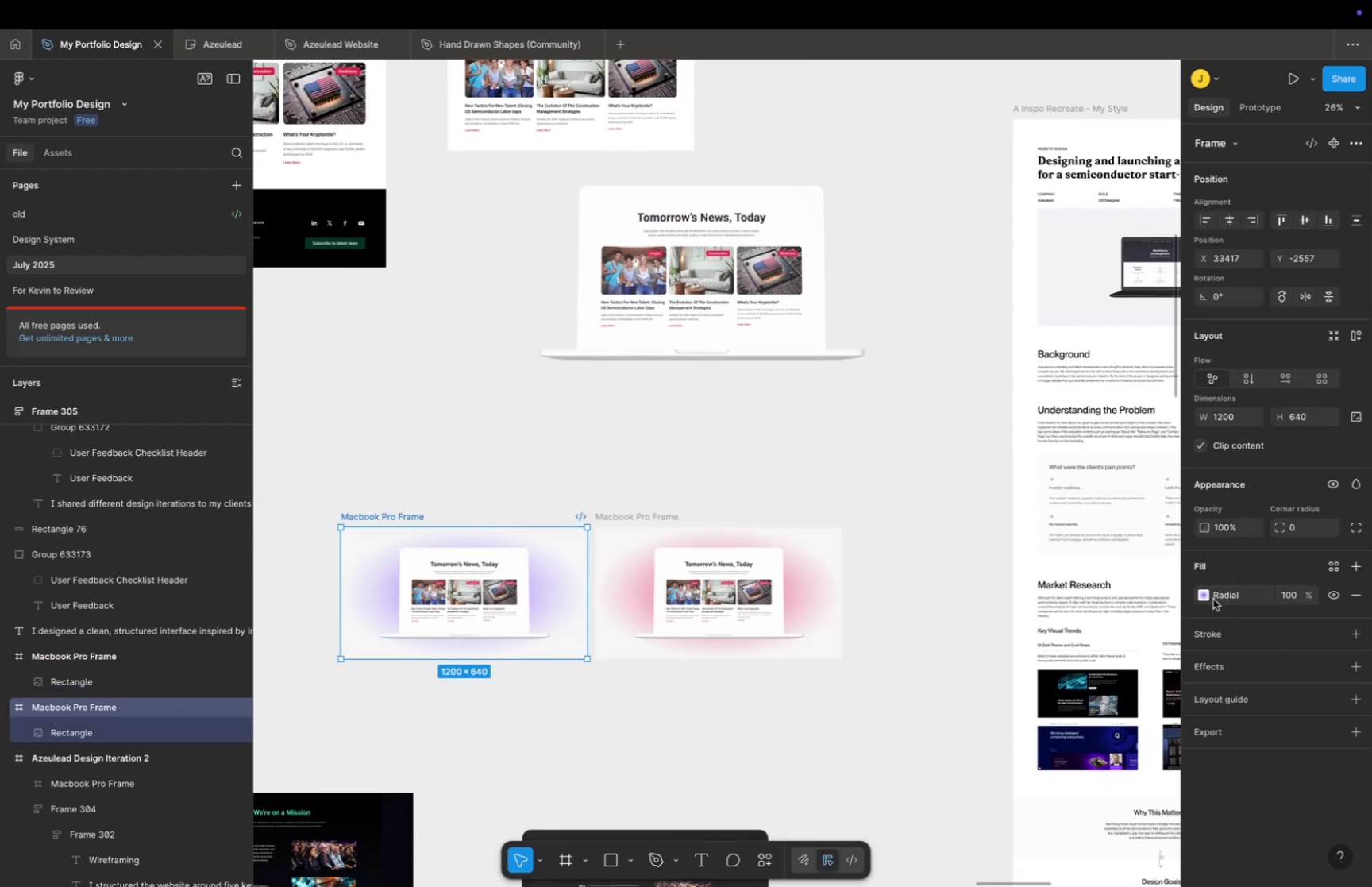 
left_click([1205, 593])
 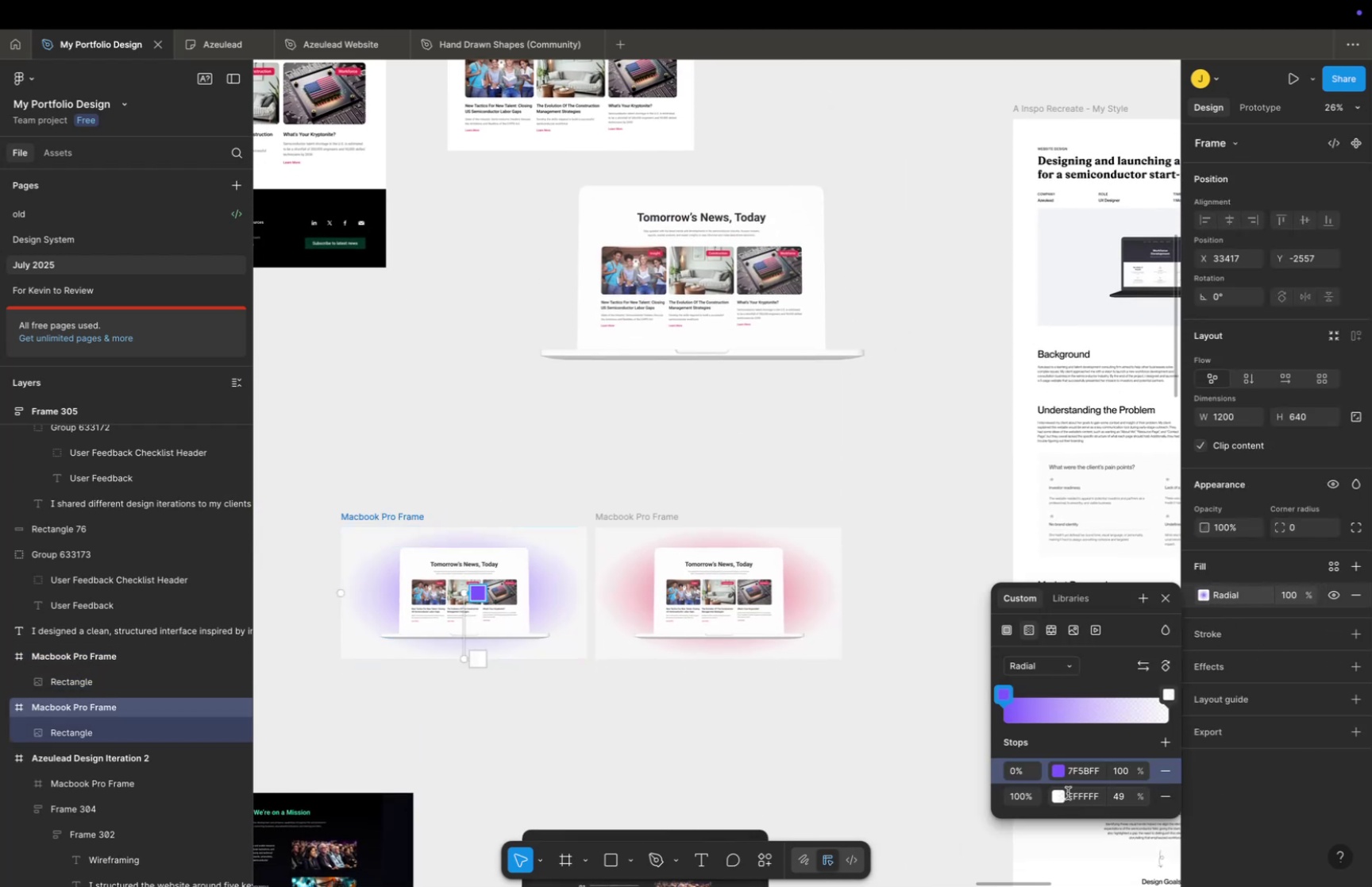 
left_click([1060, 795])
 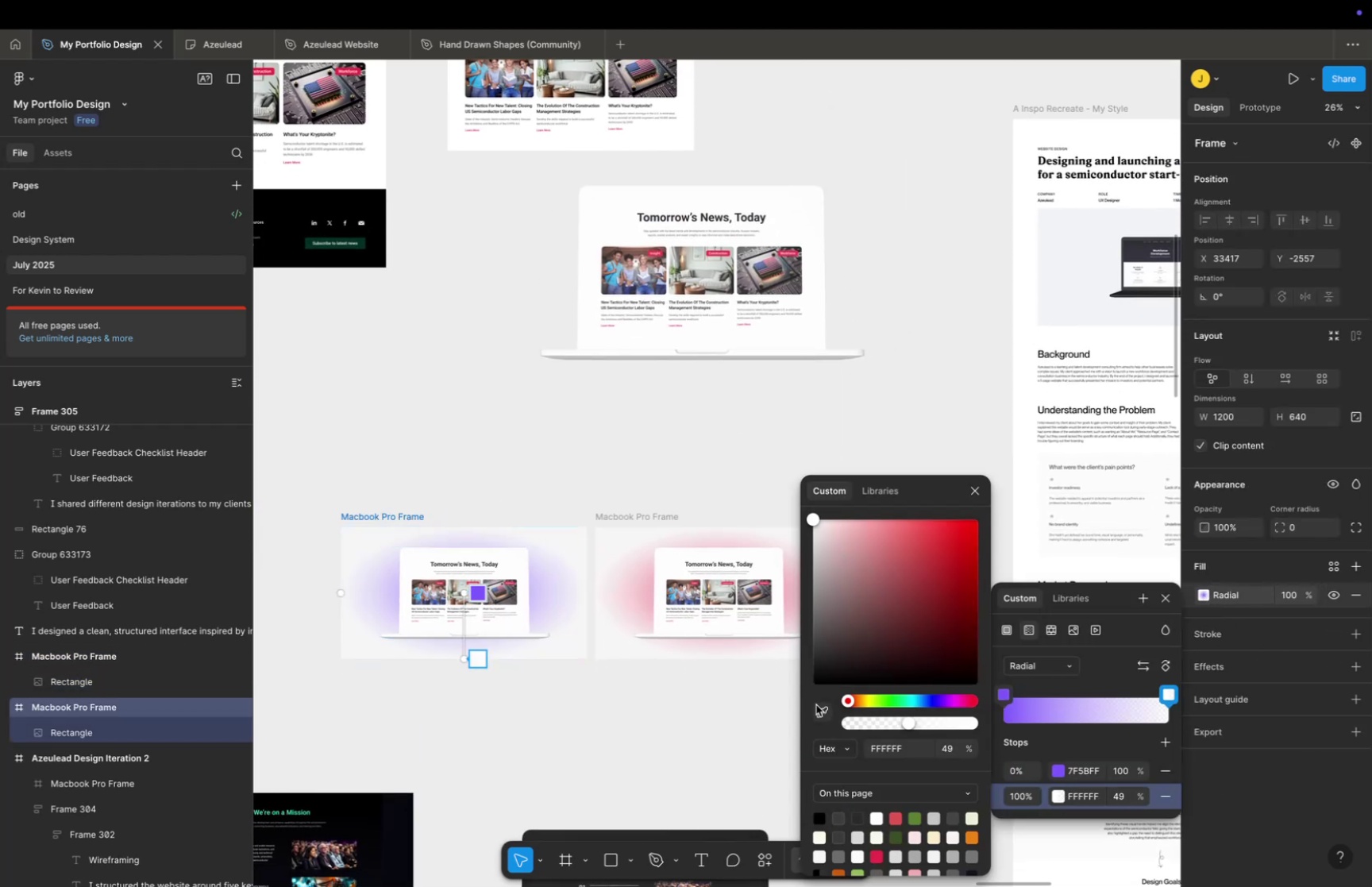 
left_click([816, 704])
 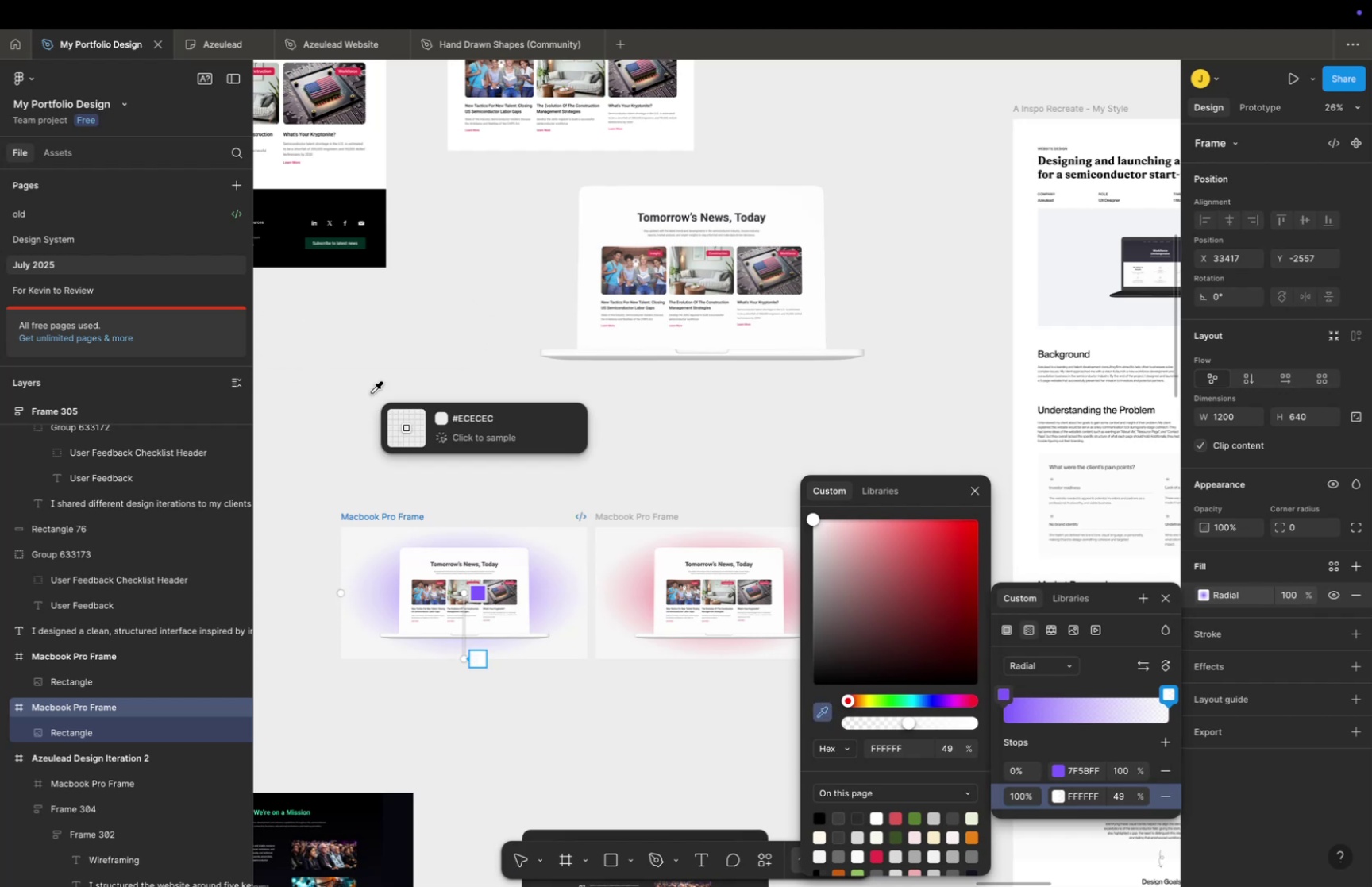 
hold_key(key=ShiftLeft, duration=0.44)
scroll: coordinate [347, 390], scroll_direction: up, amount: 8.0
 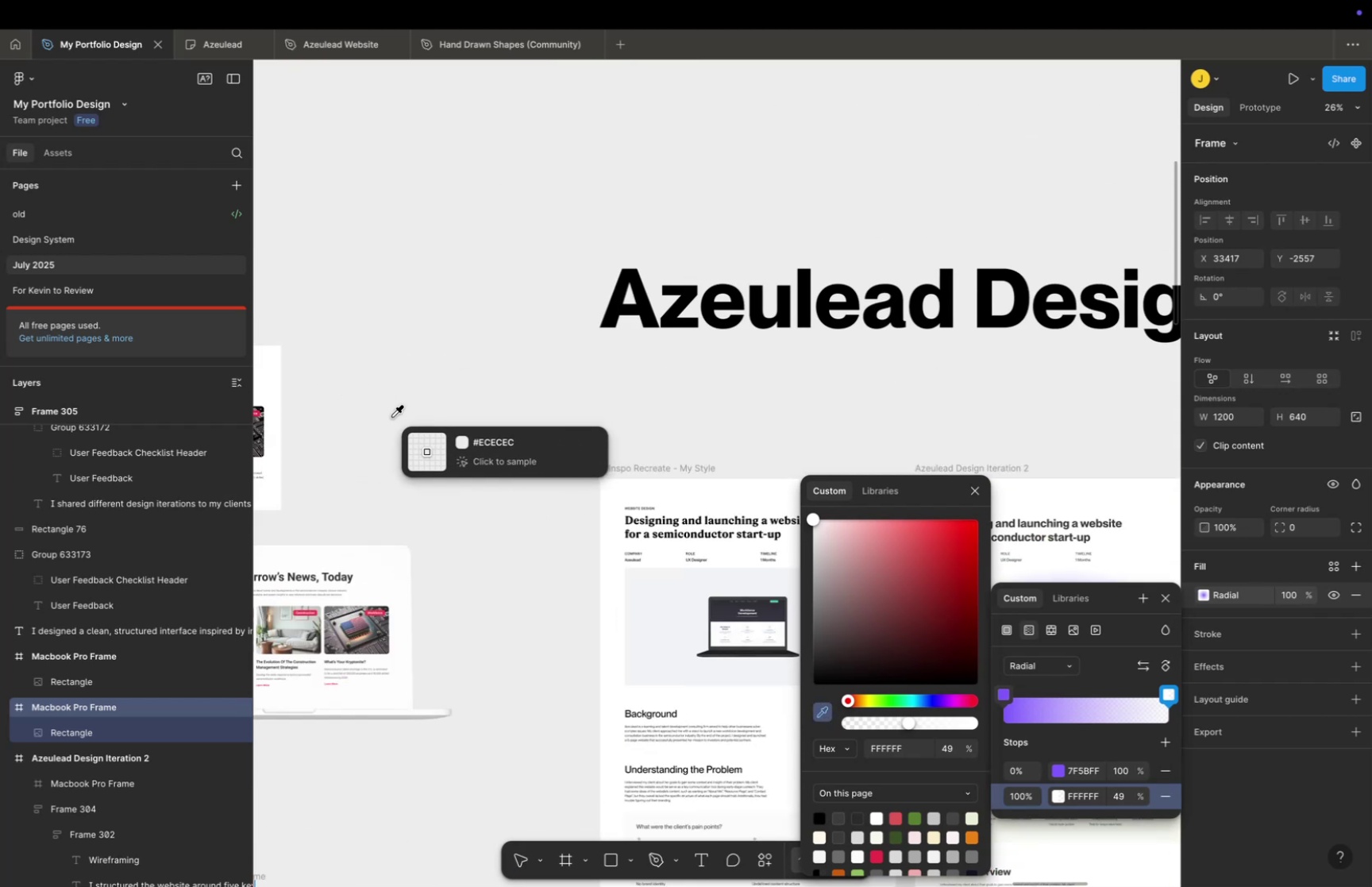 
hold_key(key=ShiftLeft, duration=1.15)
scroll: coordinate [350, 426], scroll_direction: up, amount: 31.0
 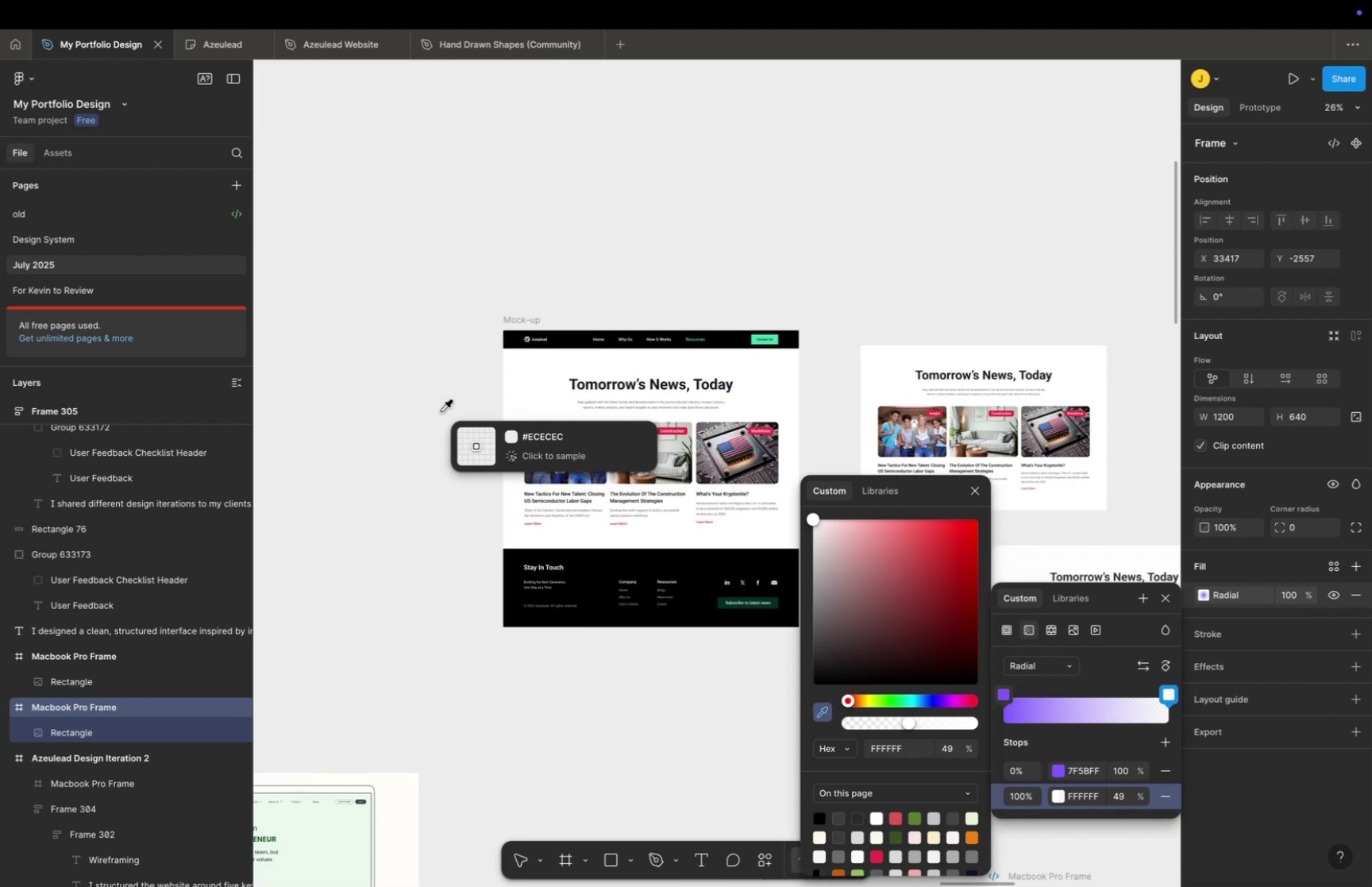 
scroll: coordinate [364, 430], scroll_direction: down, amount: 21.0
 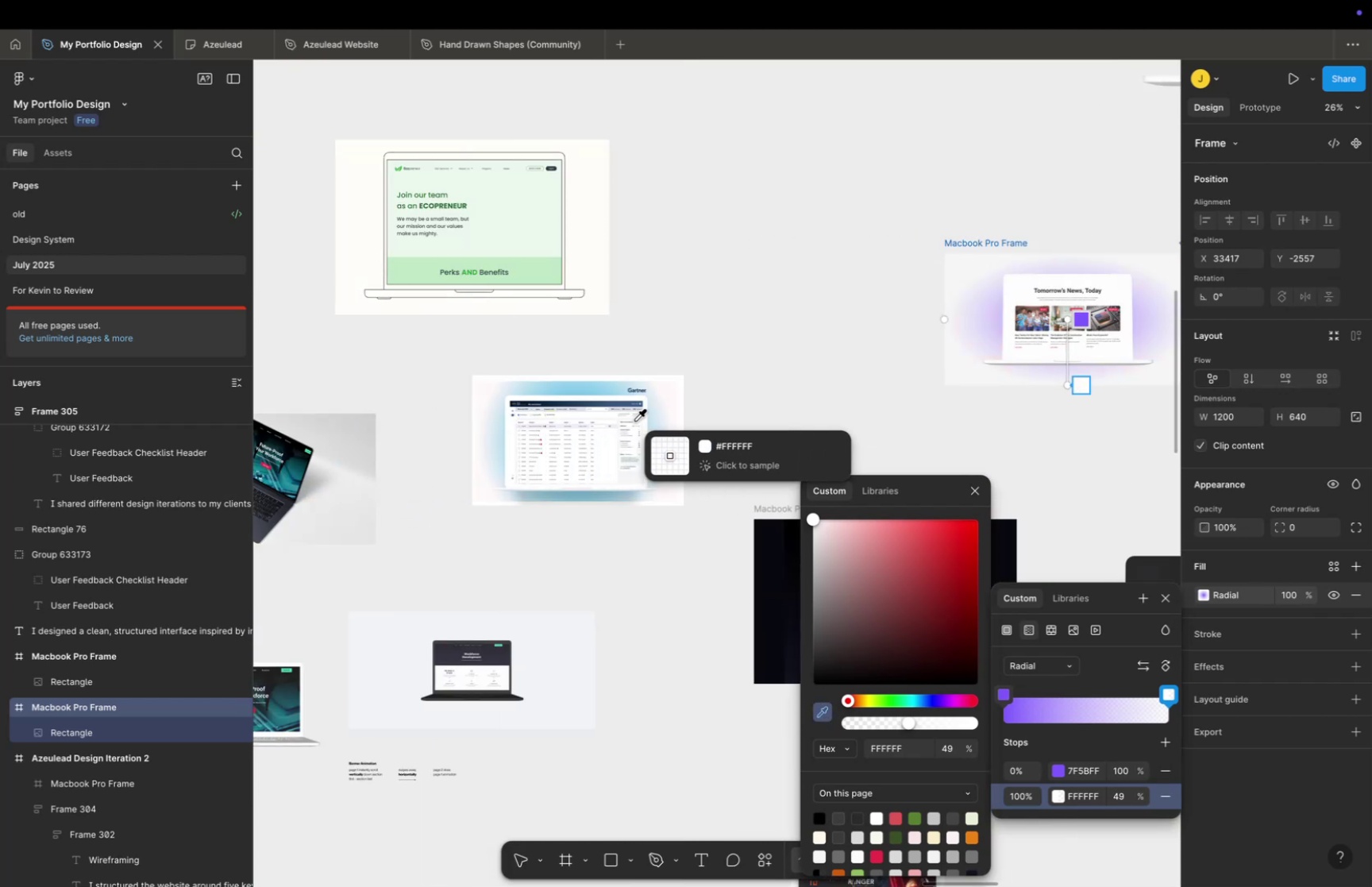 
hold_key(key=ShiftLeft, duration=0.45)
 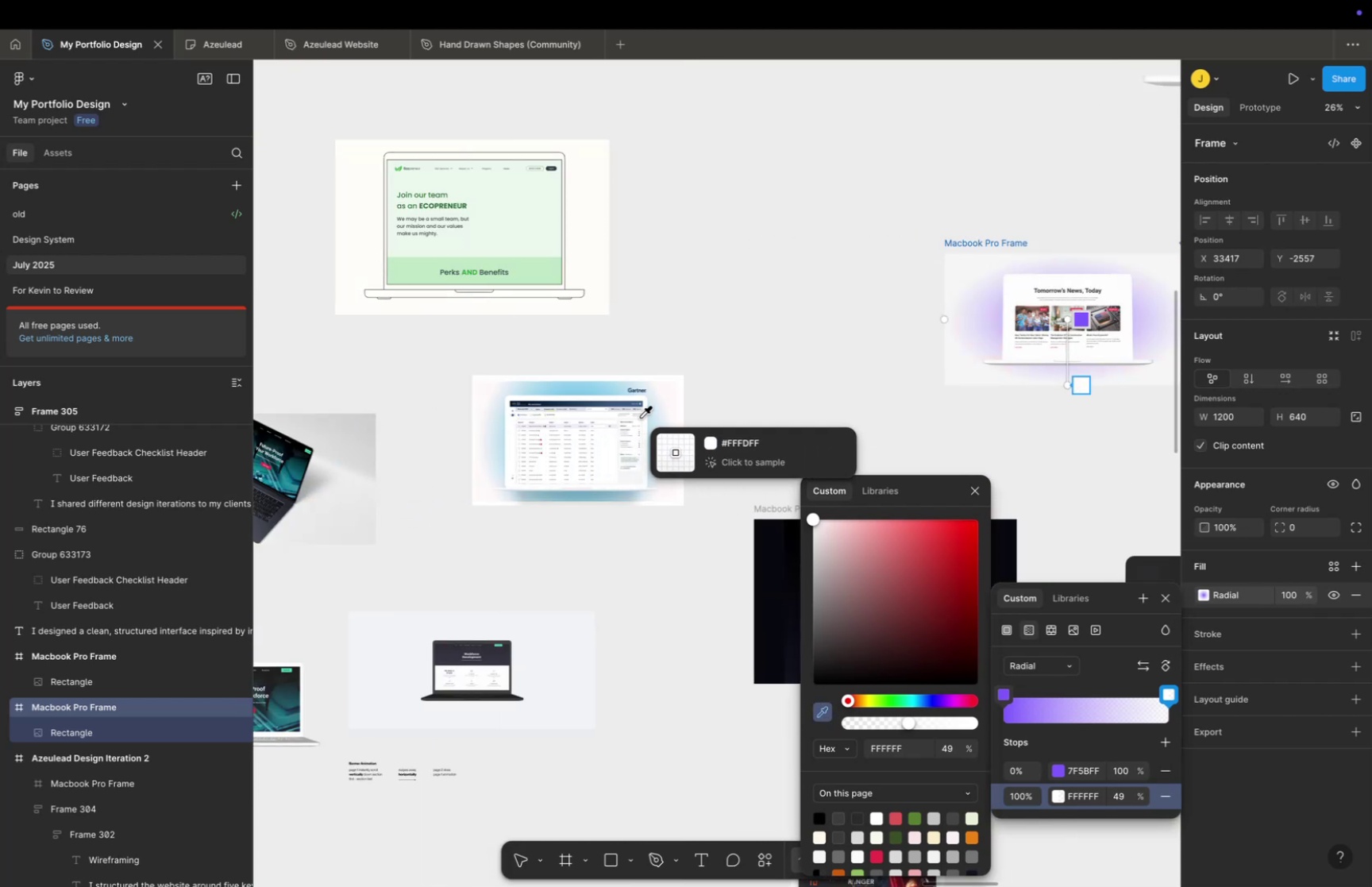 
hold_key(key=CommandLeft, duration=0.53)
scroll: coordinate [695, 388], scroll_direction: up, amount: 17.0
 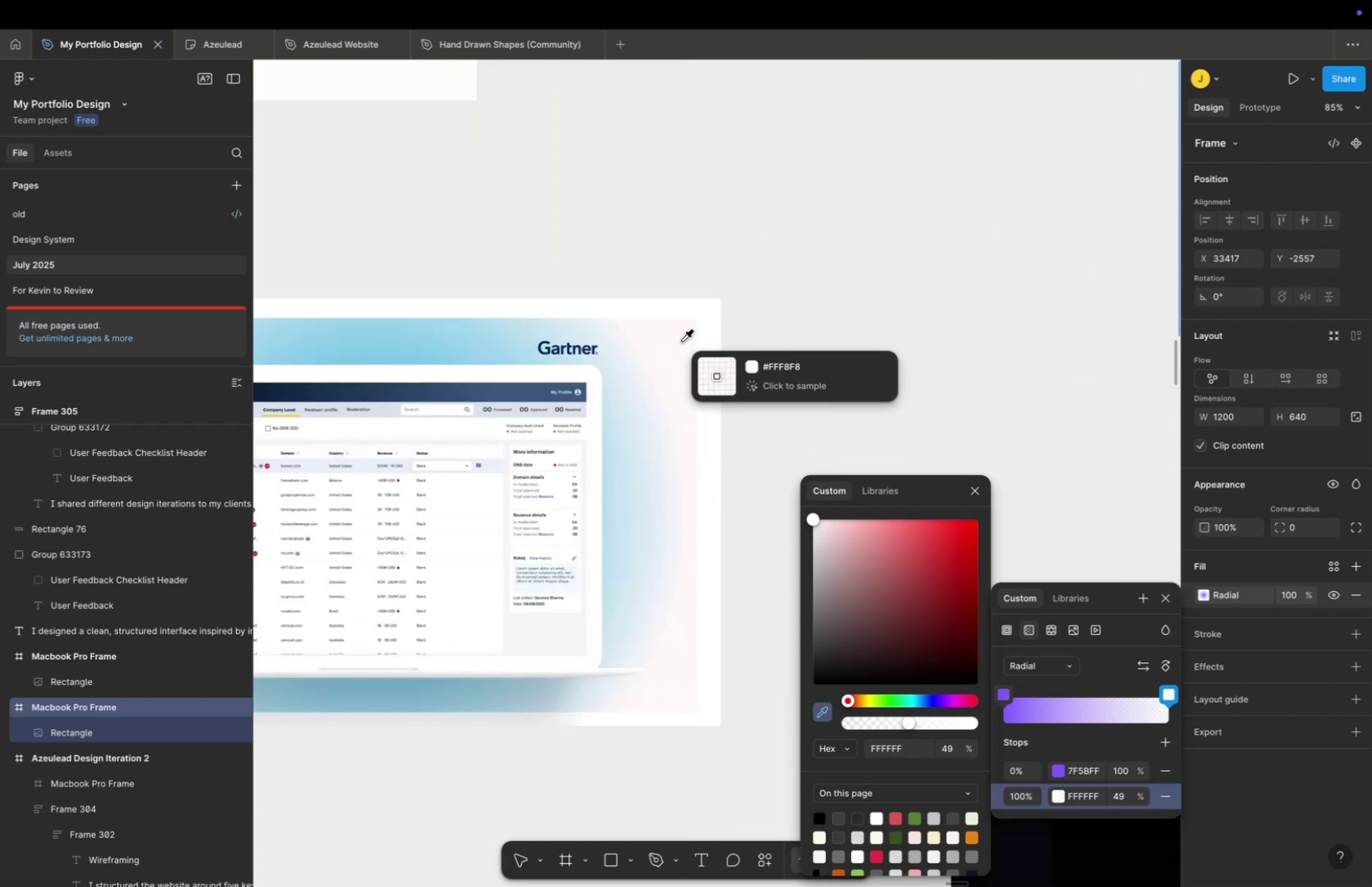 
left_click([682, 341])
 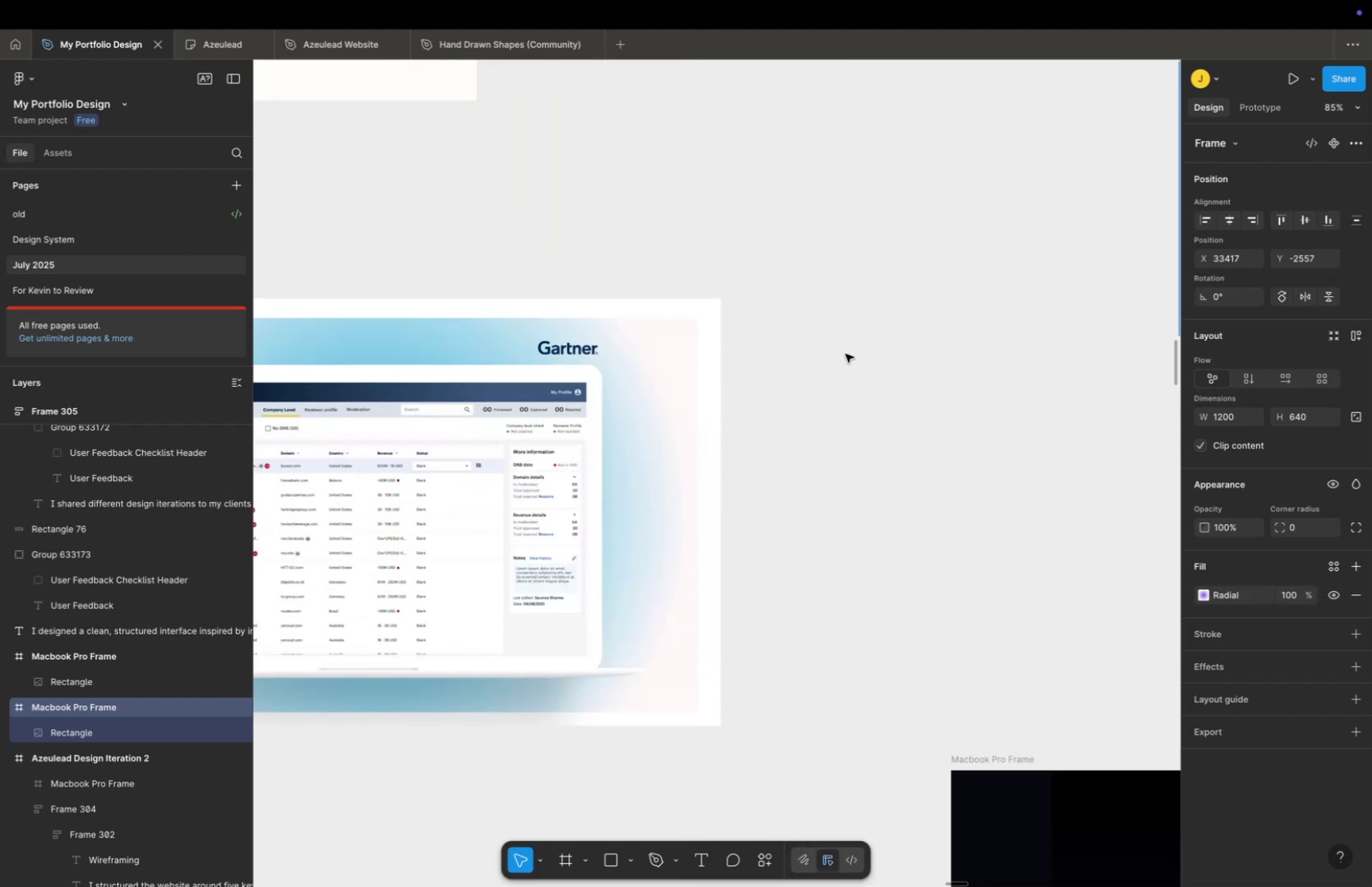 
double_click([846, 353])
 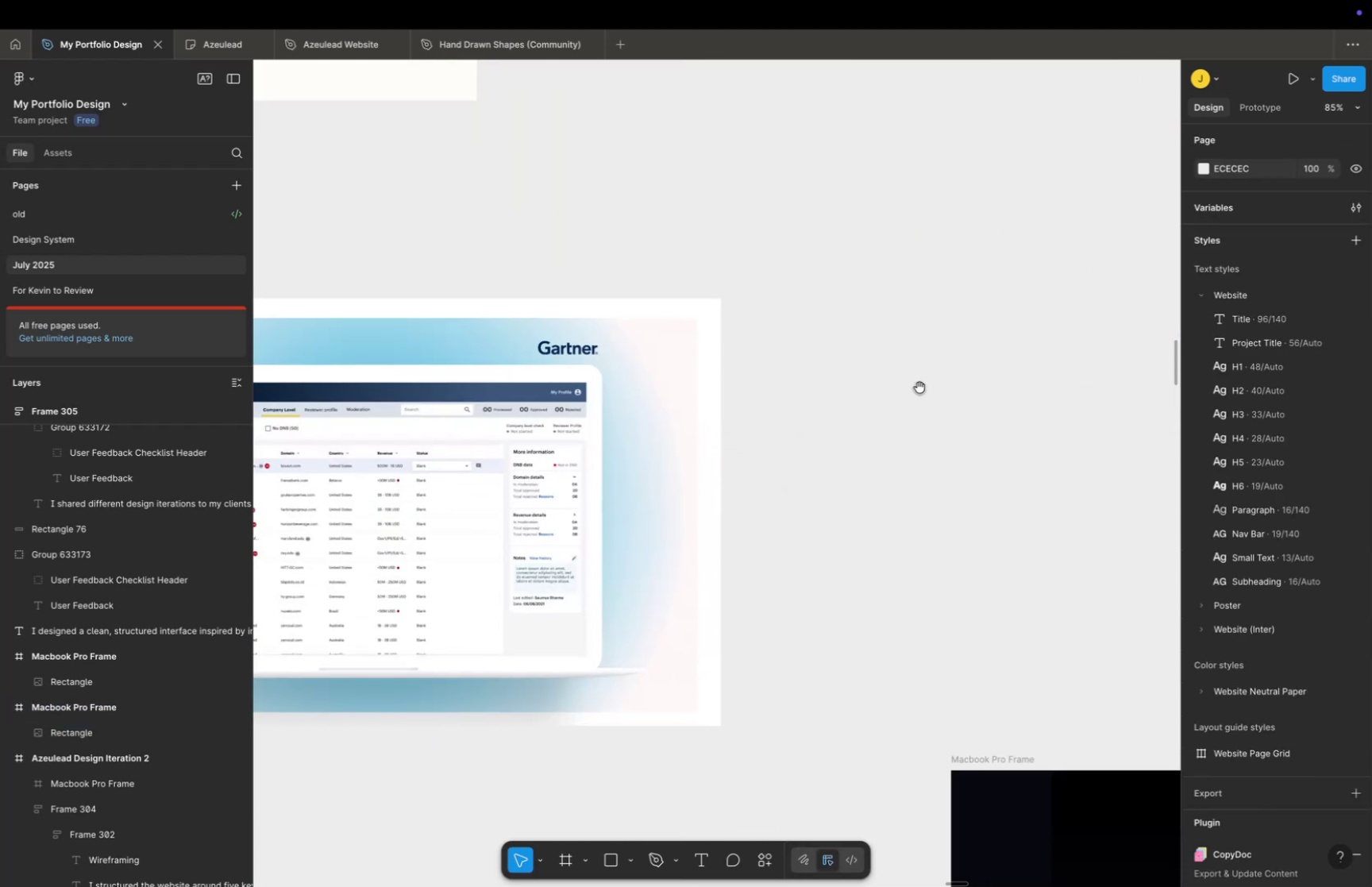 
key(Space)
 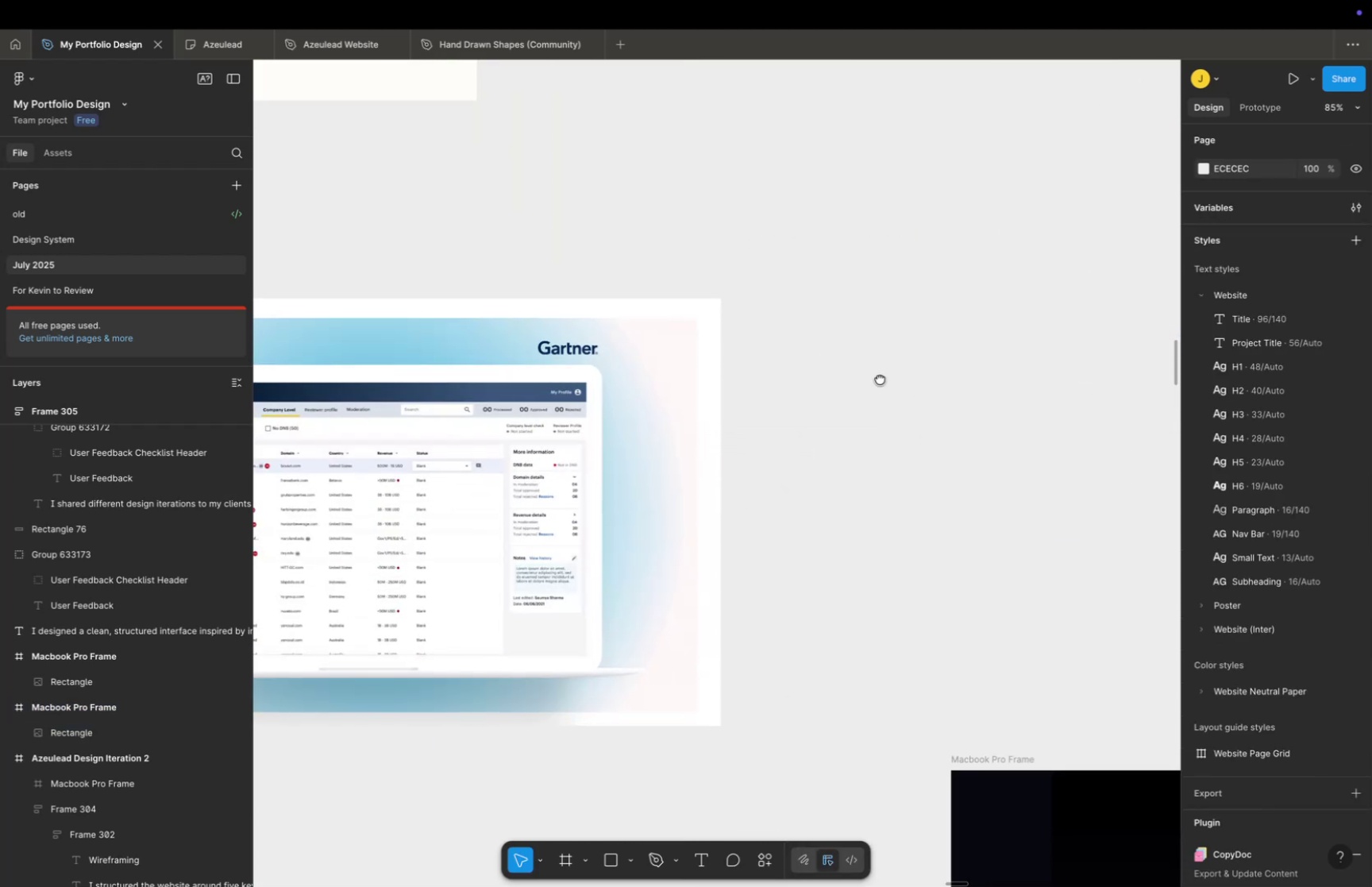 
left_click_drag(start_coordinate=[917, 385], to_coordinate=[719, 372])
 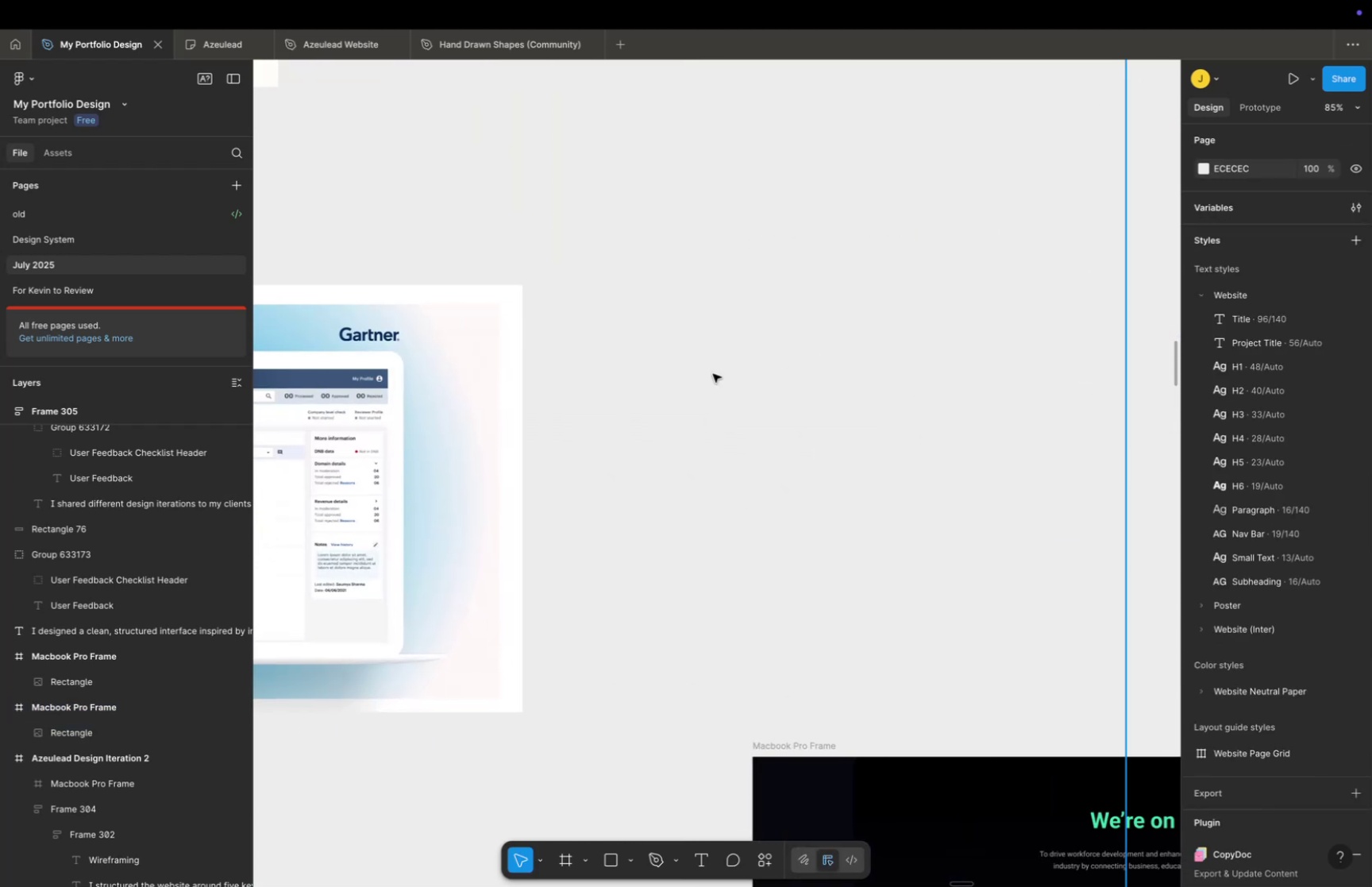 
key(Meta+CommandLeft)
 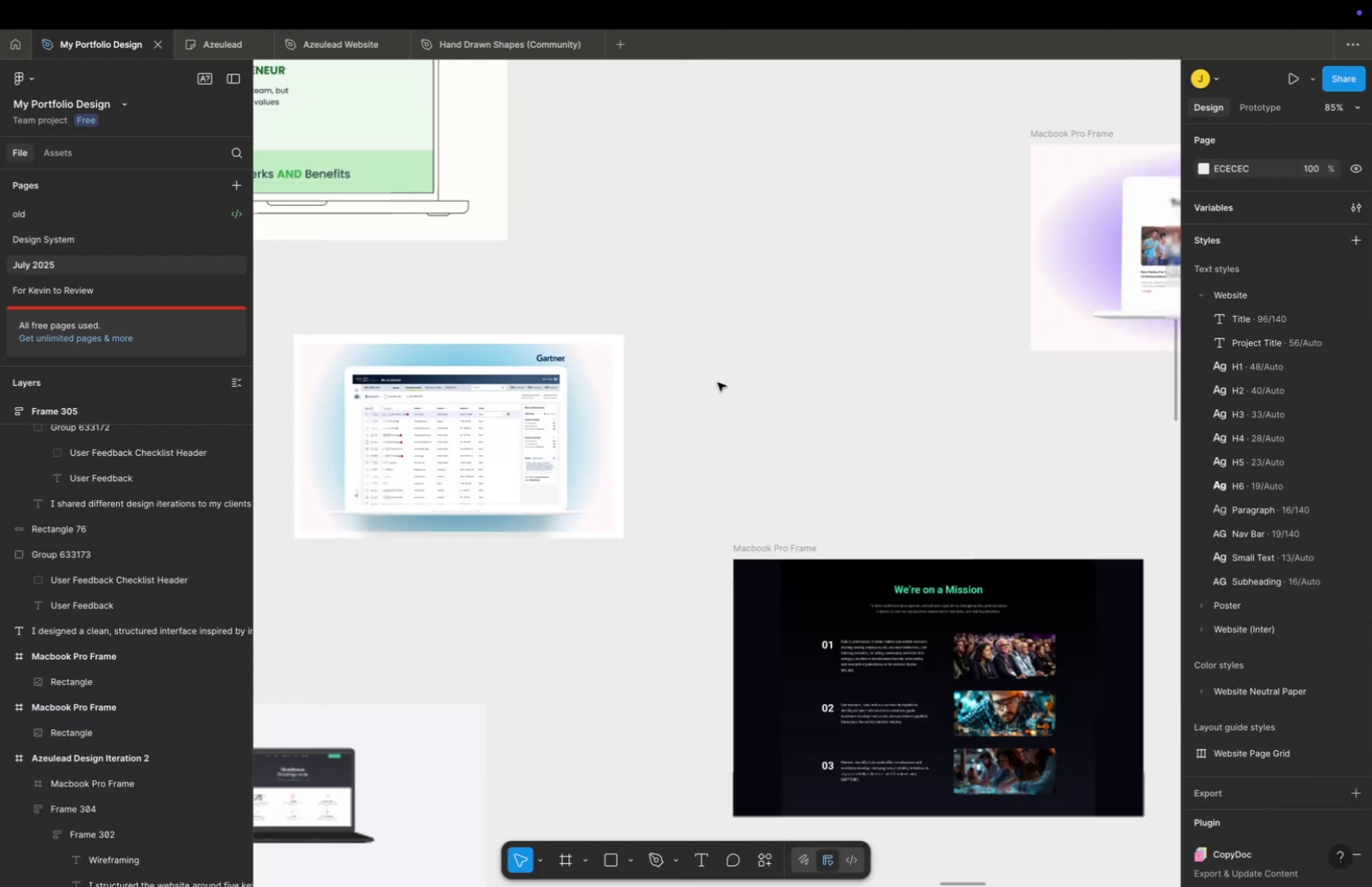 
scroll: coordinate [722, 384], scroll_direction: down, amount: 30.0
 